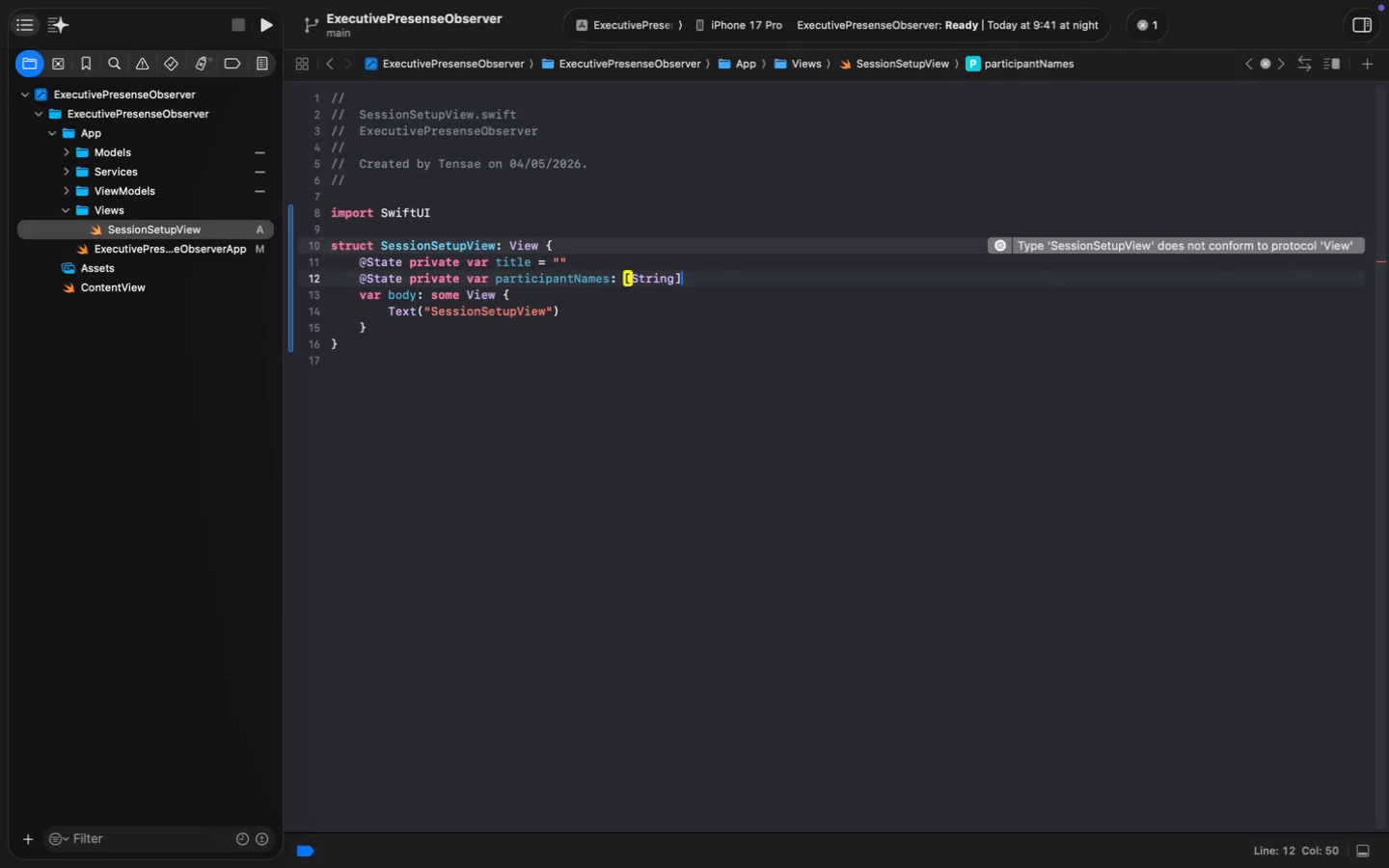 
key(Space)
 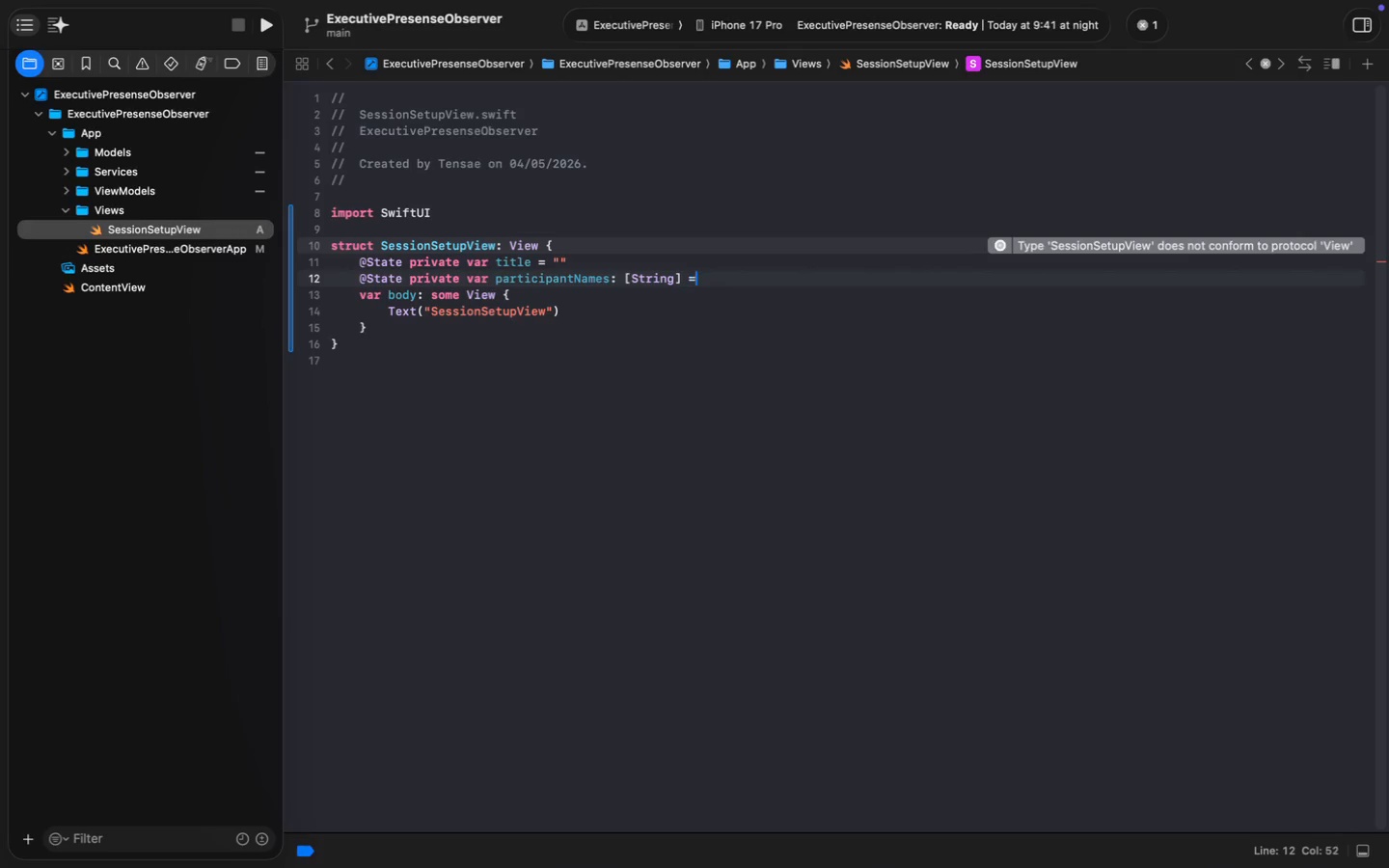 
key(Equal)
 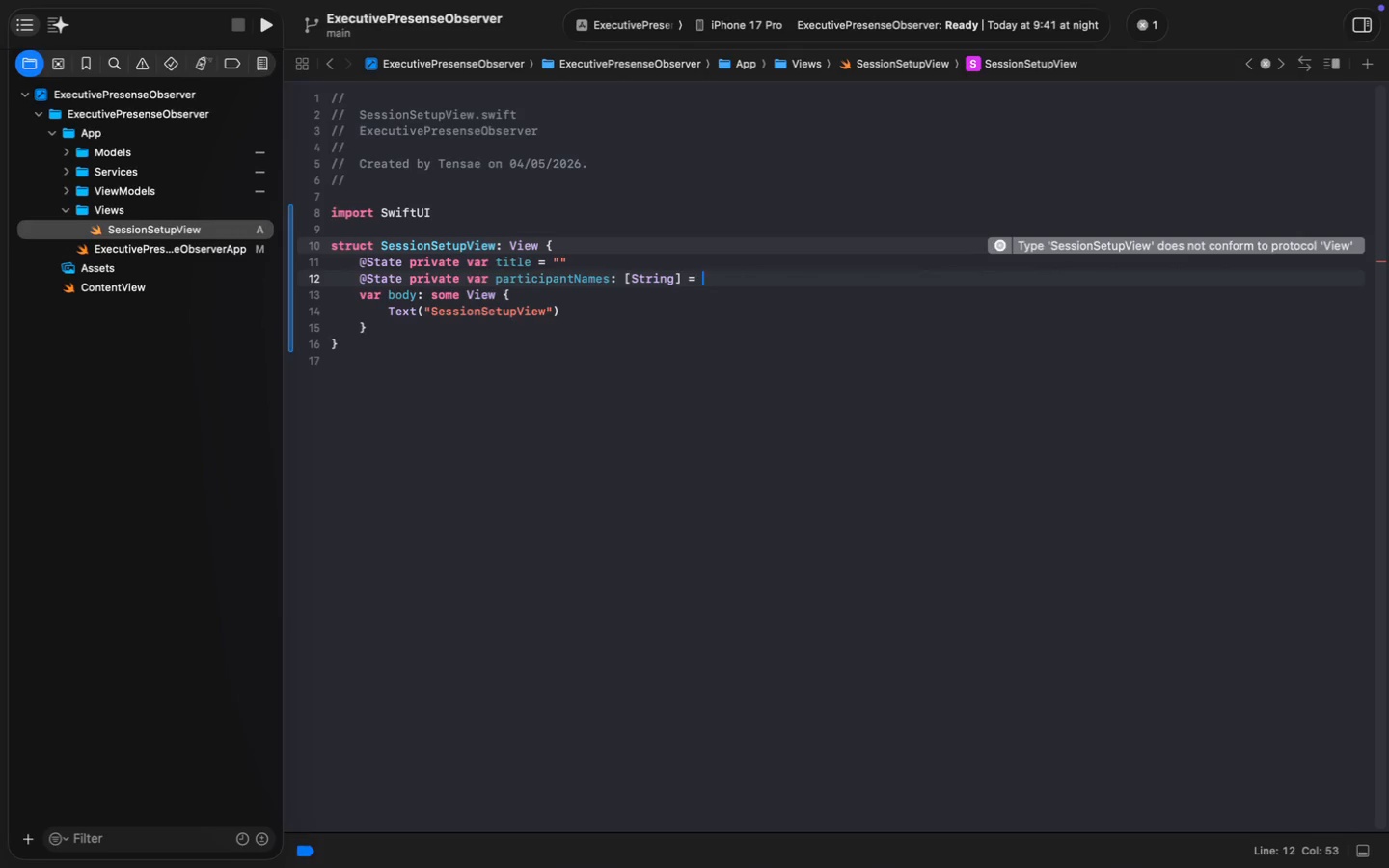 
key(Space)
 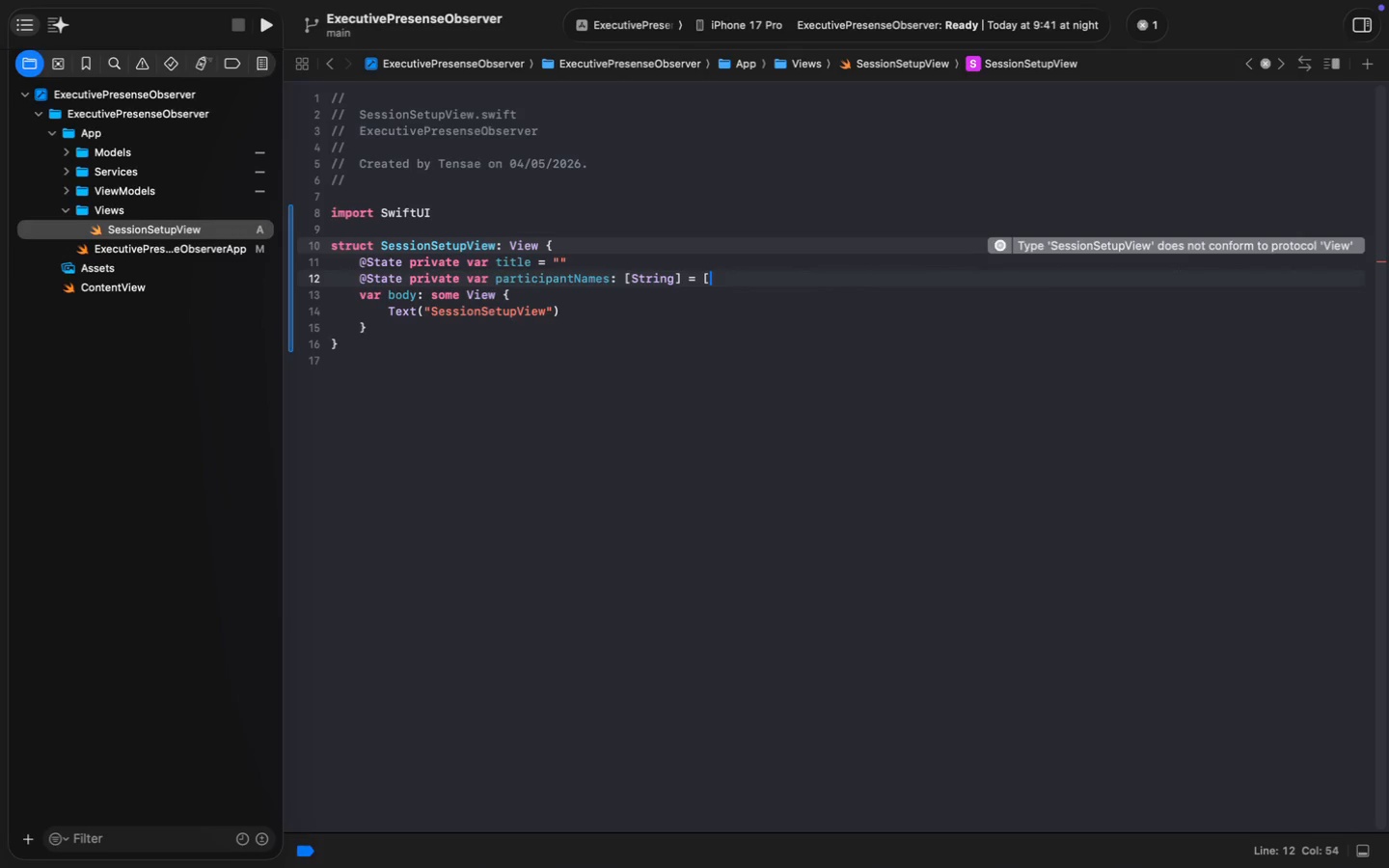 
key(BracketLeft)
 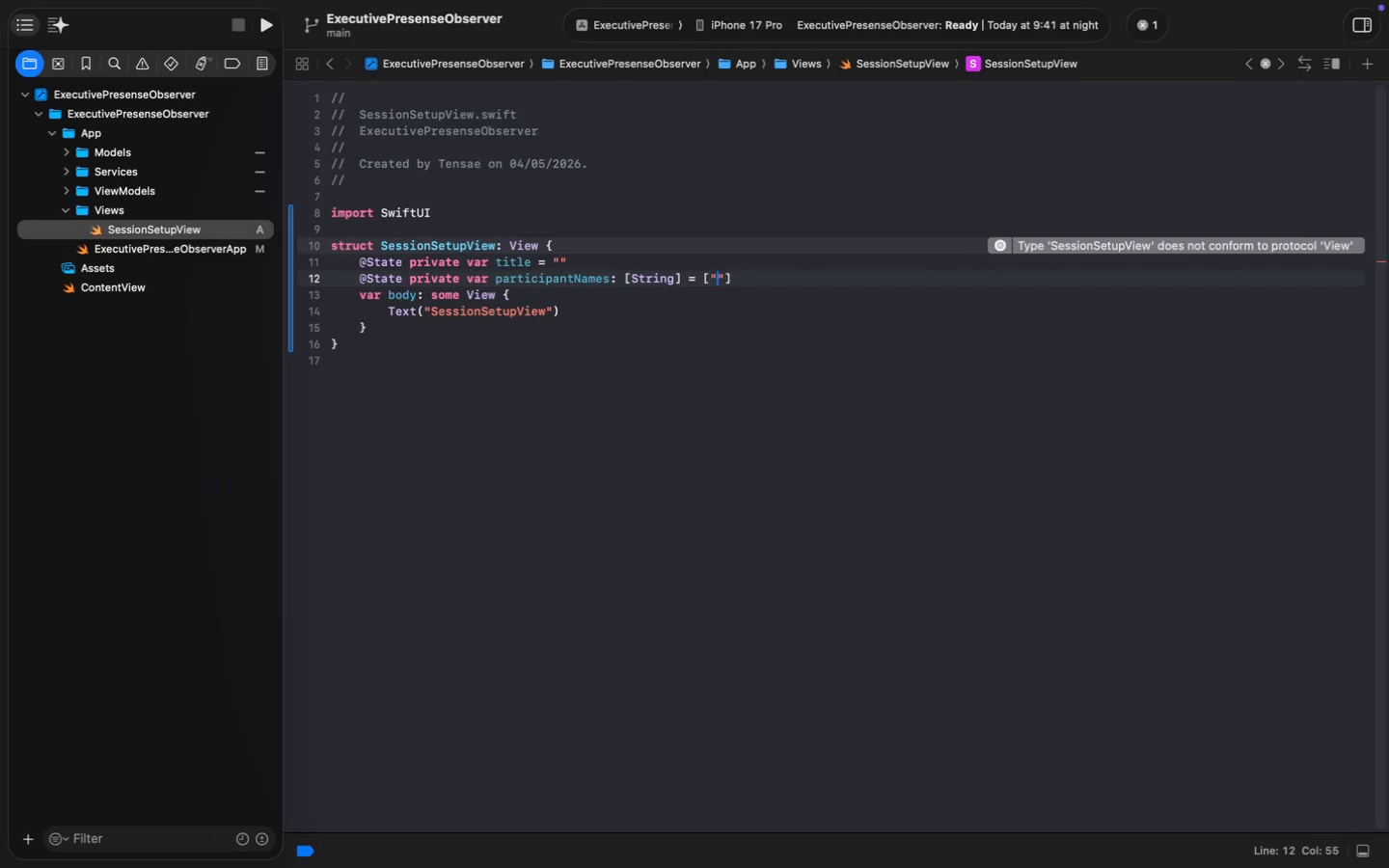 
key(Shift+Quote)
 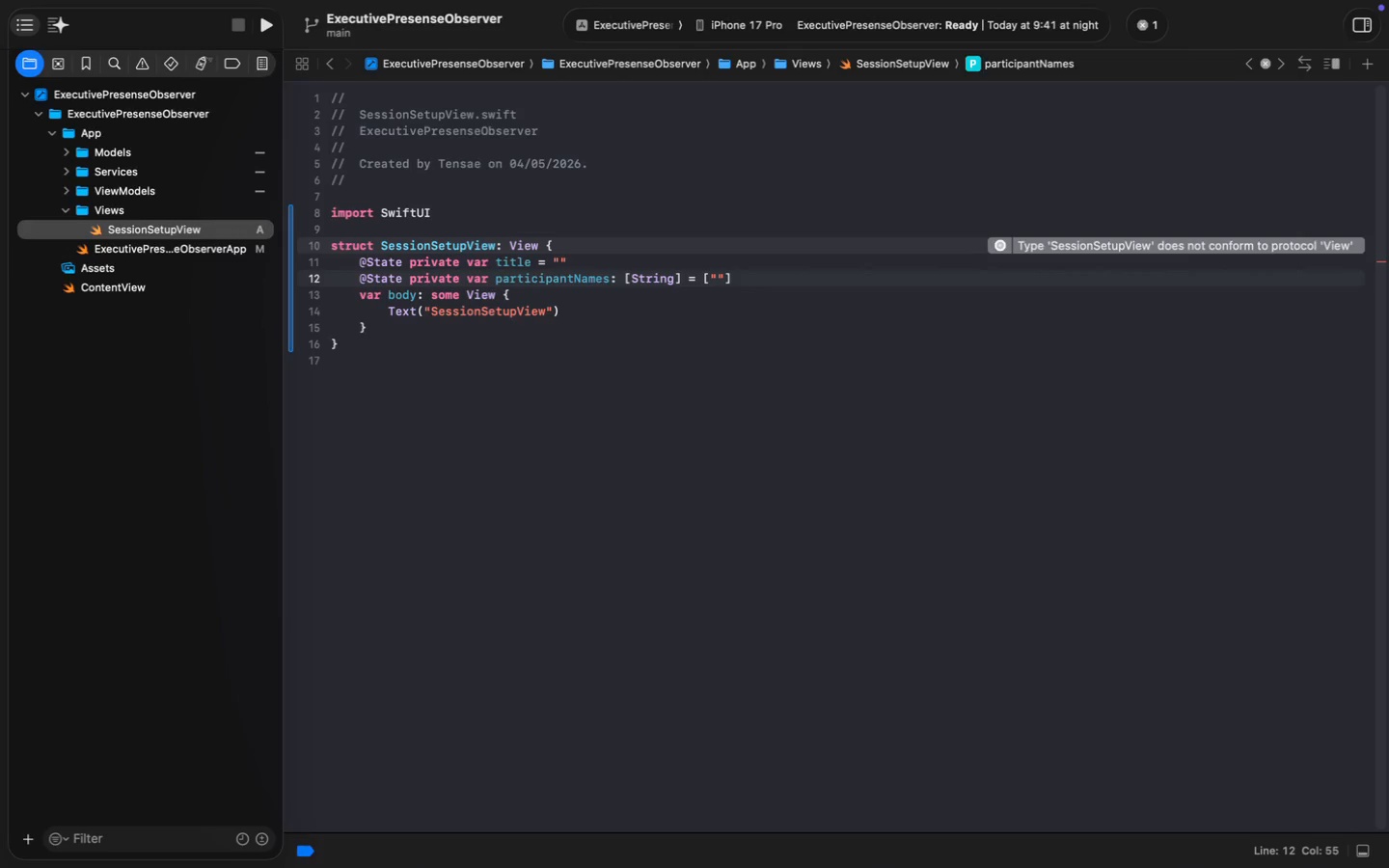 
key(Meta+MetaRight)
 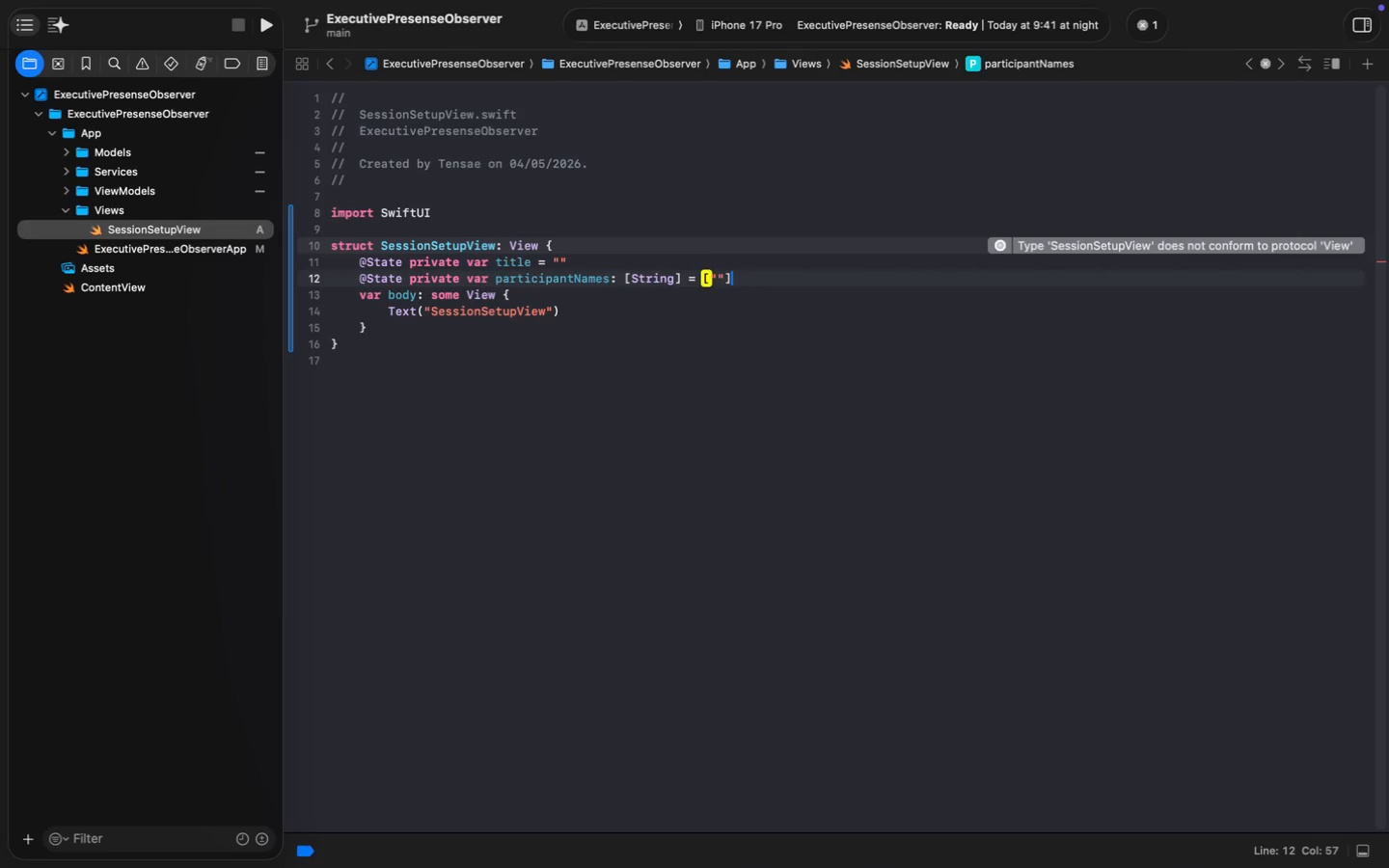 
key(Meta+ArrowRight)
 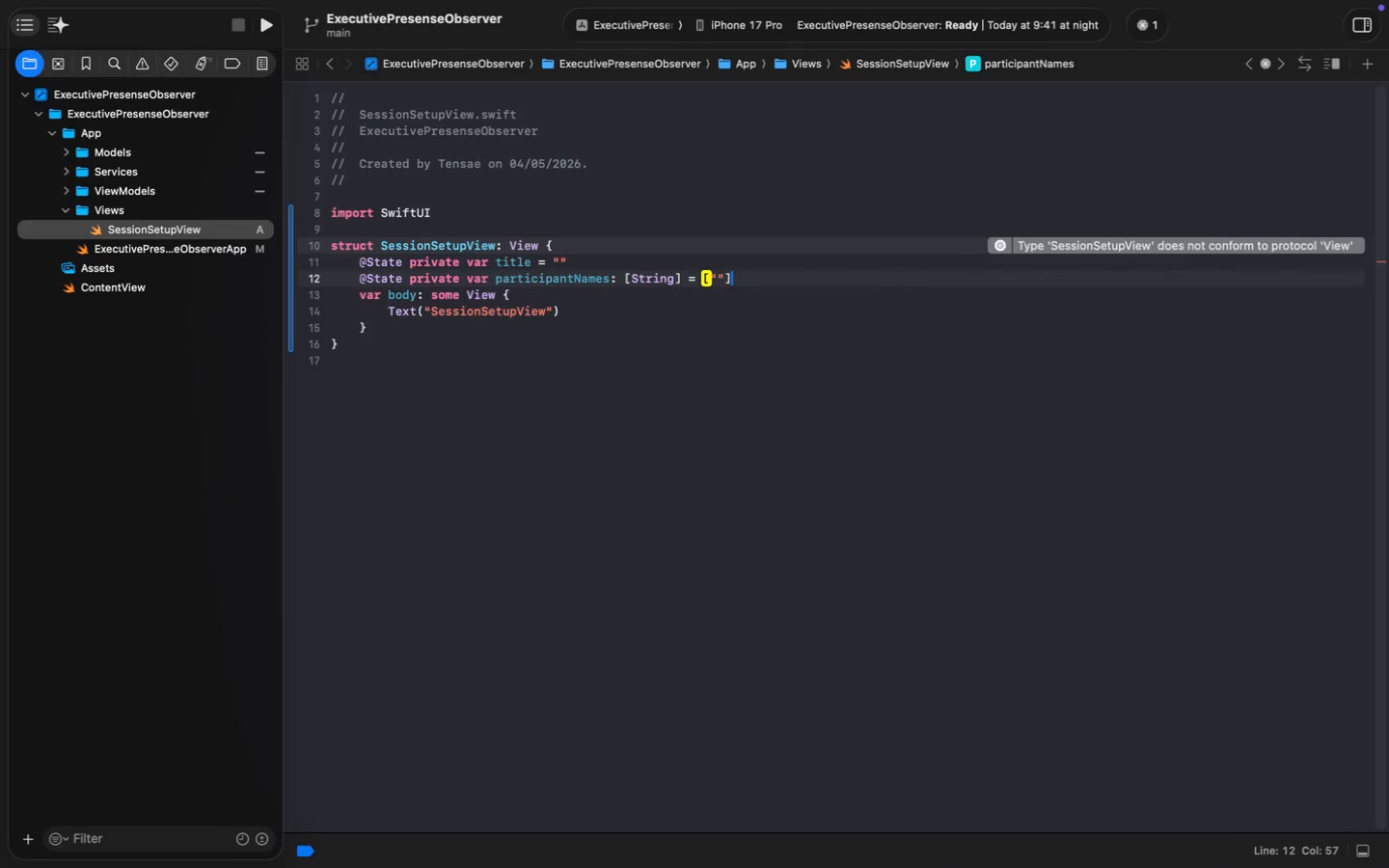 
key(Enter)
 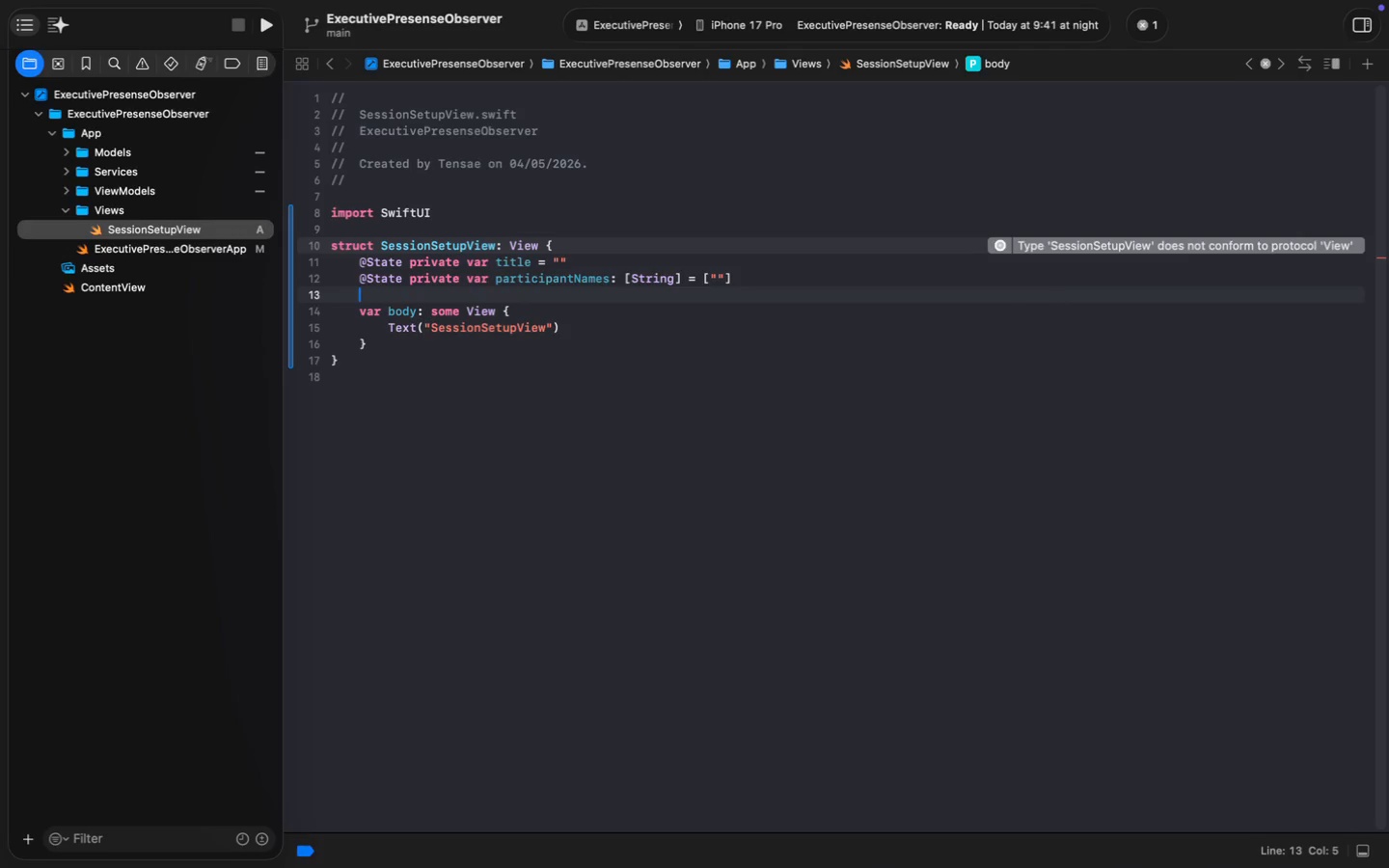 
key(ArrowUp)
 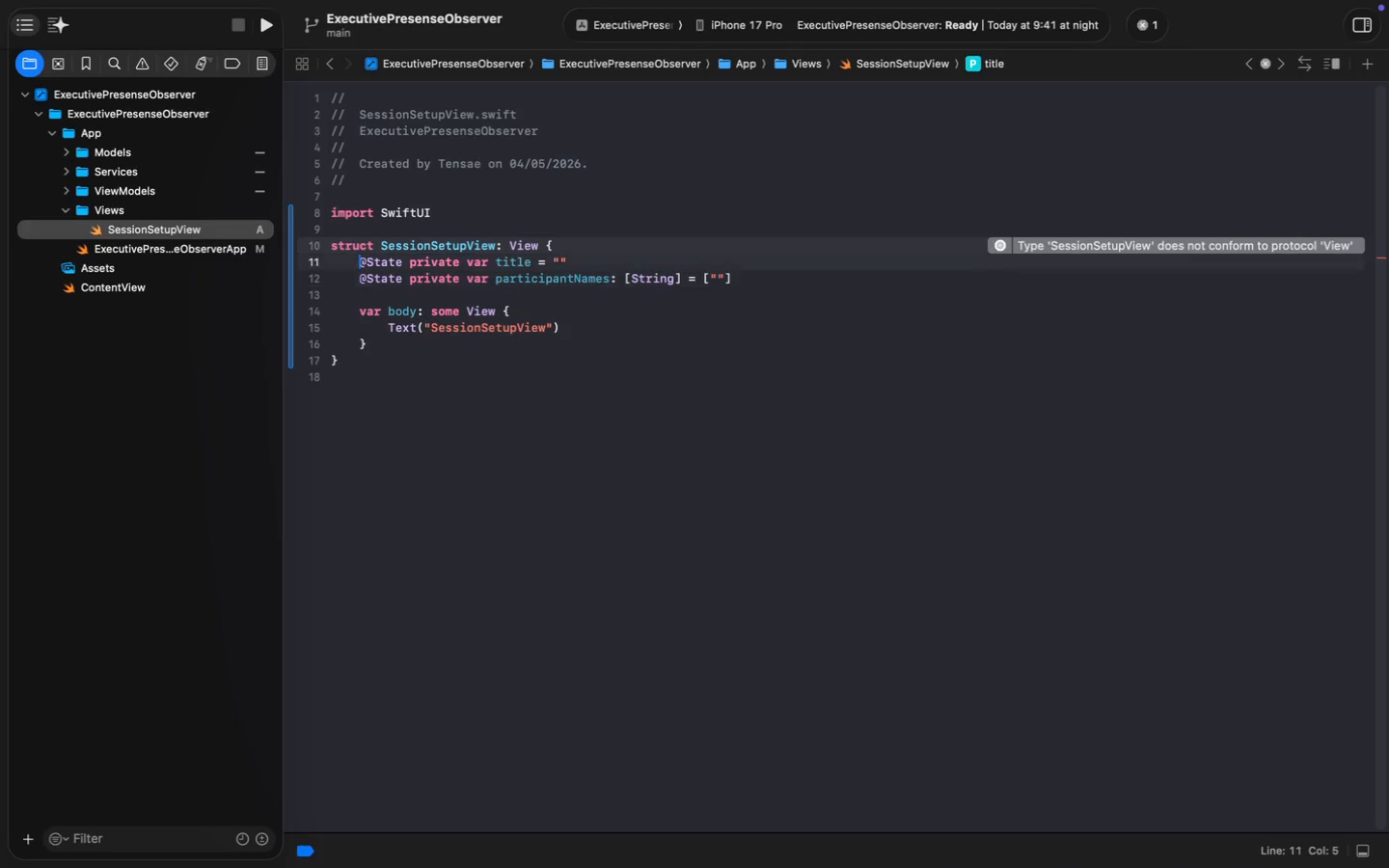 
key(ArrowUp)
 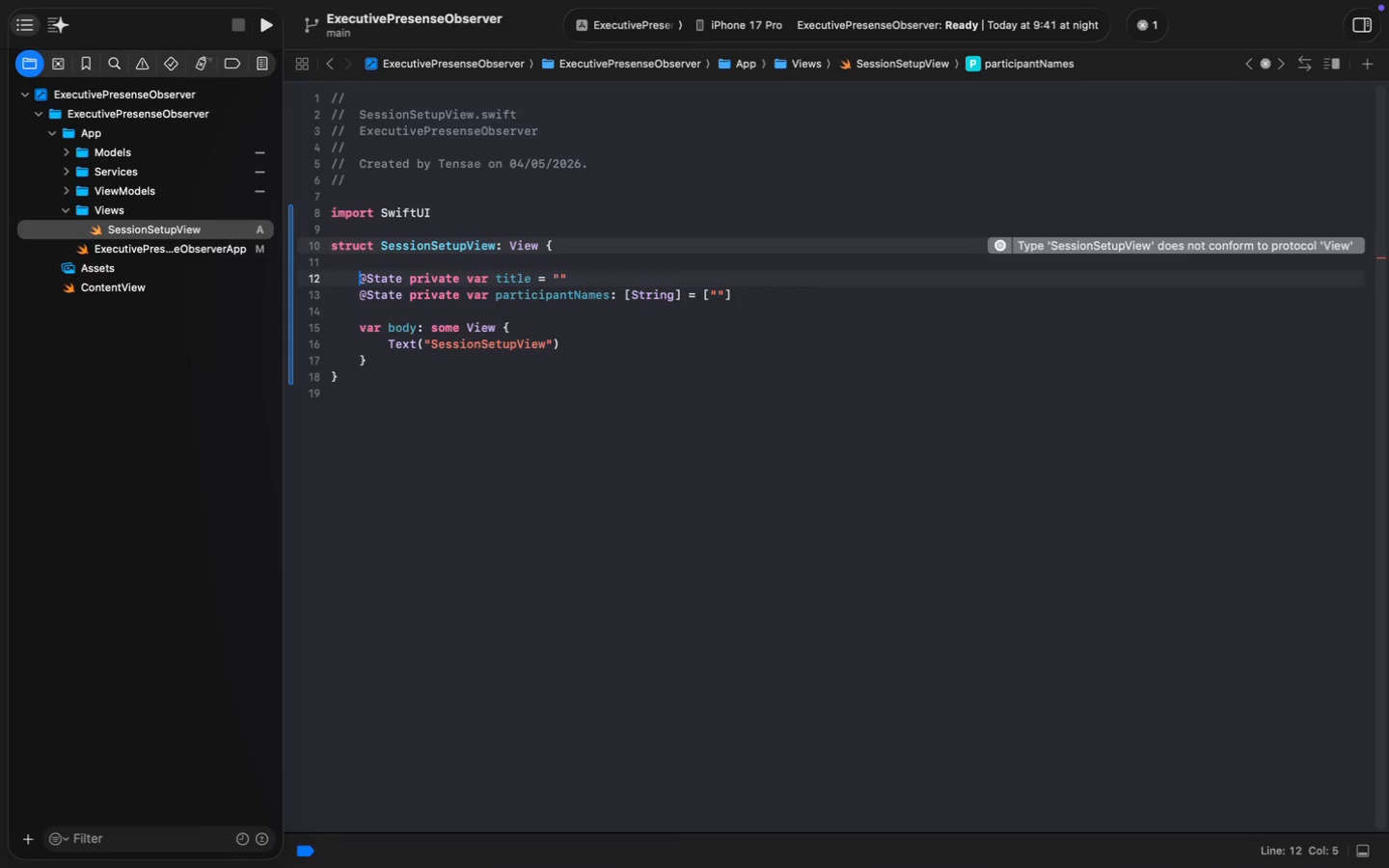 
key(Enter)
 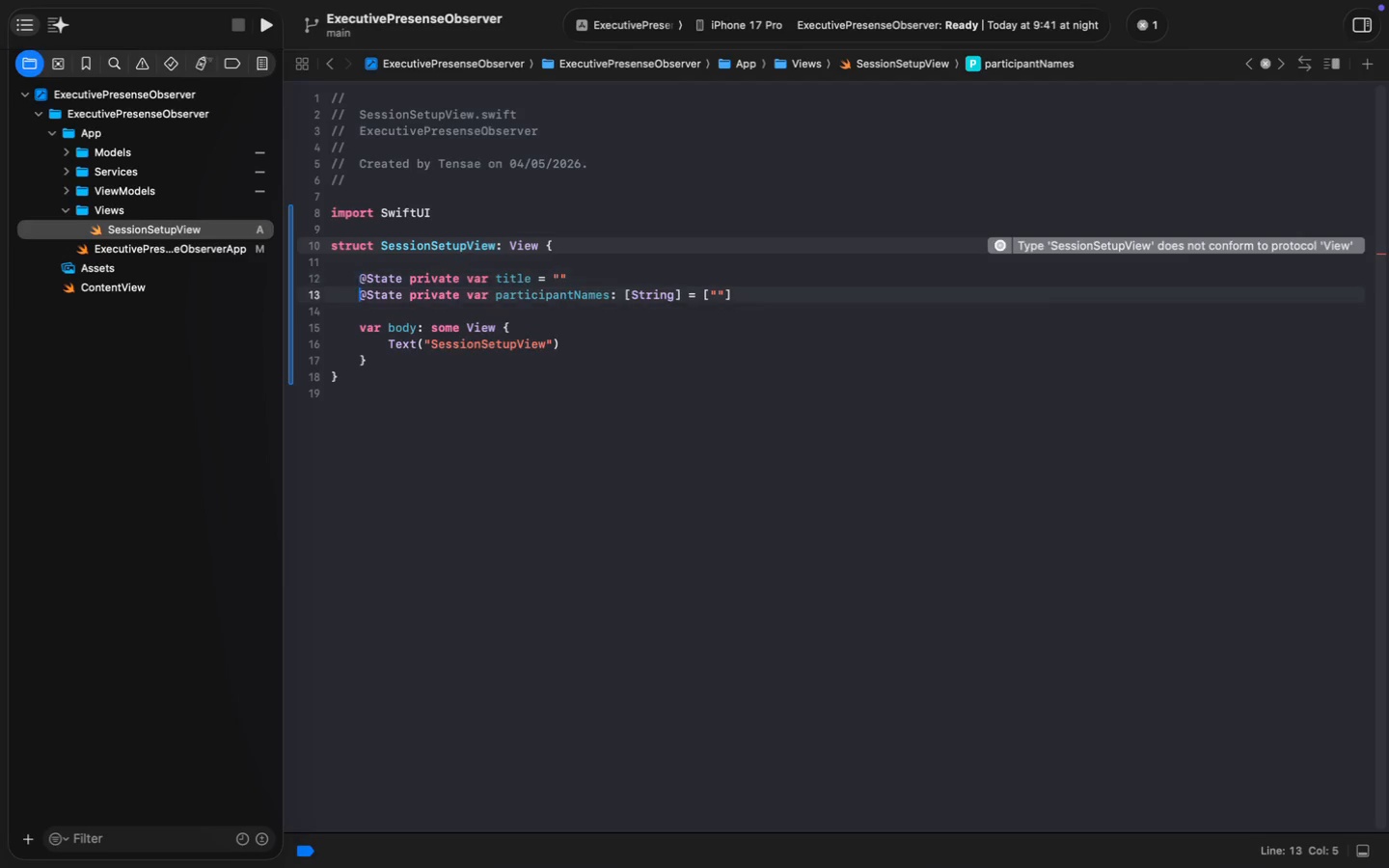 
key(ArrowDown)
 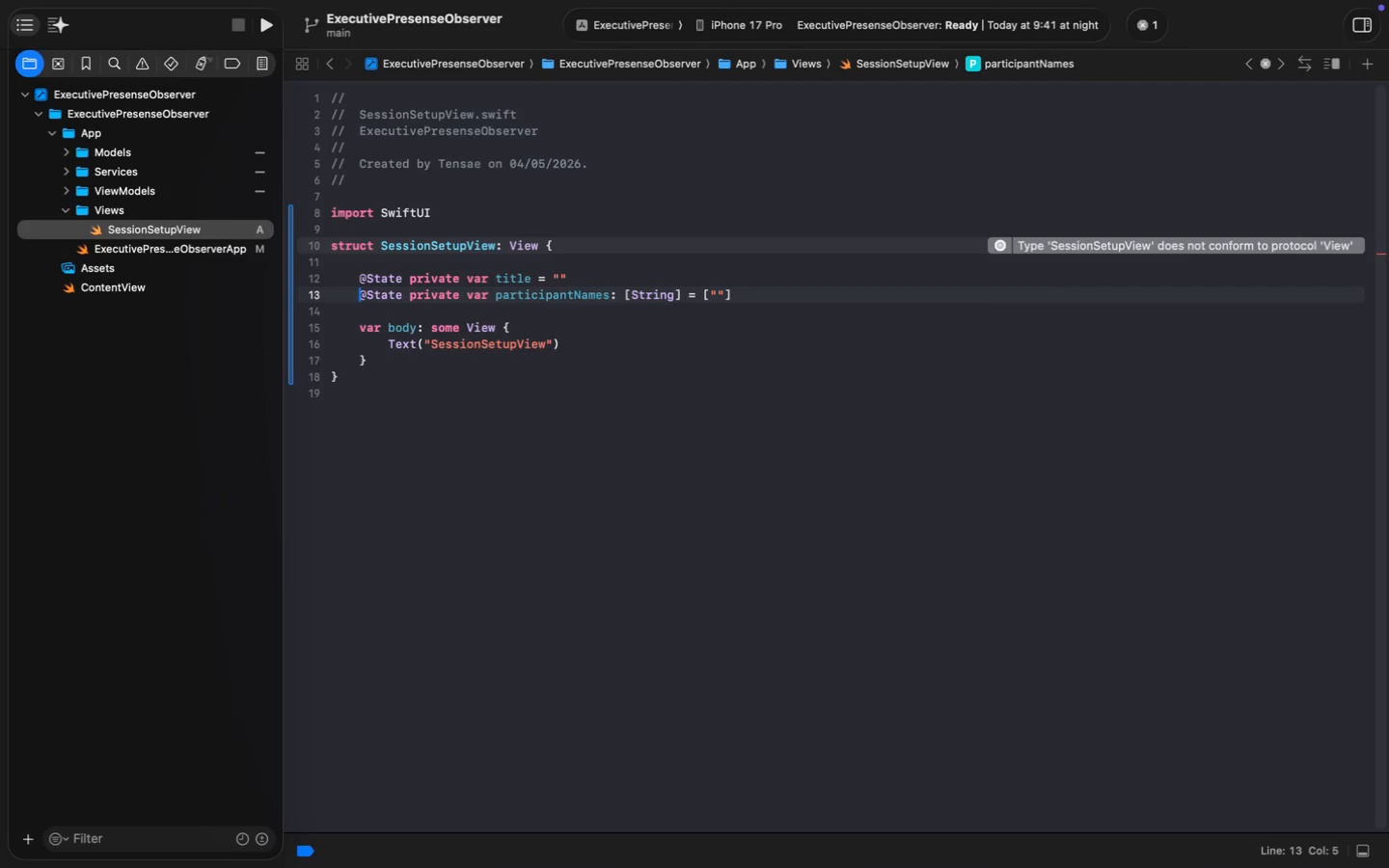 
key(ArrowDown)
 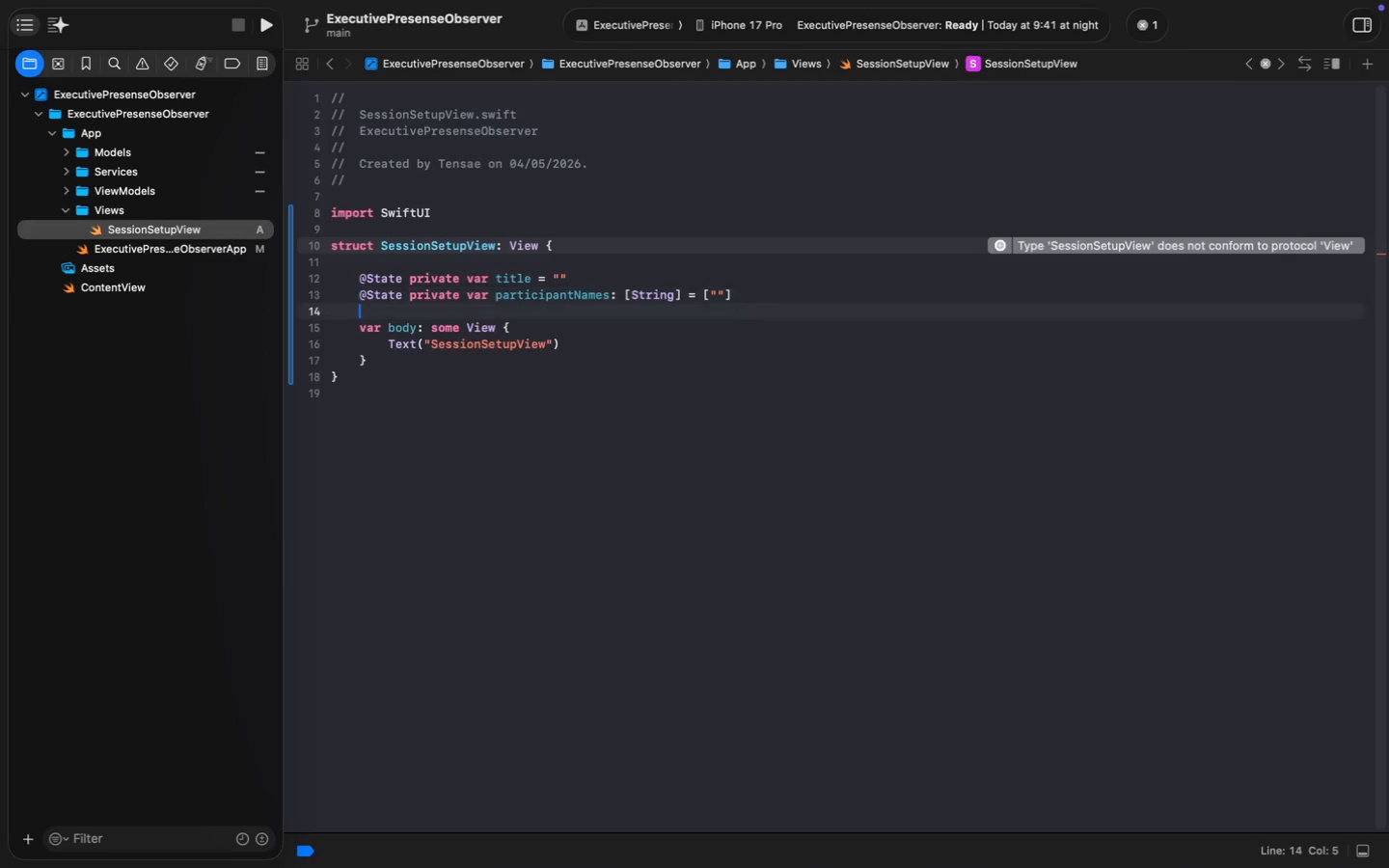 
key(Enter)
 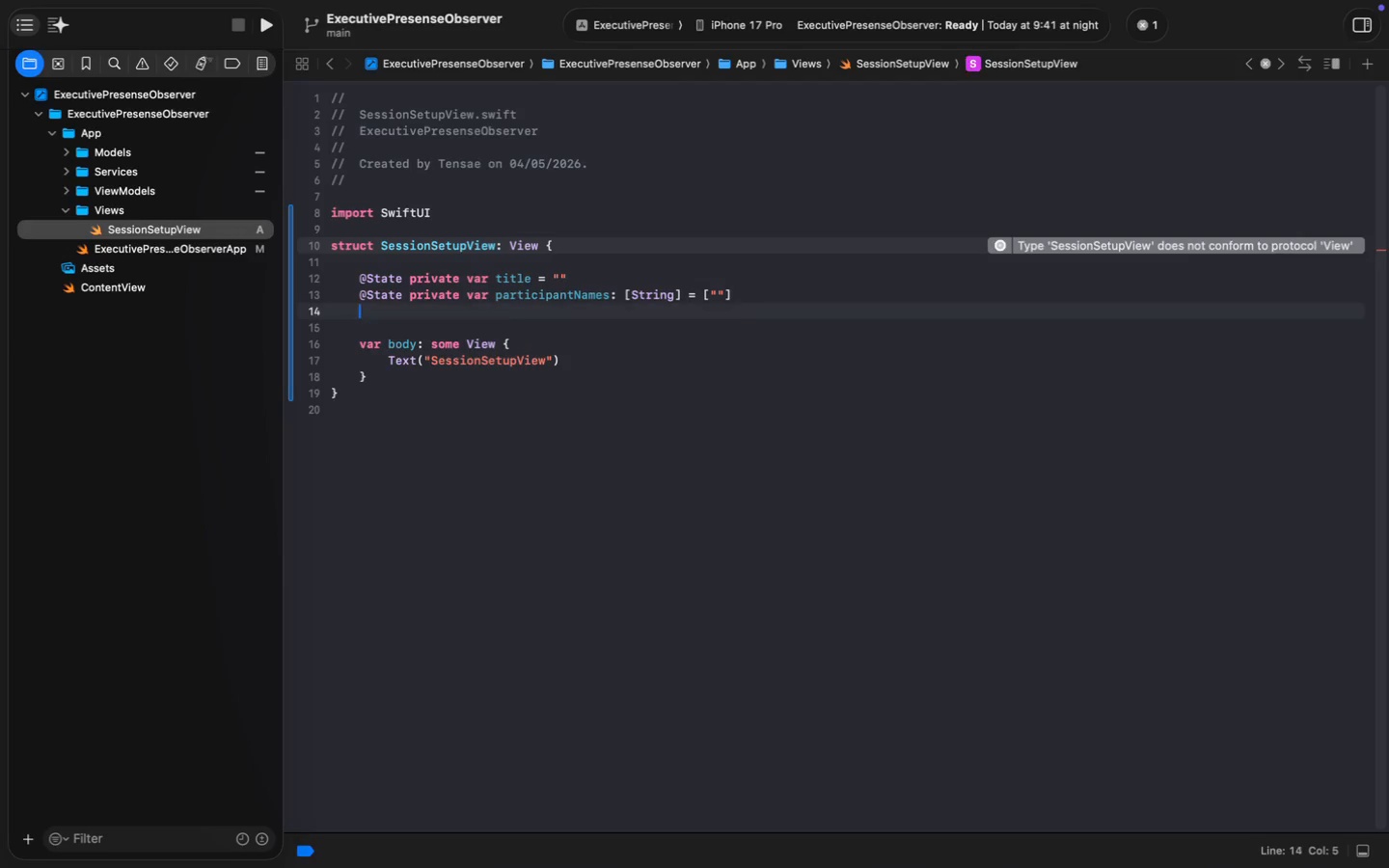 
key(ArrowUp)
 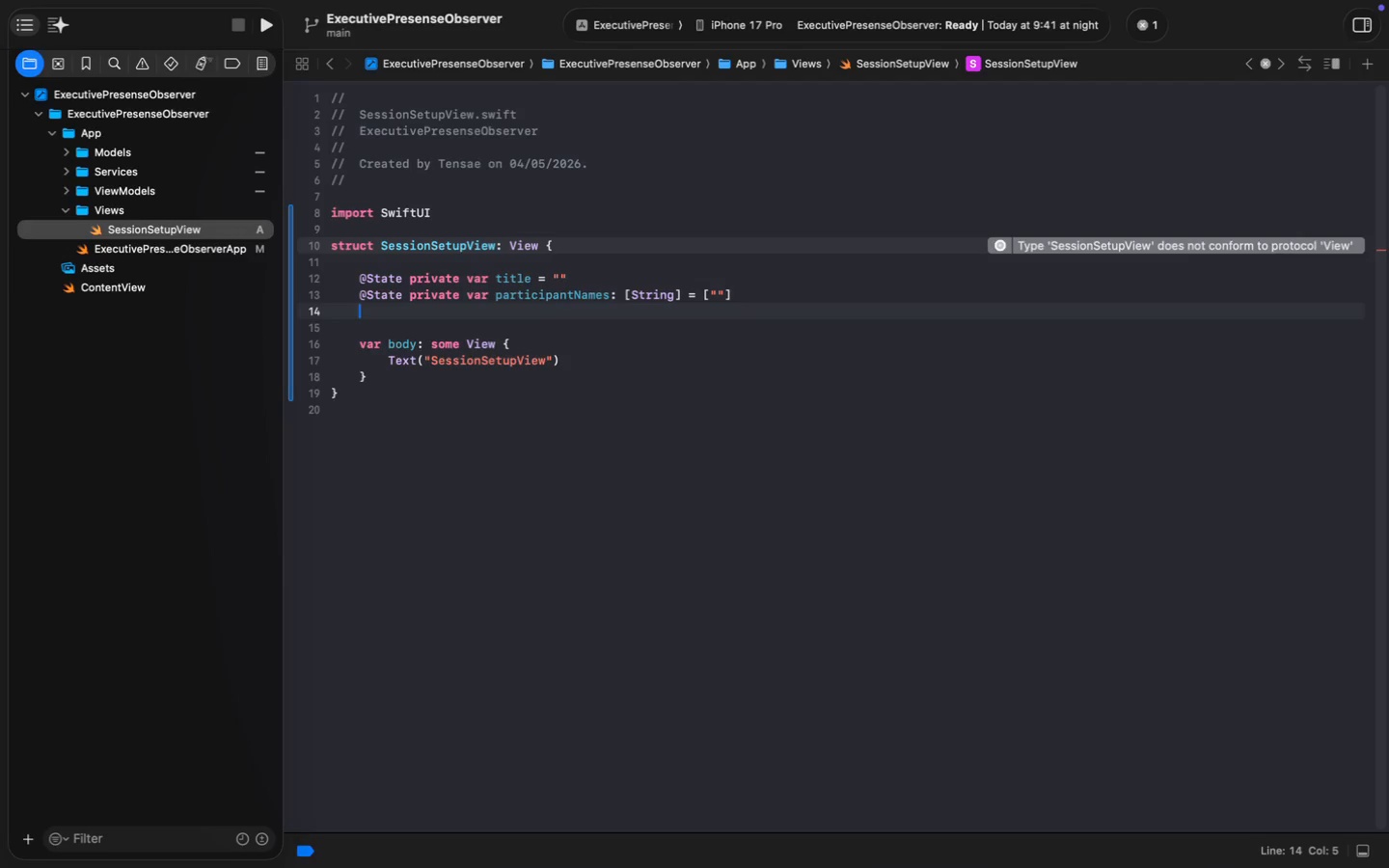 
type(@Env)
 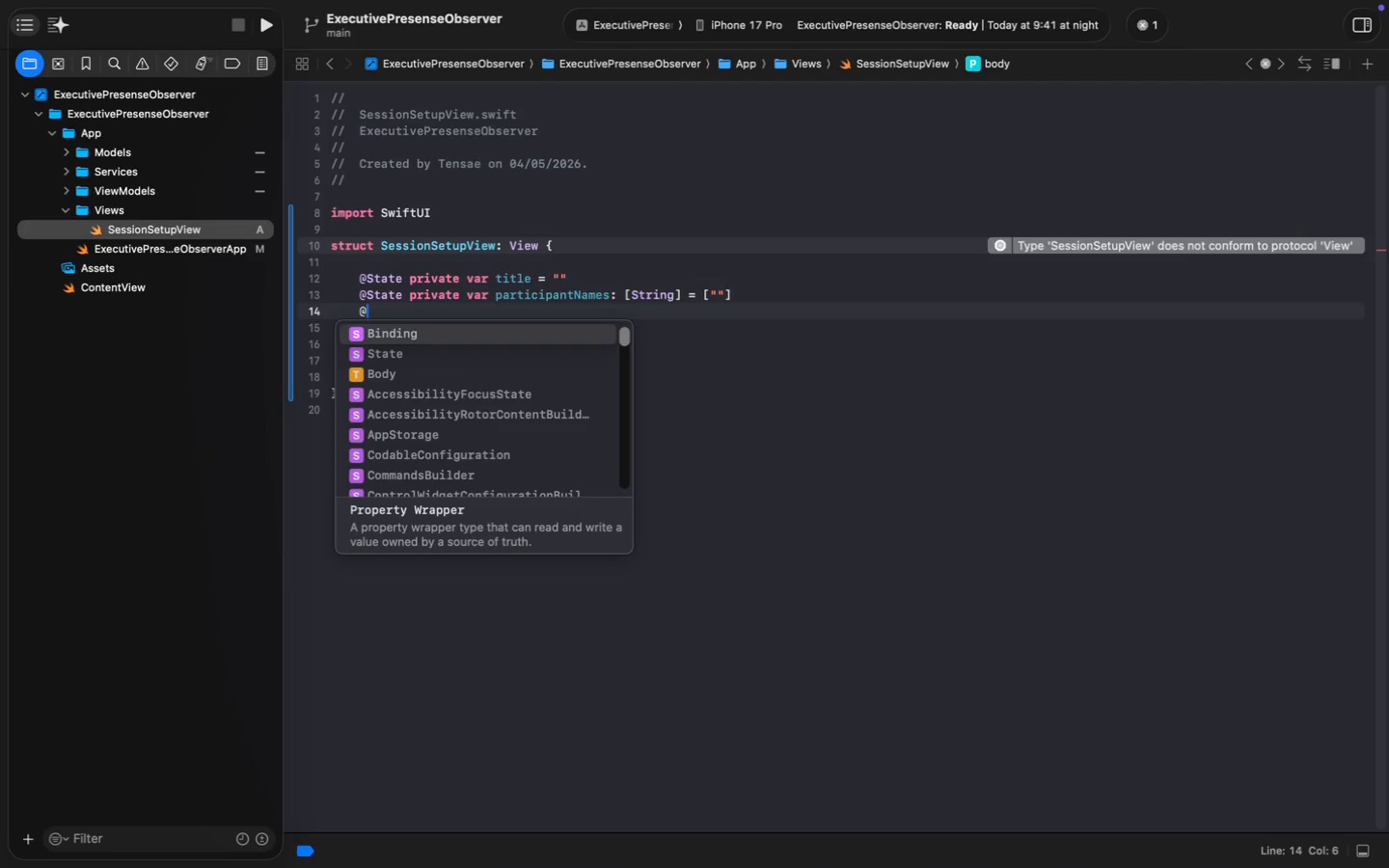 
key(Enter)
 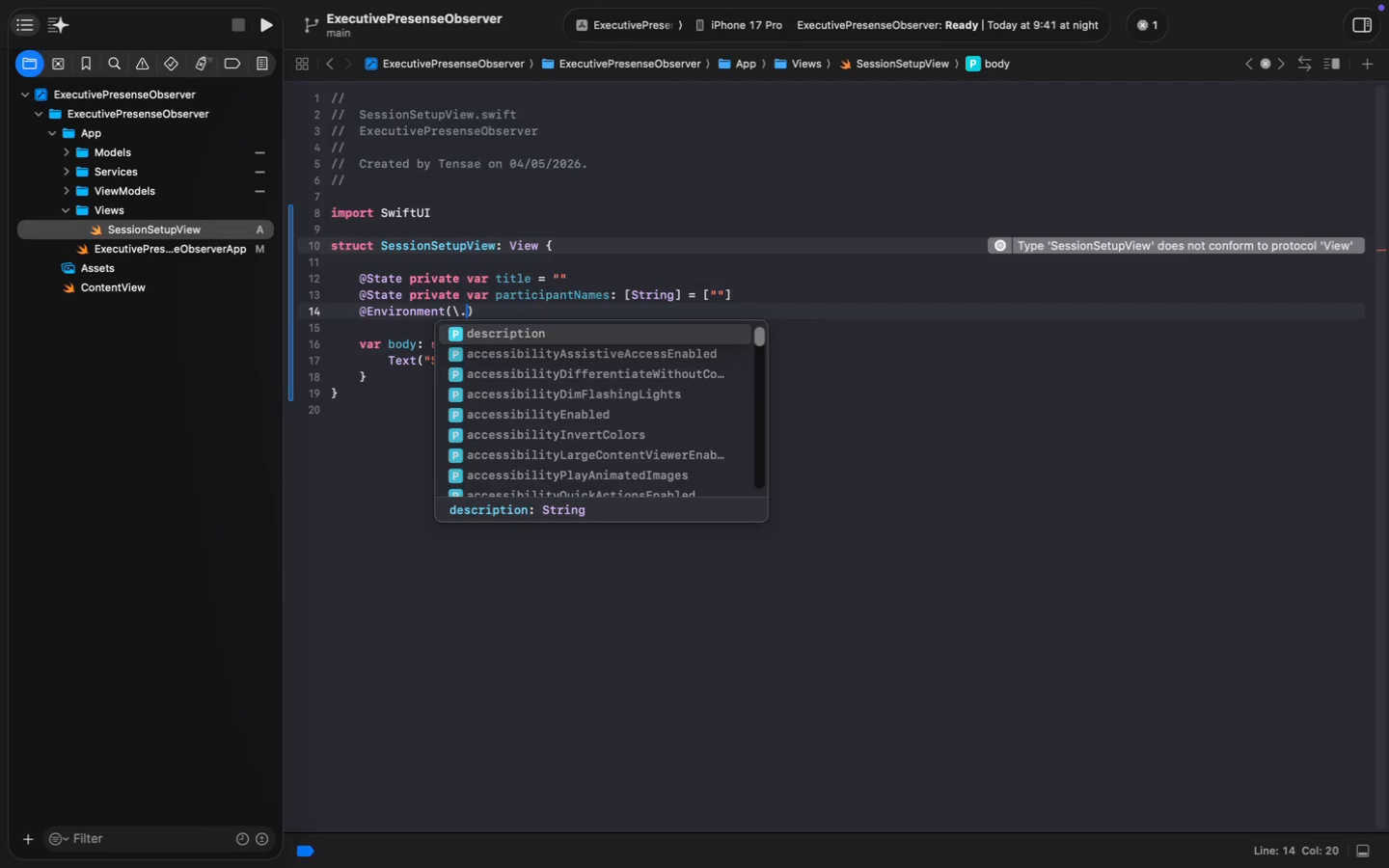 
type((\.appState)
 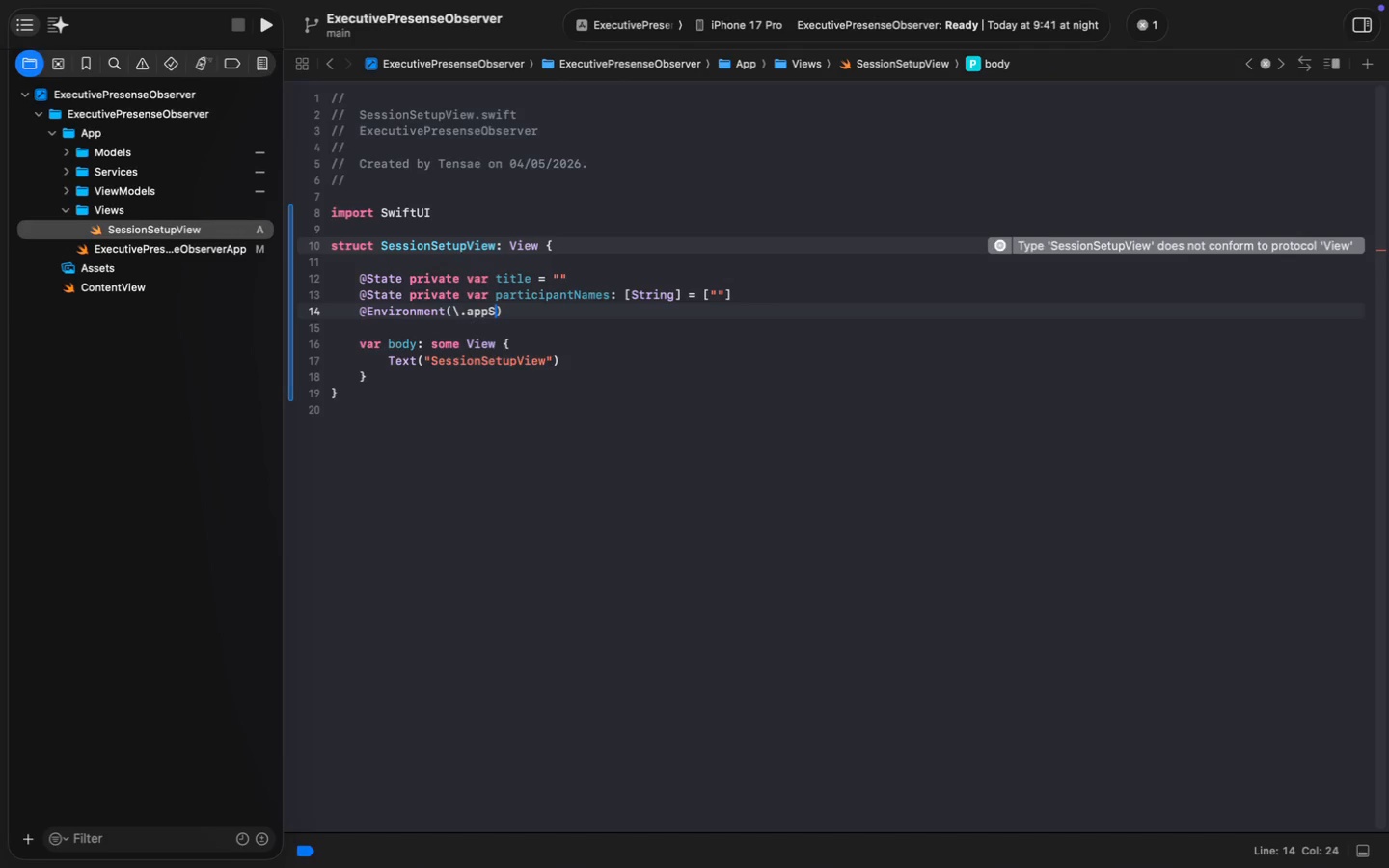 
key(ArrowRight)
 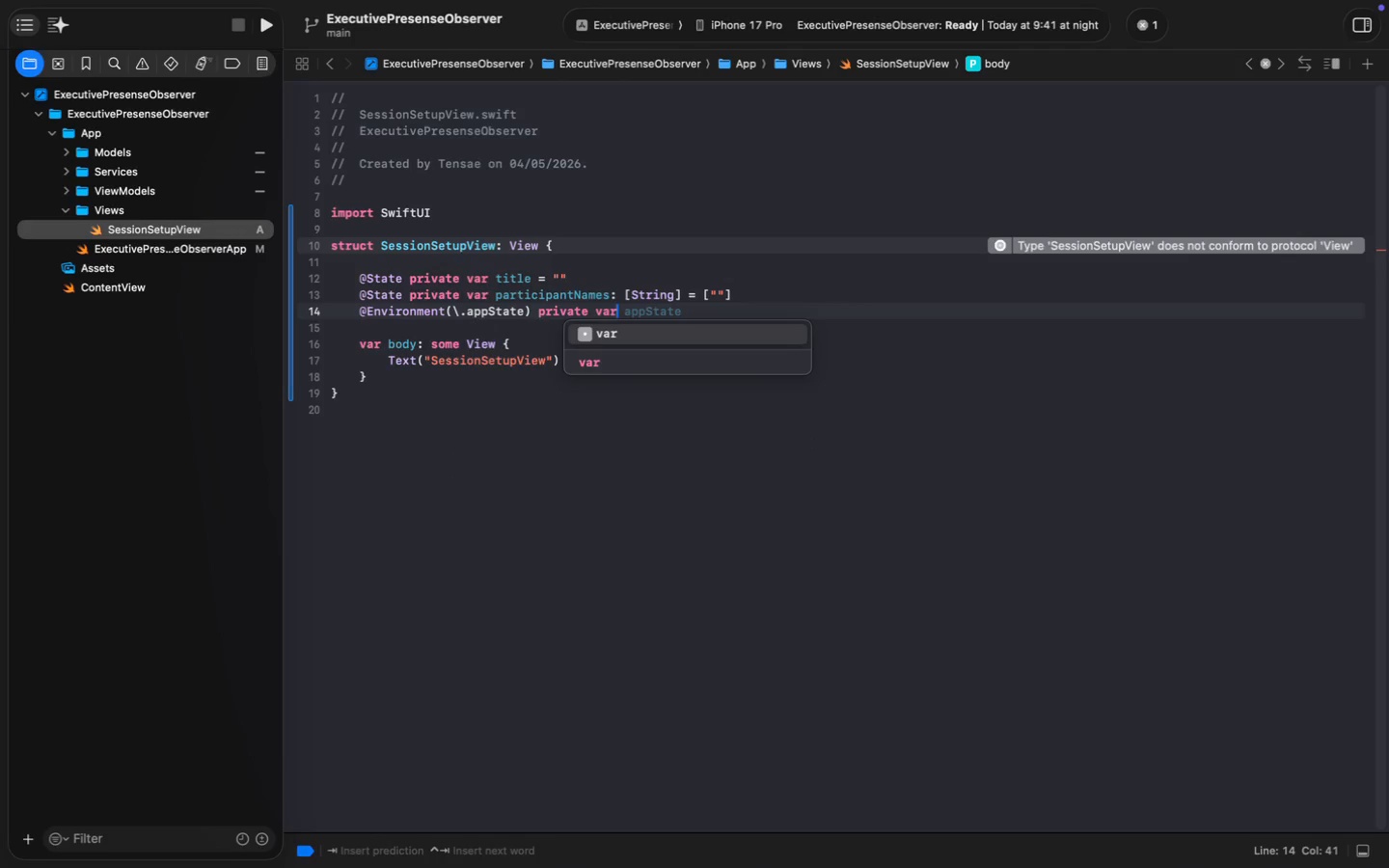 
type( private var)
key(Tab)
type(: Bind)
key(Tab)
 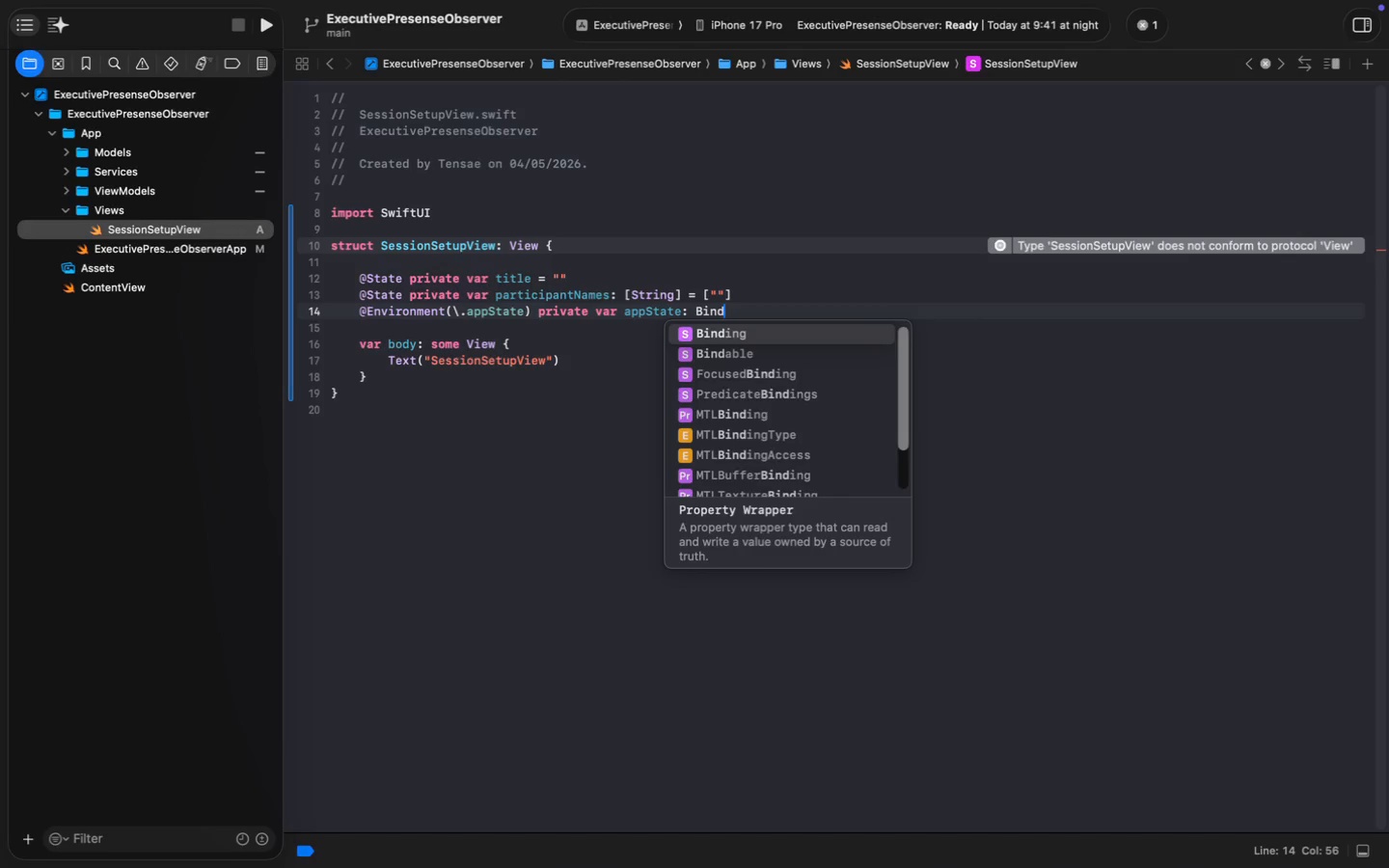 
key(Enter)
 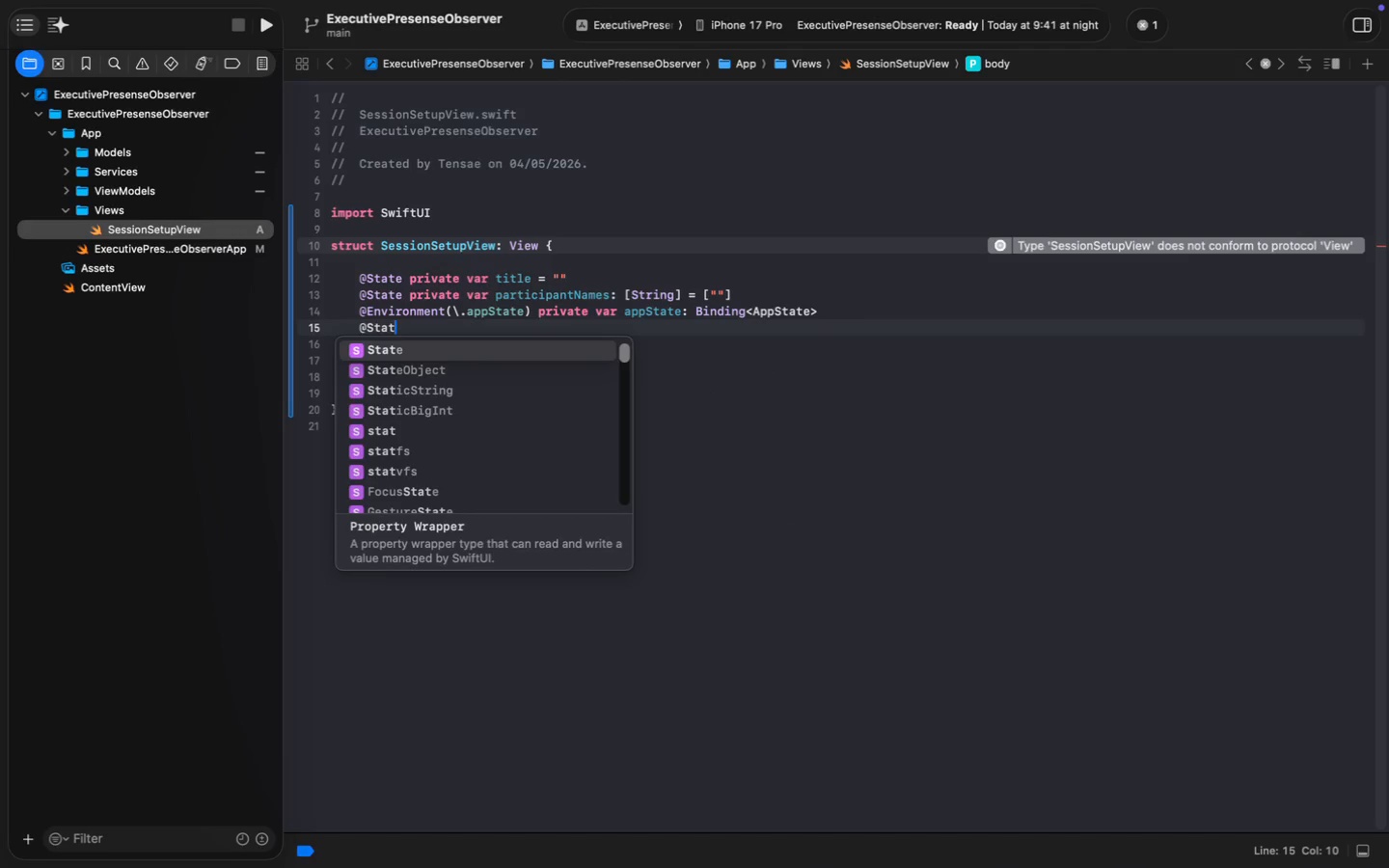 
type(@Sa)
key(Backspace)
type(tat)
 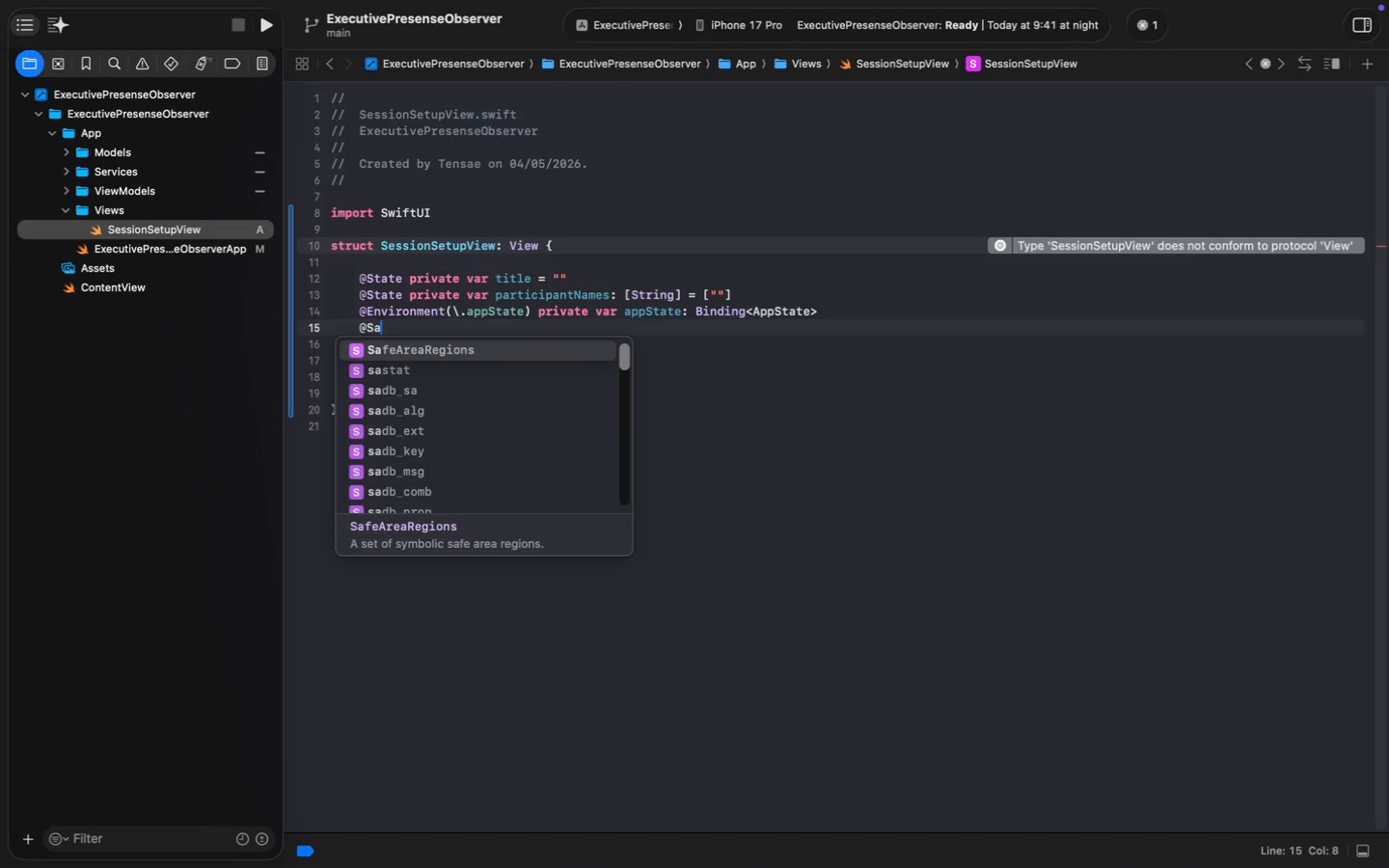 
key(ArrowDown)
 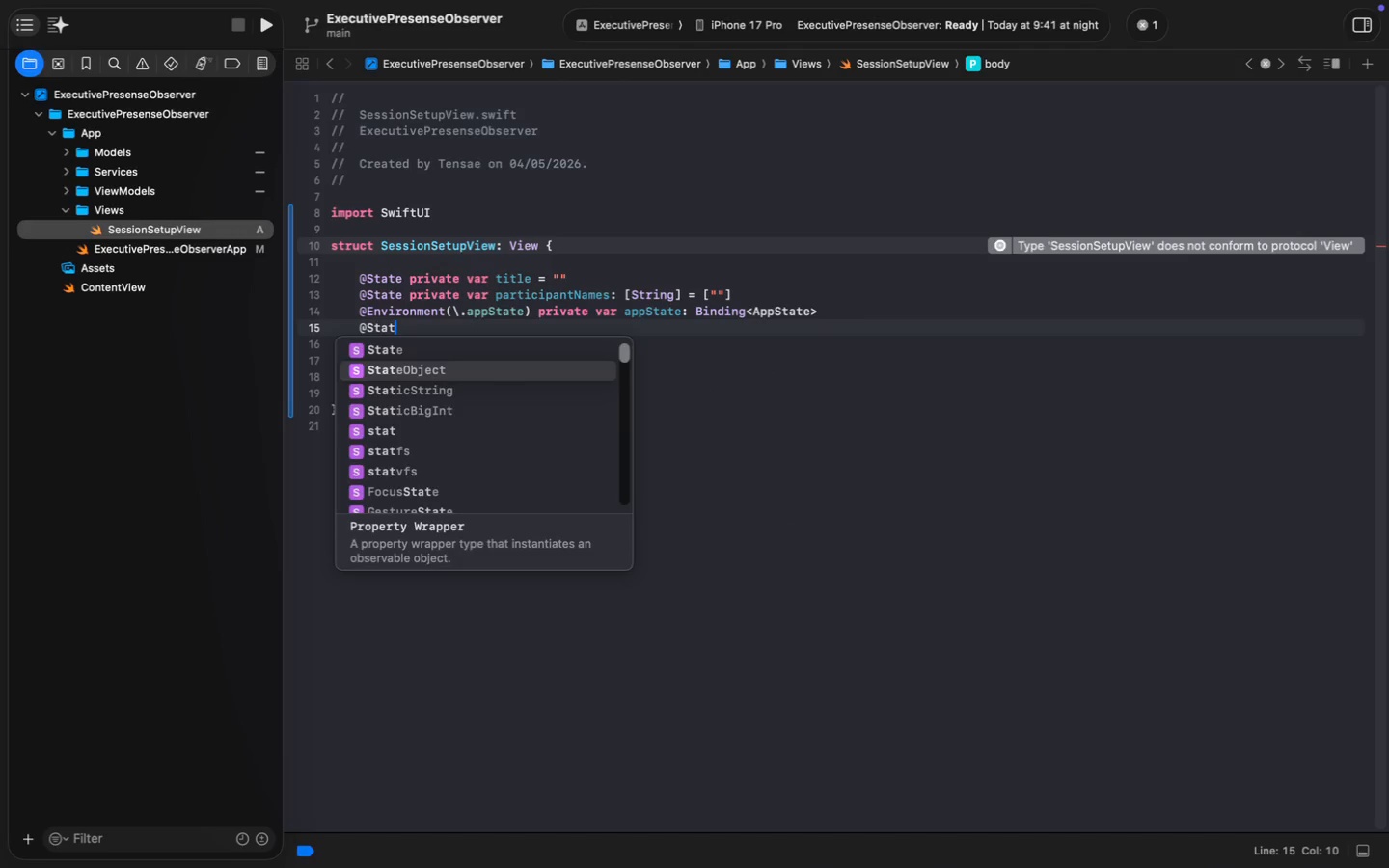 
key(Enter)
 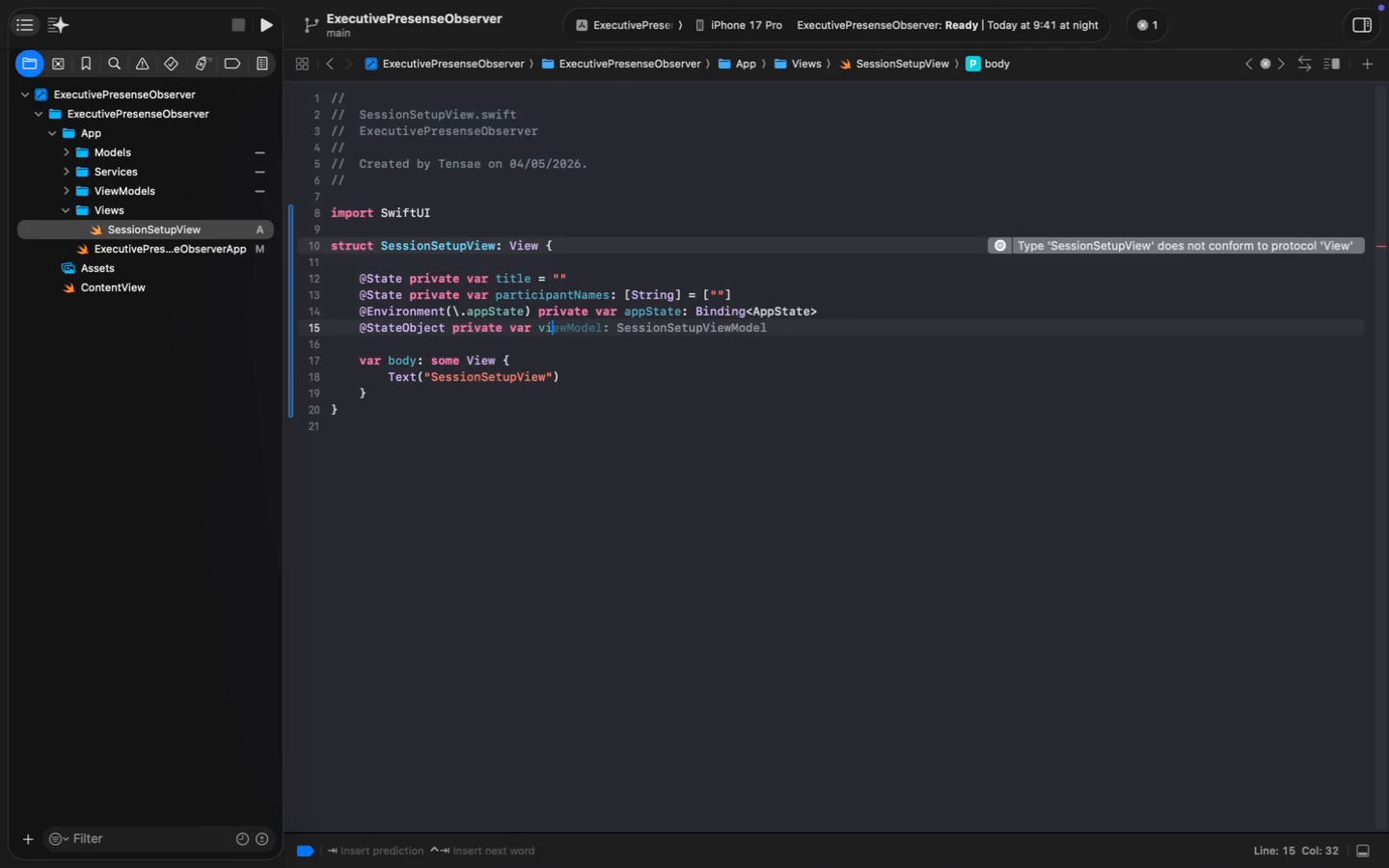 
type( private var vi)
key(Tab)
key(Backspace)
key(Backspace)
key(Backspace)
key(Backspace)
key(Backspace)
key(Backspace)
key(Backspace)
key(Backspace)
key(Backspace)
key(Backspace)
key(Backspace)
key(Backspace)
type(Obser)
 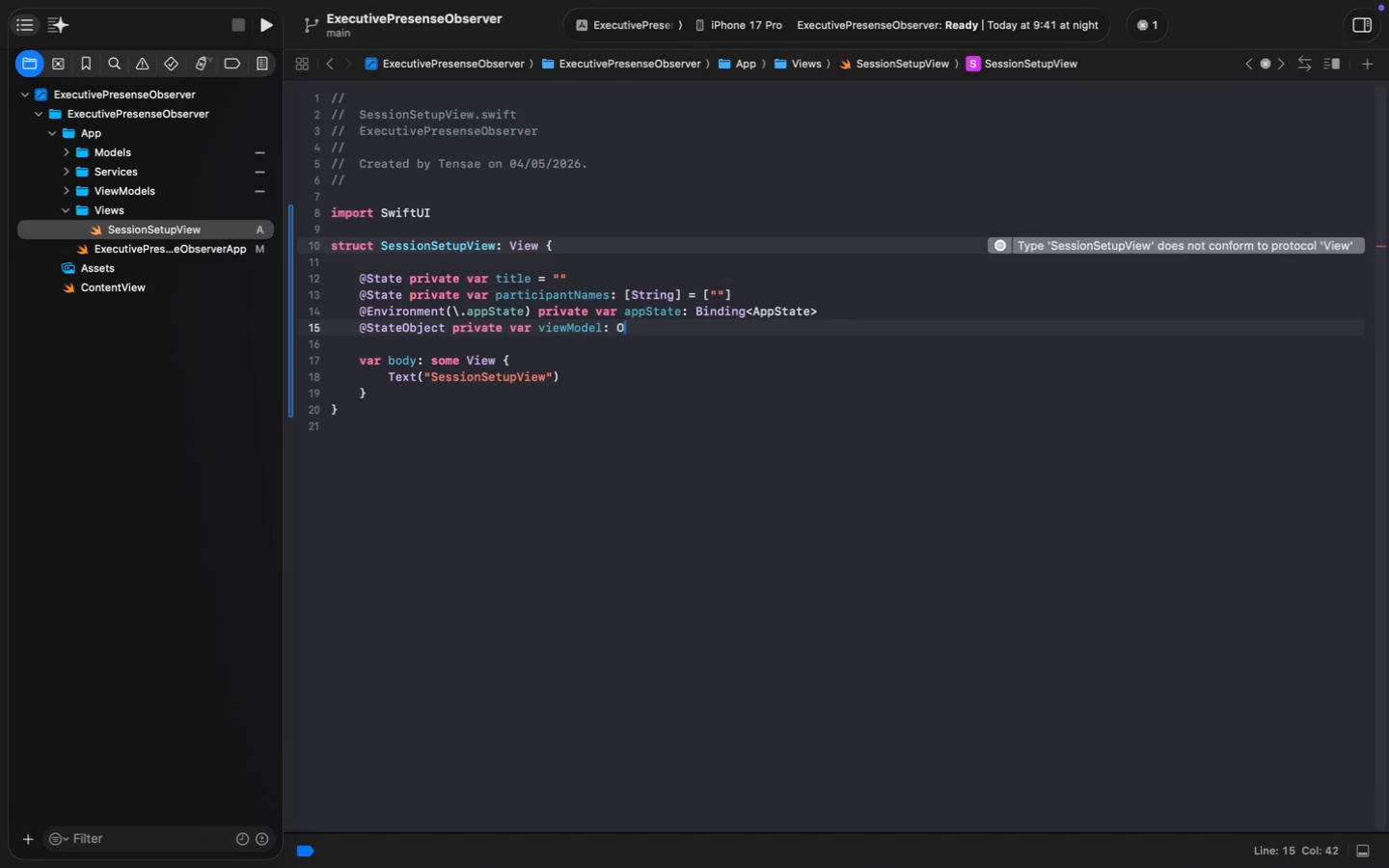 
key(Enter)
 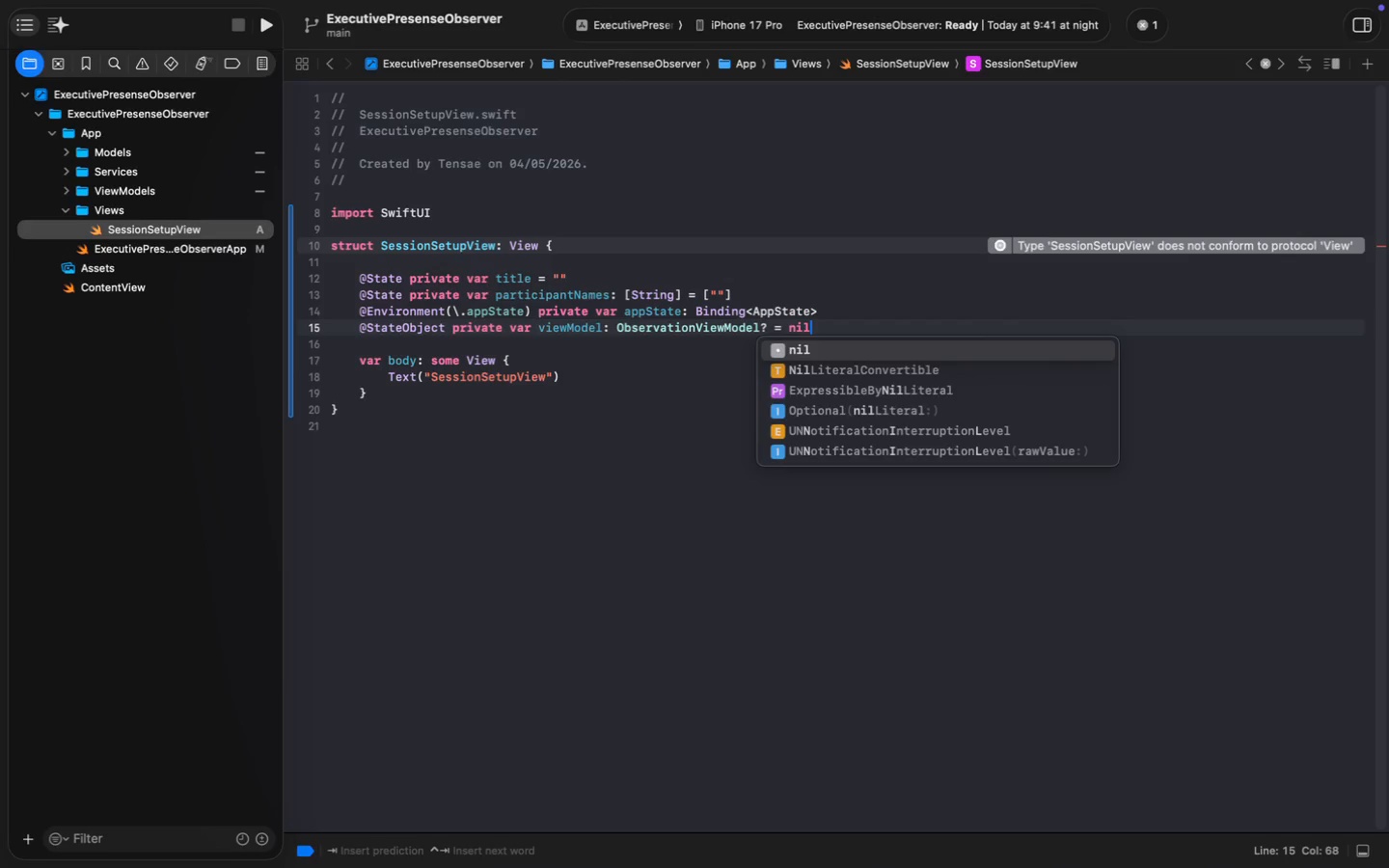 
type(? = nil)
key(Escape)
 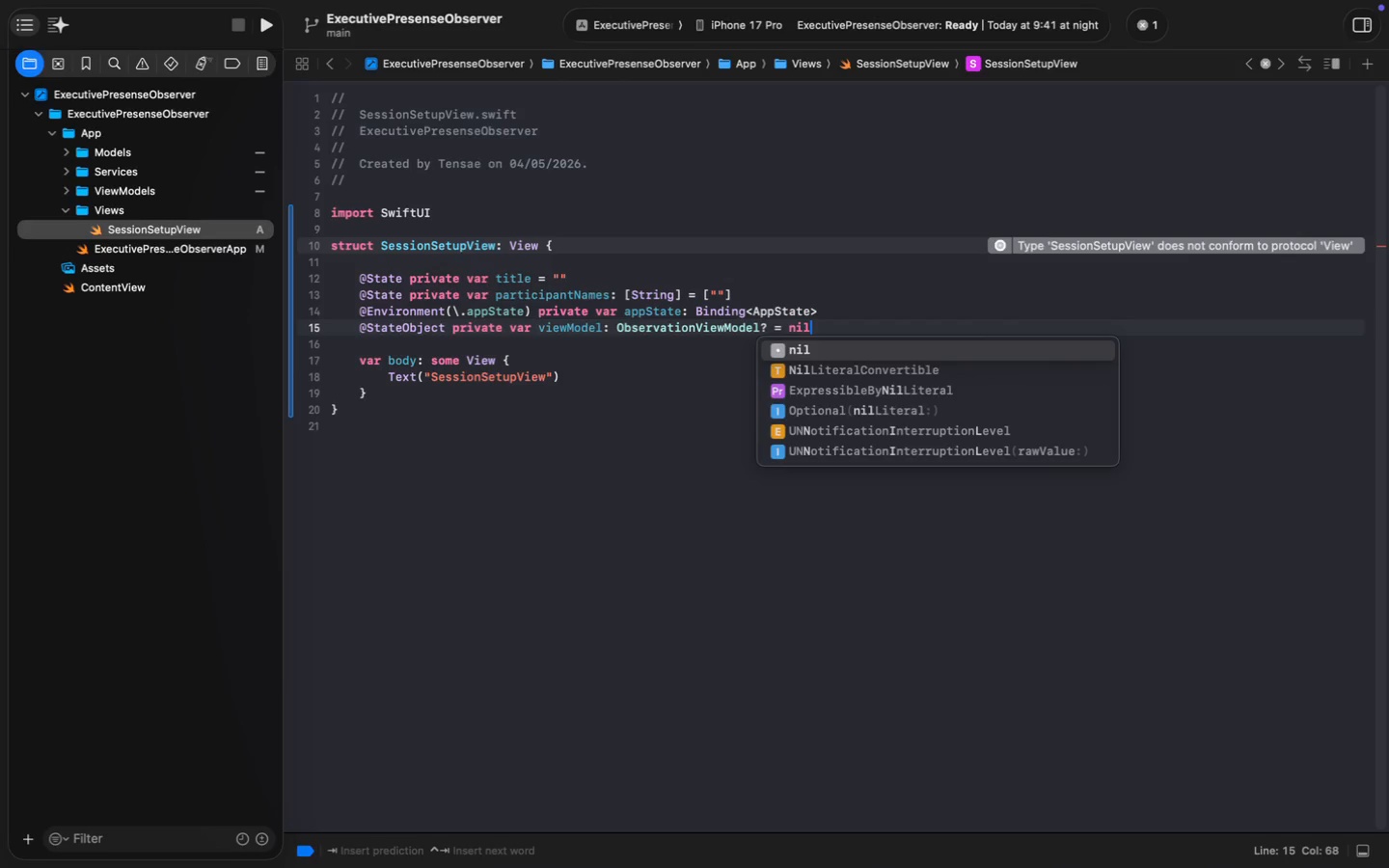 
key(ArrowDown)
 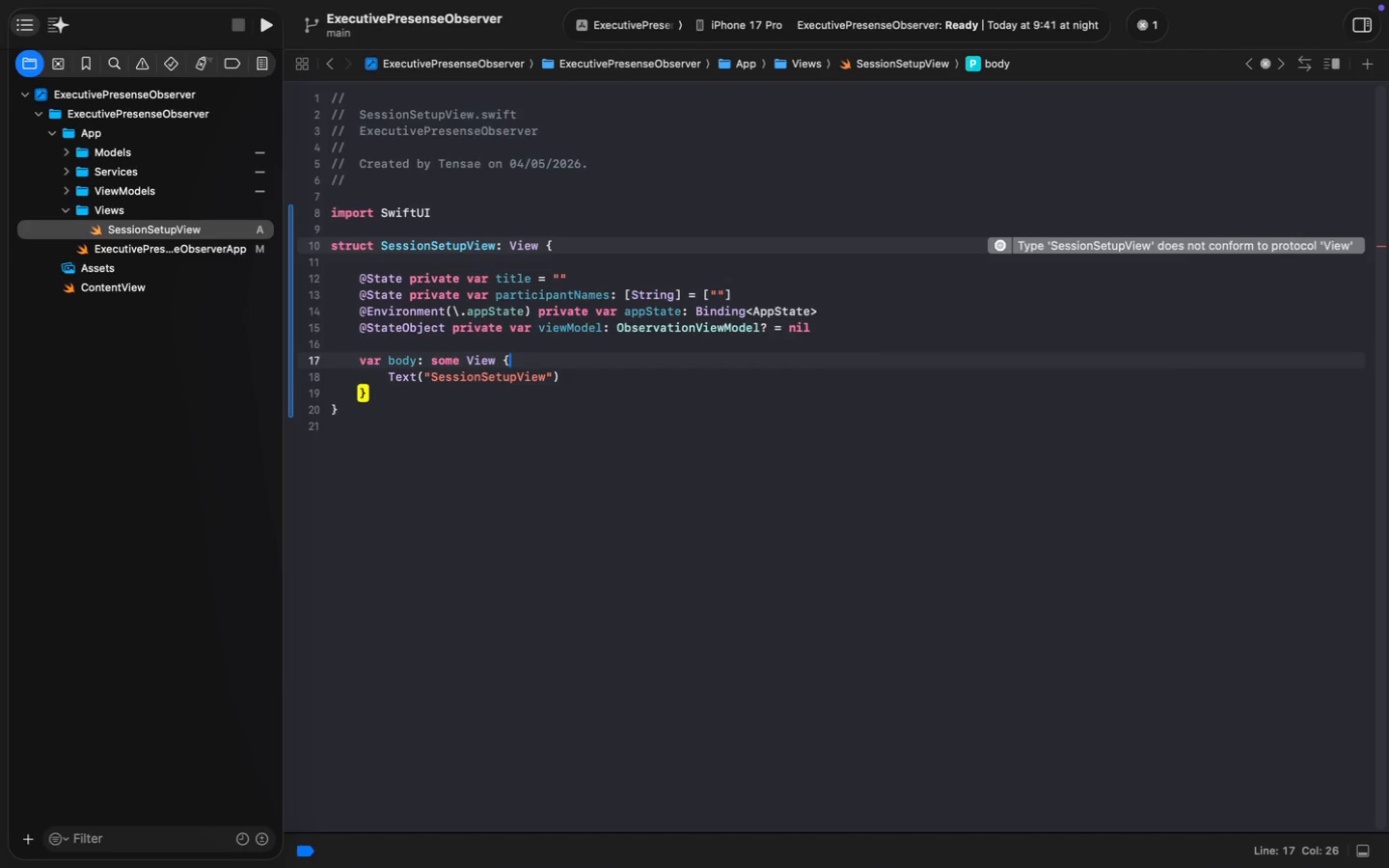 
key(ArrowDown)
 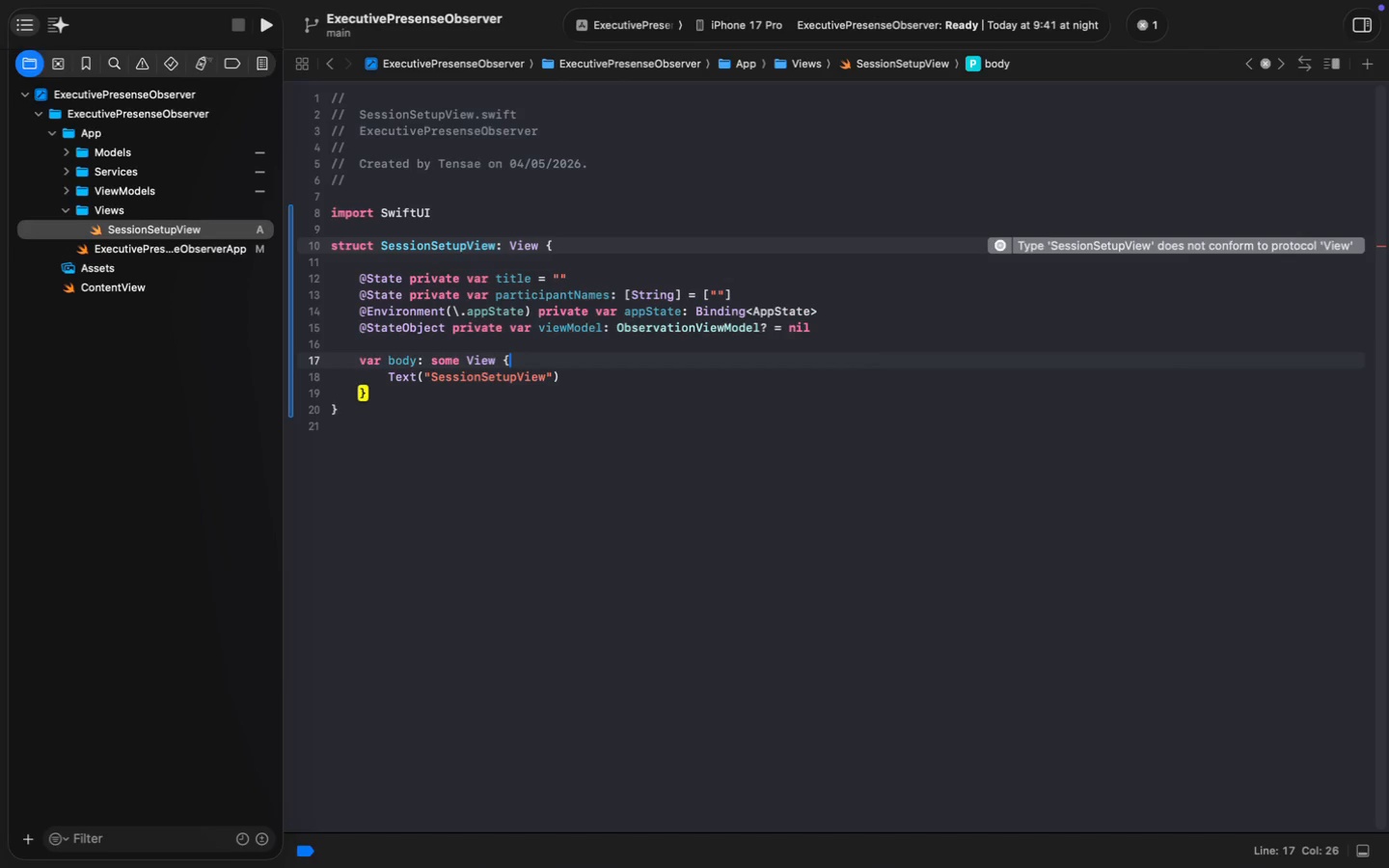 
key(ArrowDown)
 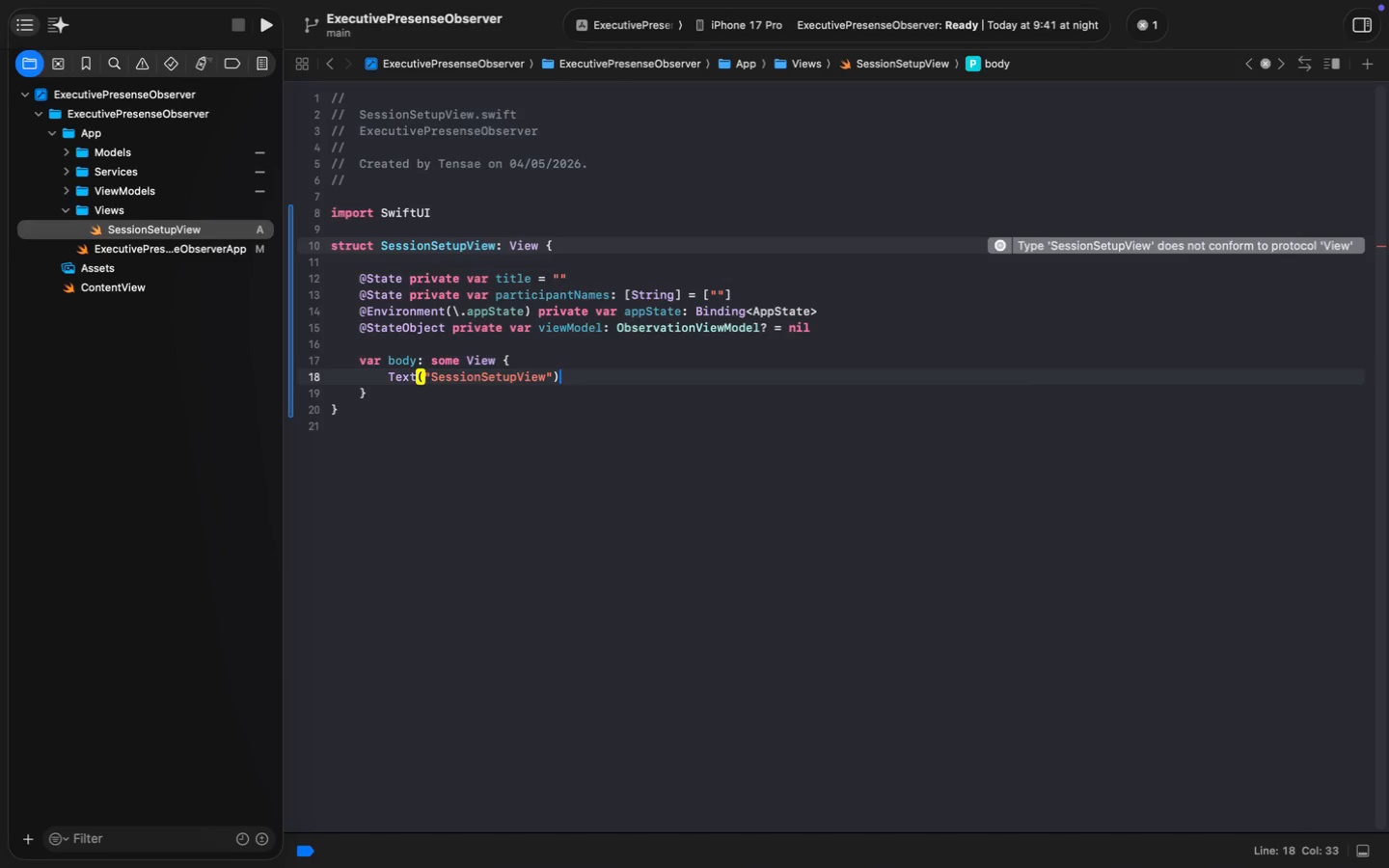 
key(Meta+Shift+ArrowLeft)
 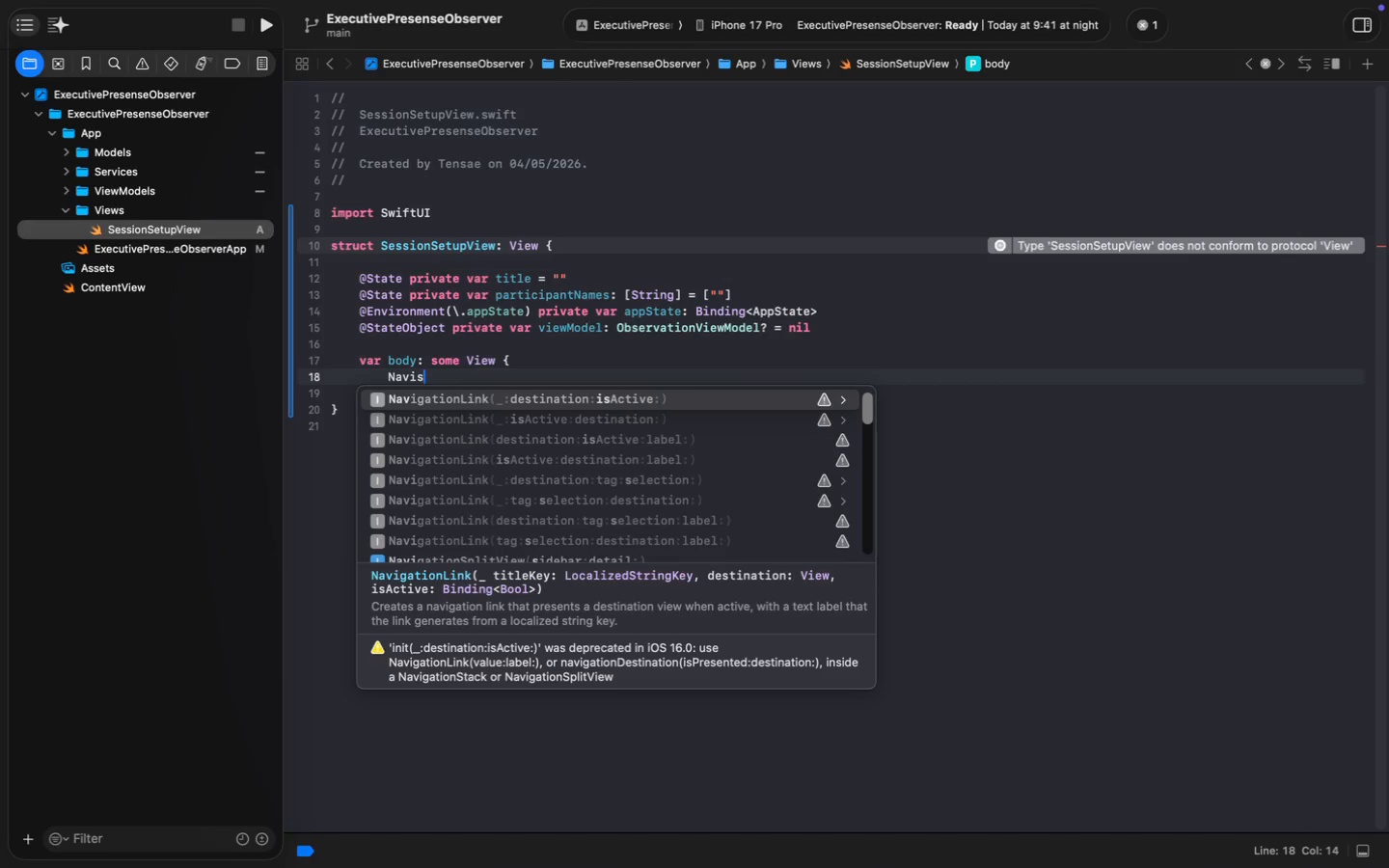 
type(Navist)
 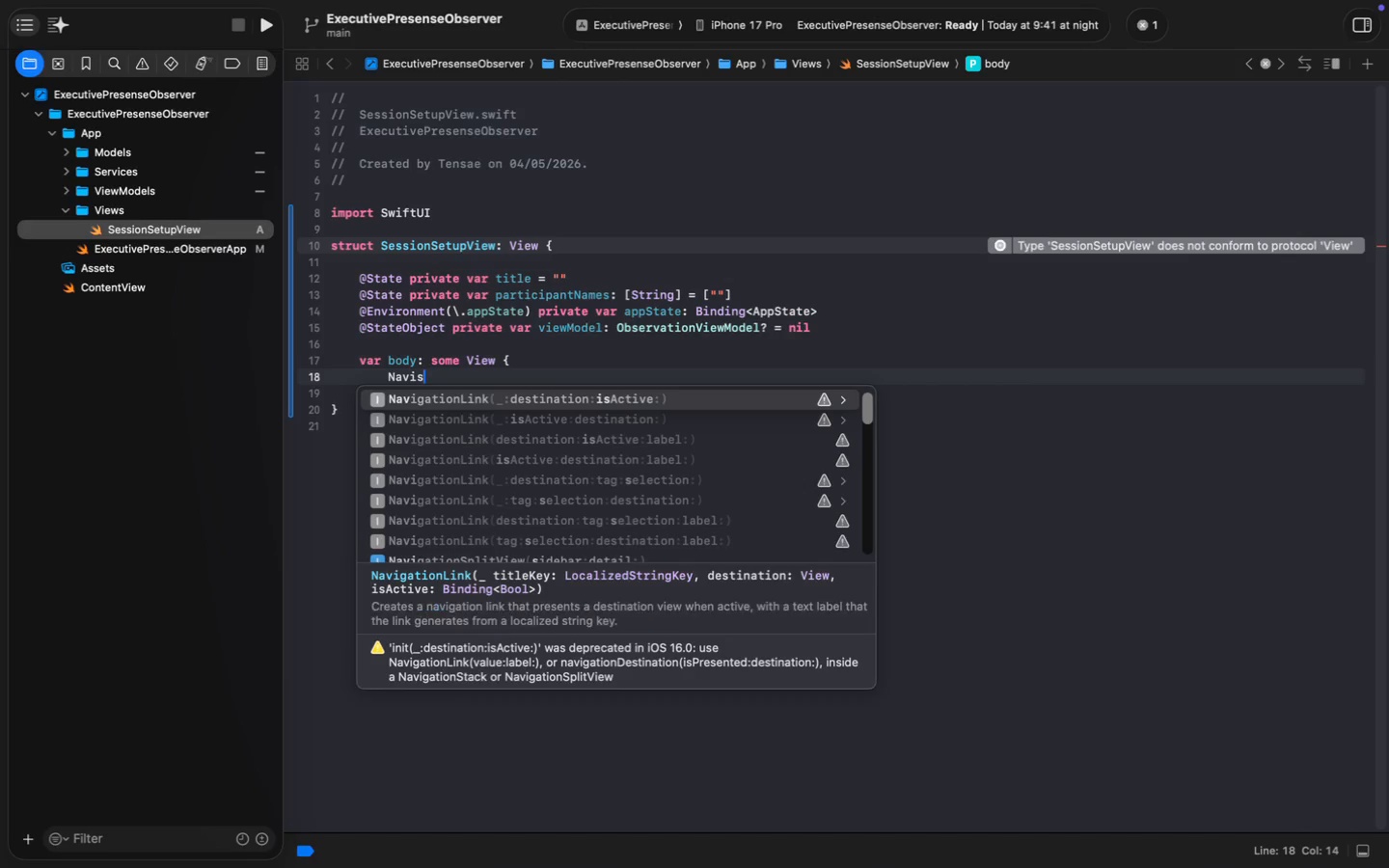 
key(Enter)
 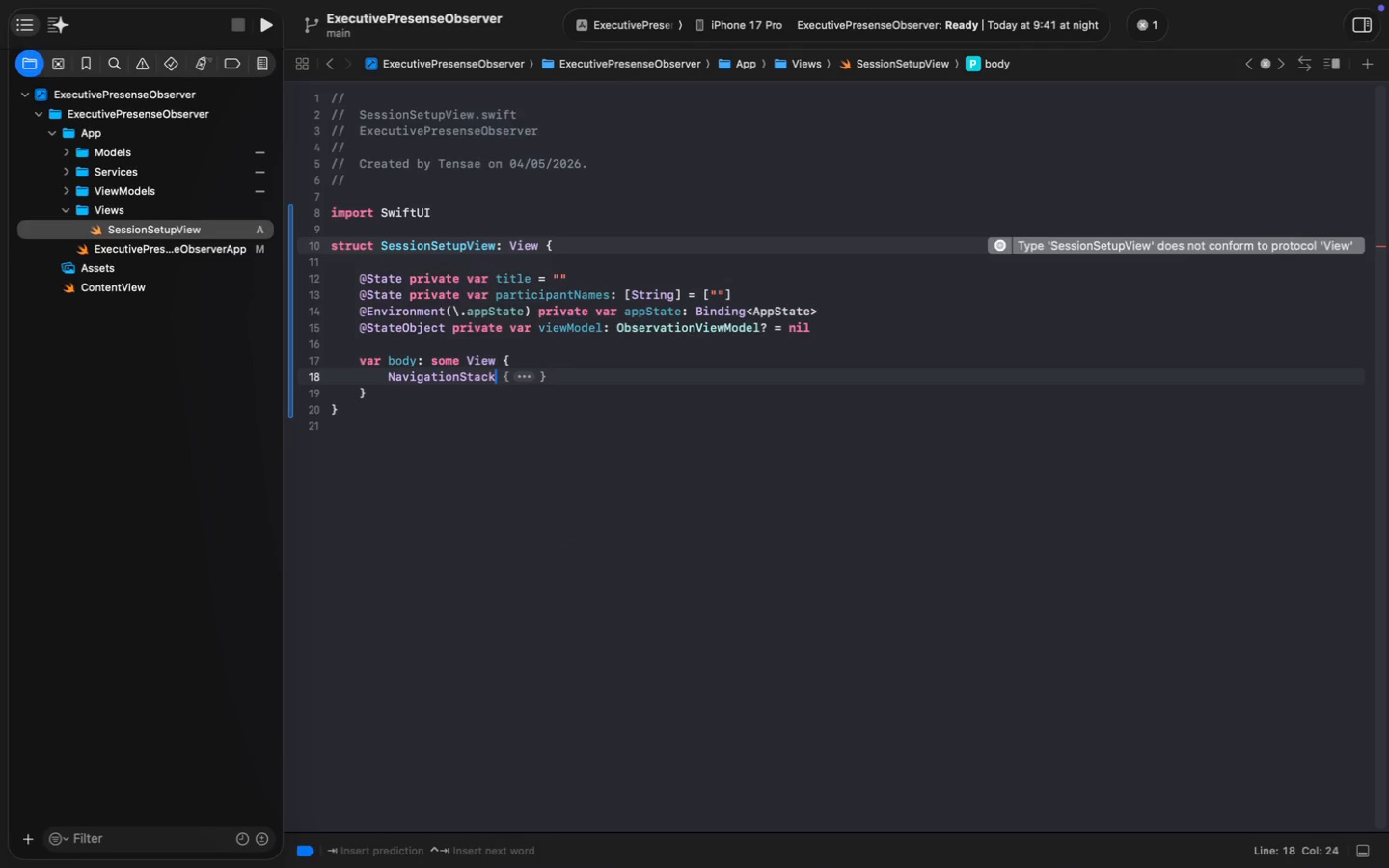 
key(Tab)
type(From {)
 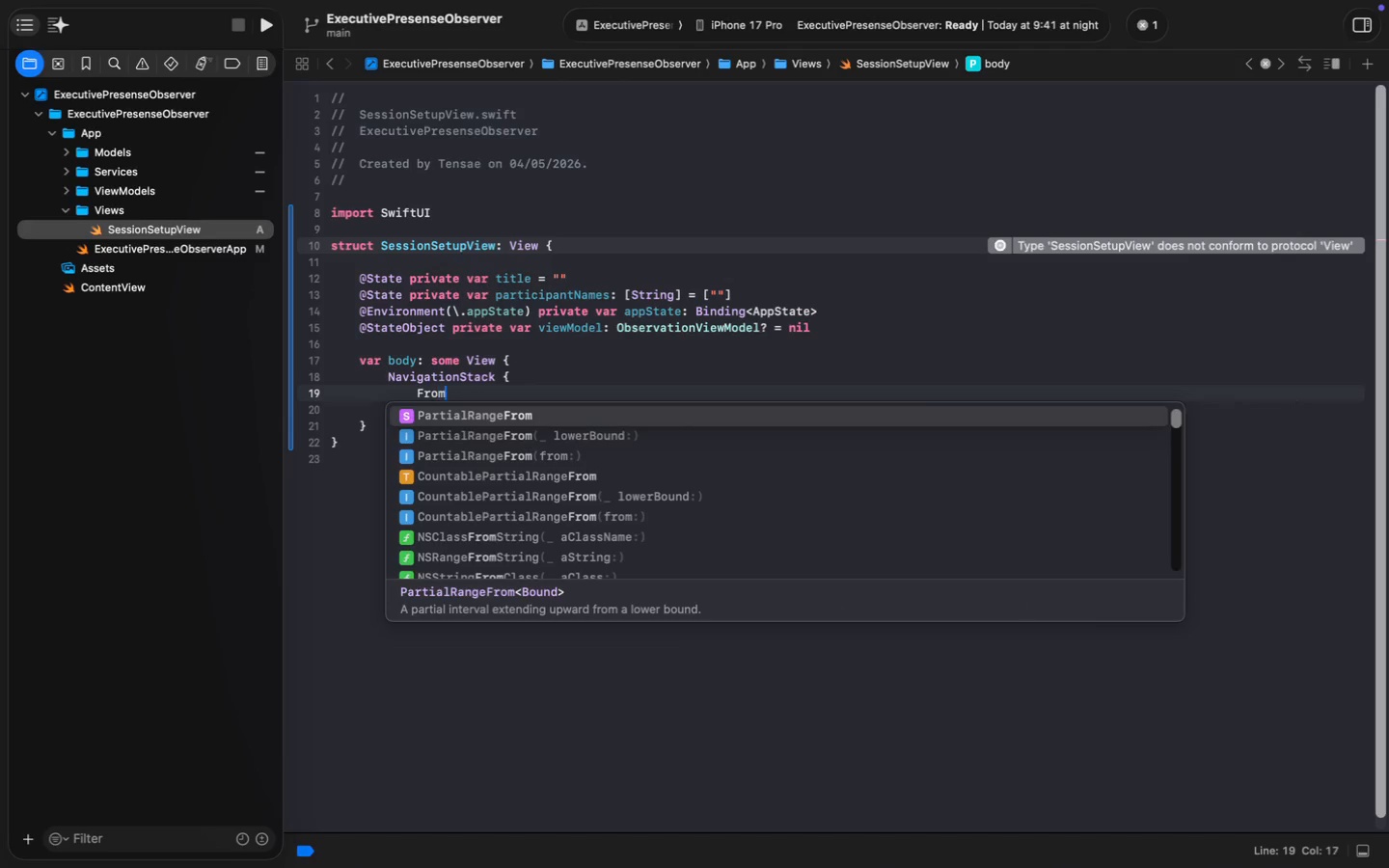 
 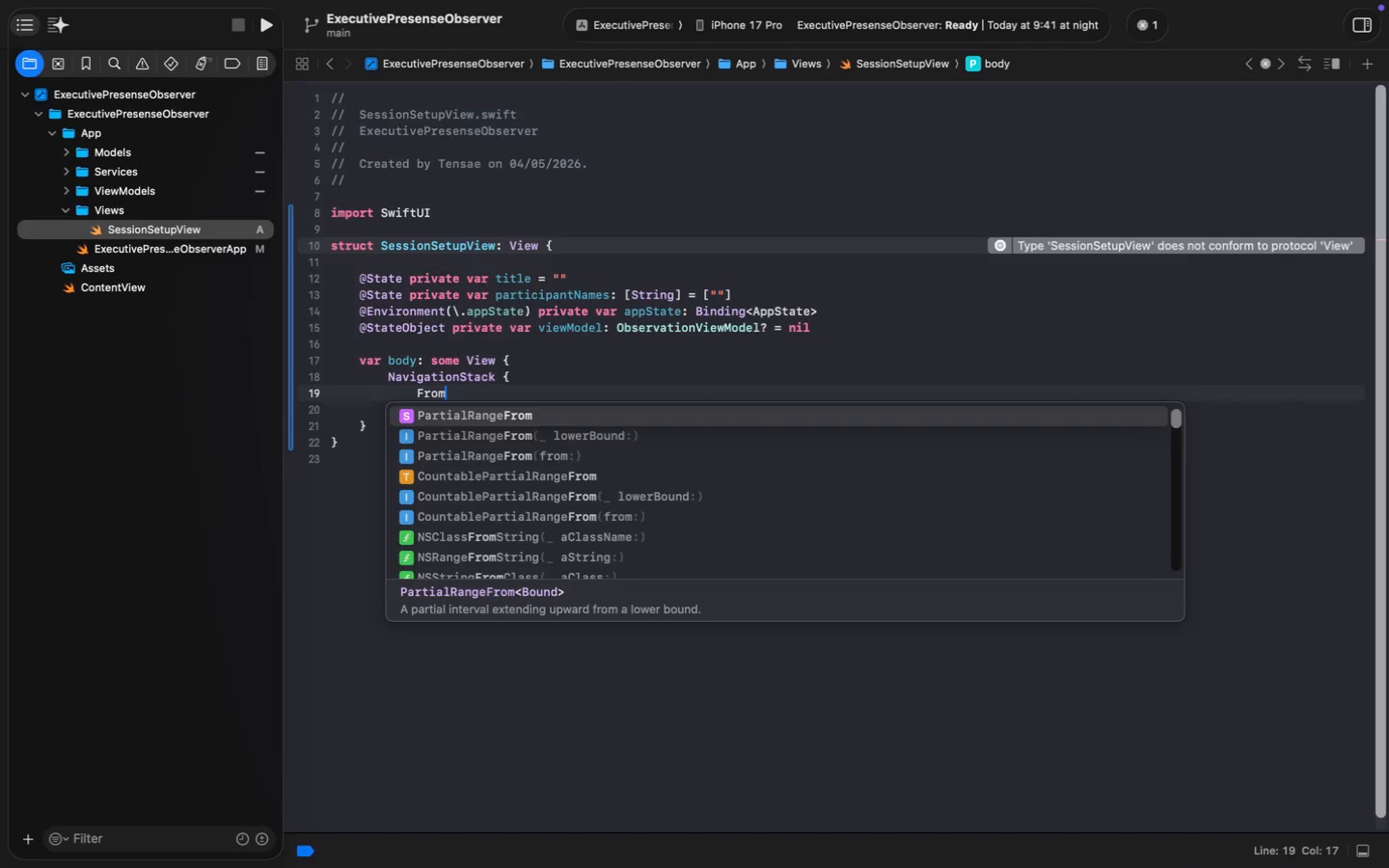 
key(Enter)
 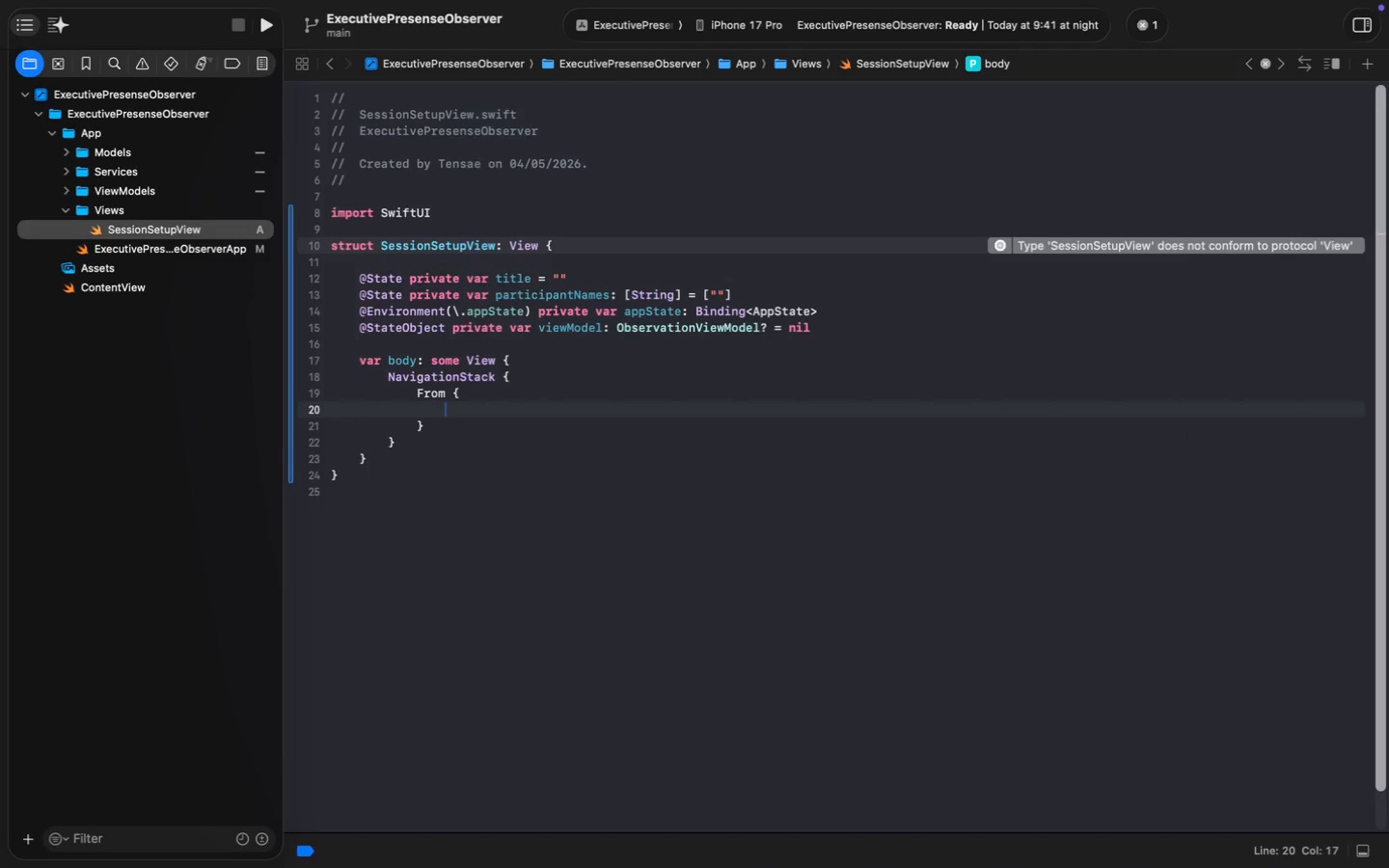 
type(Sec)
 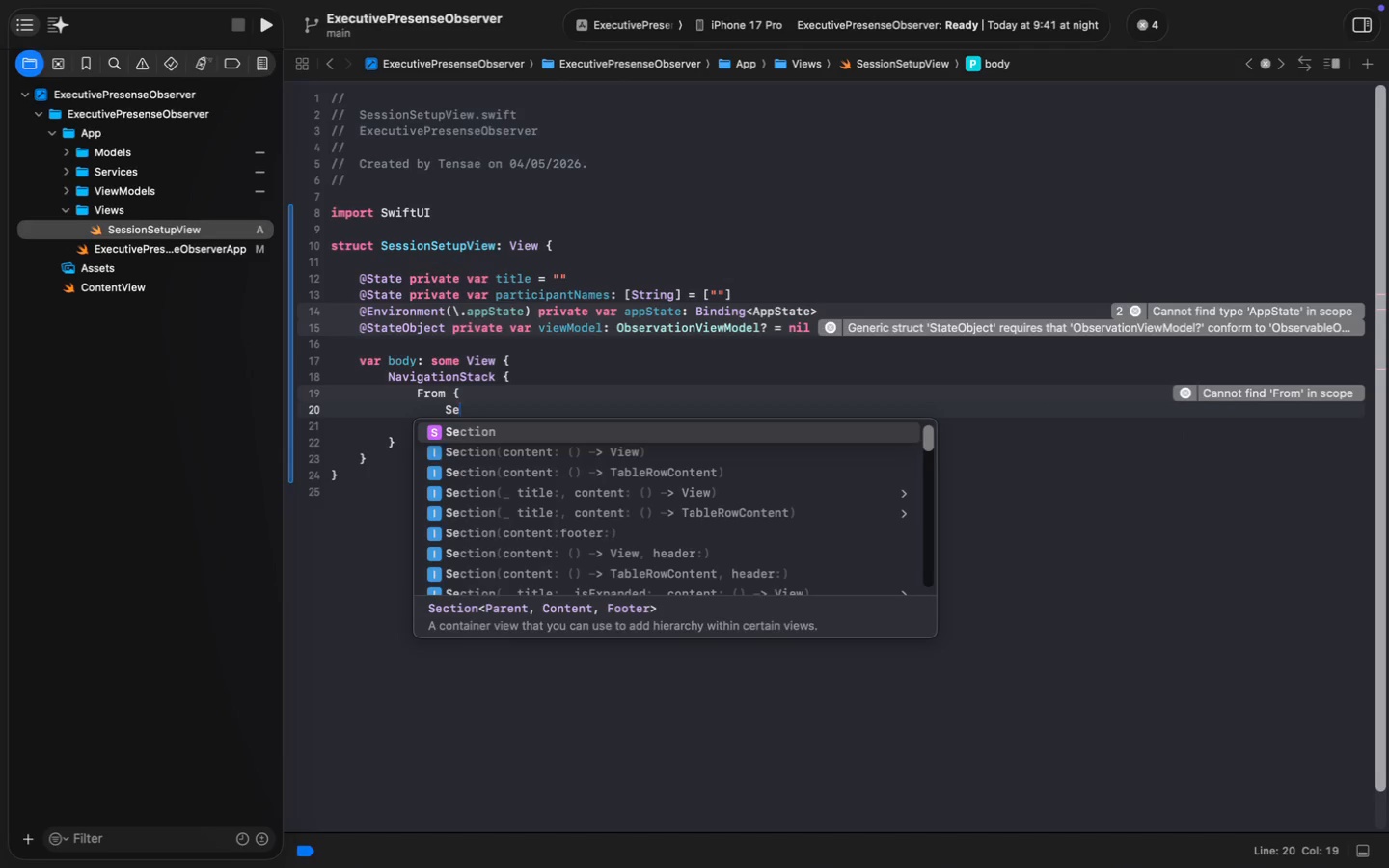 
key(Enter)
 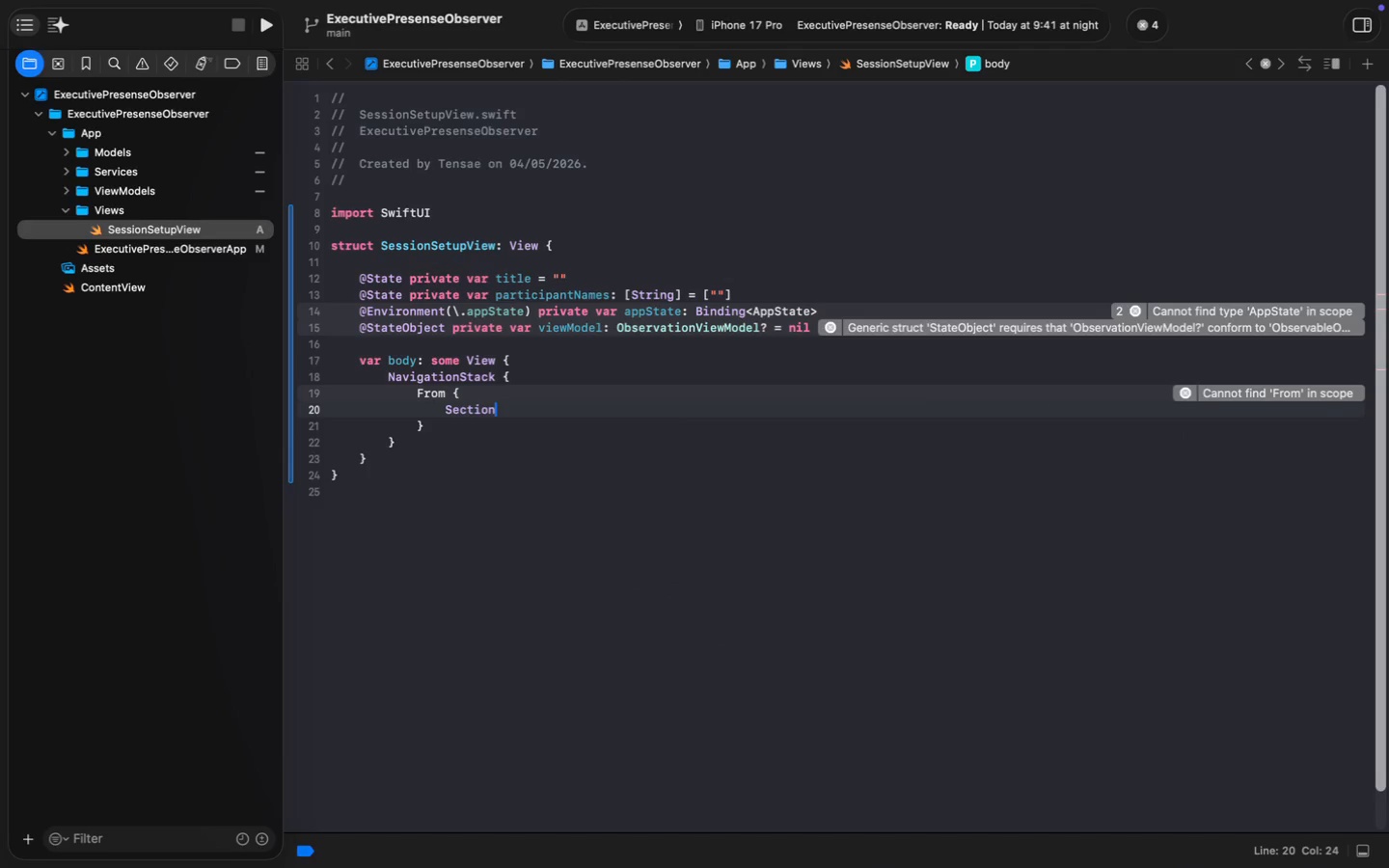 
type(("Meeting Details)
 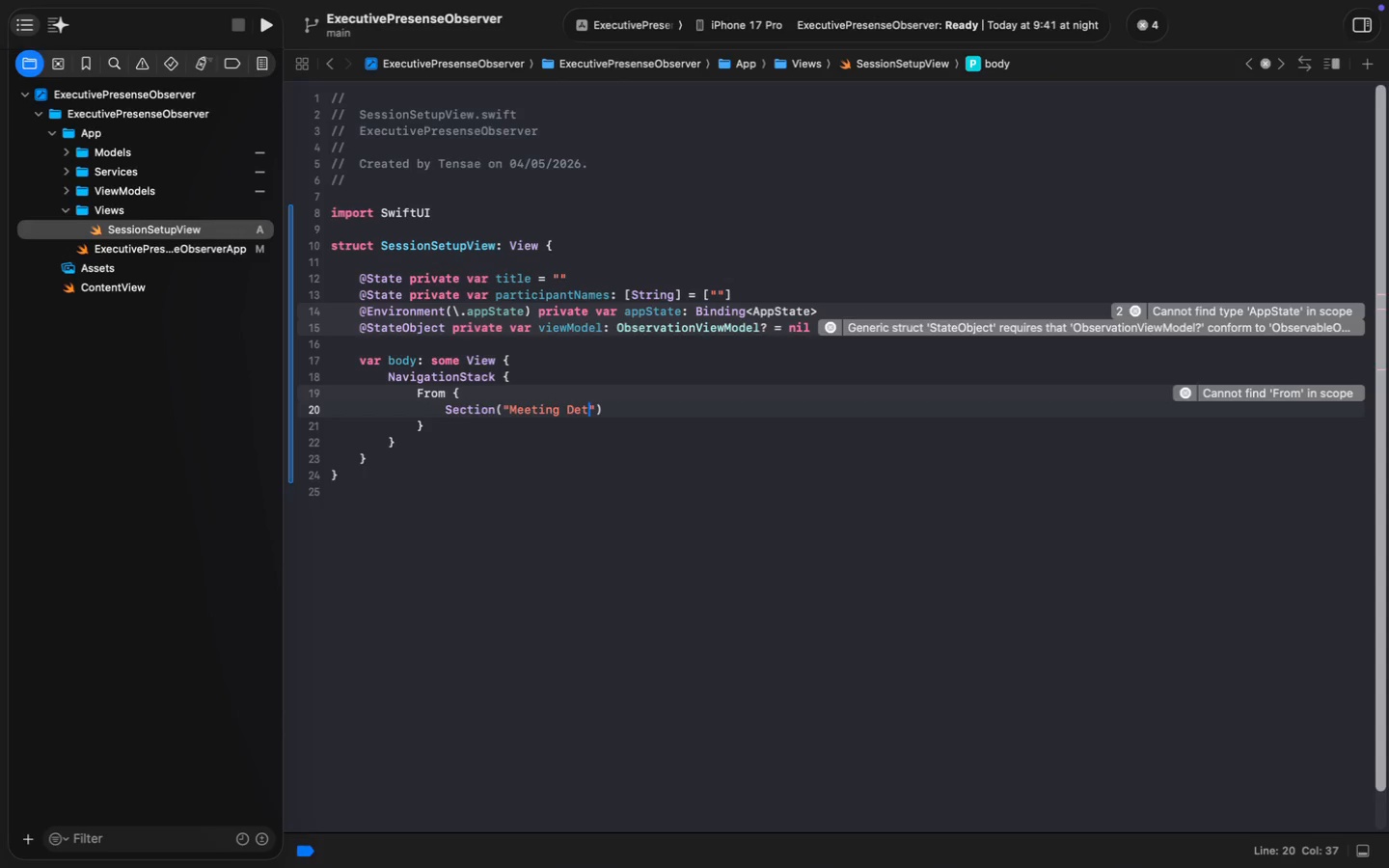 
 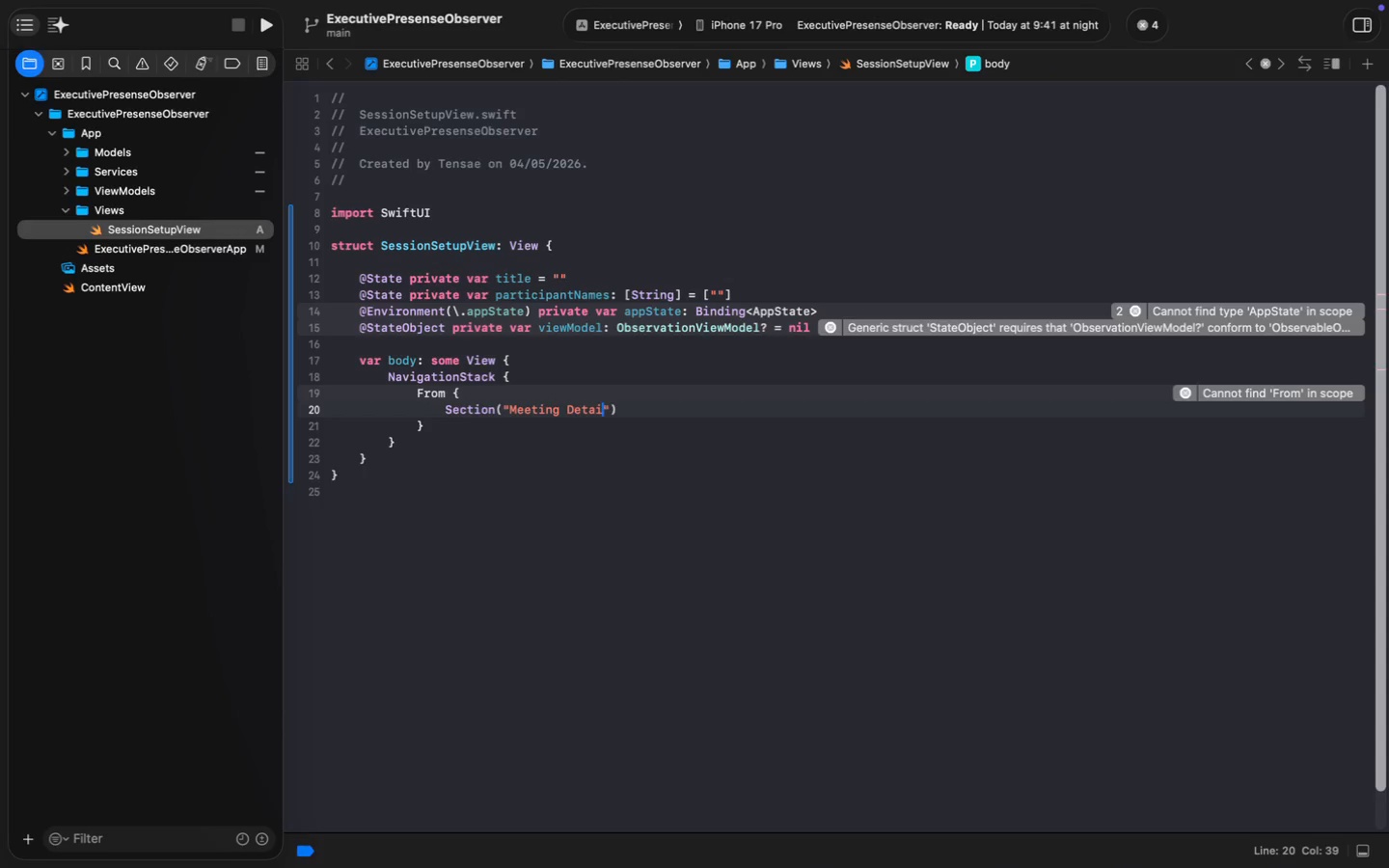 
key(ArrowRight)
 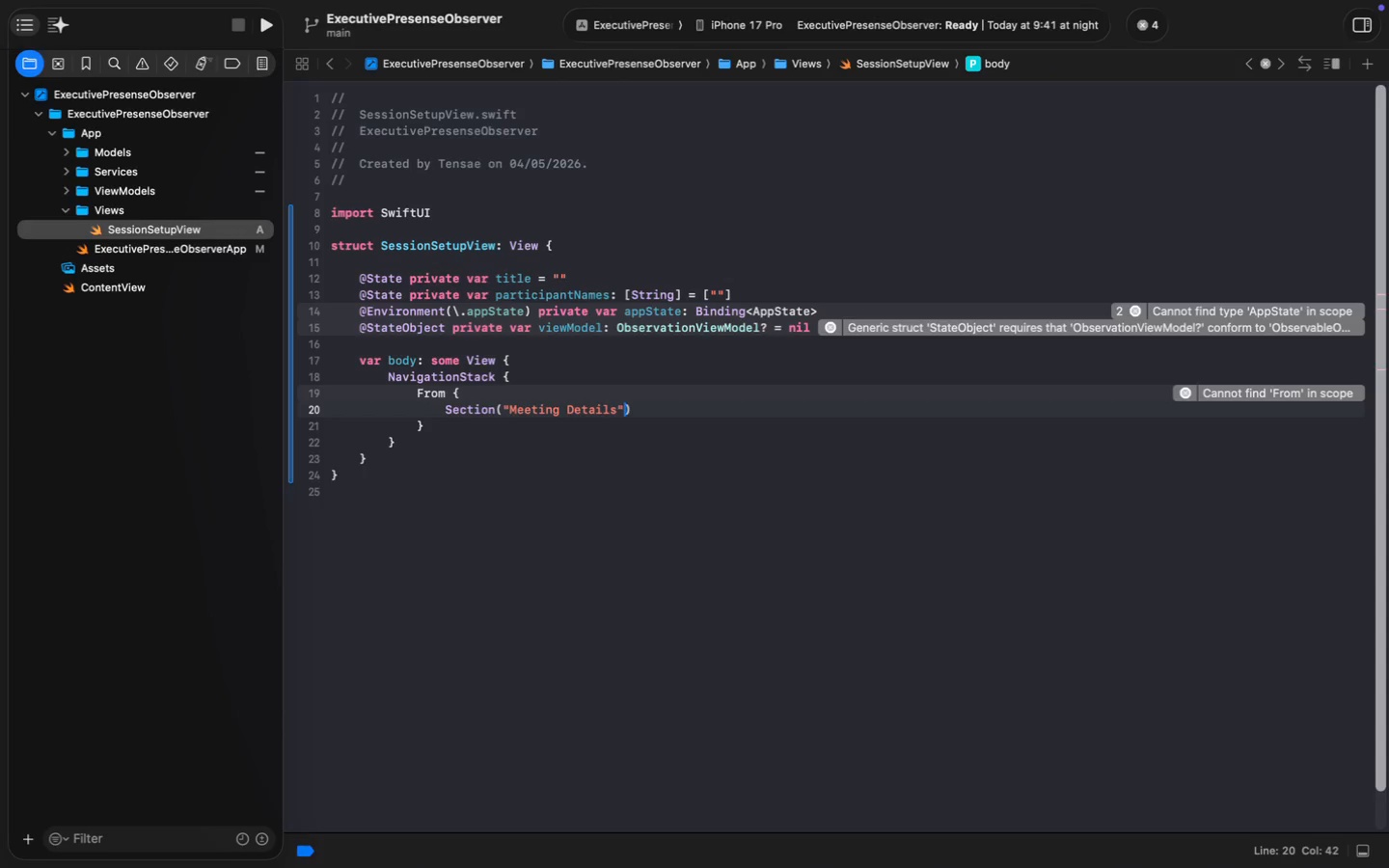 
key(ArrowRight)
 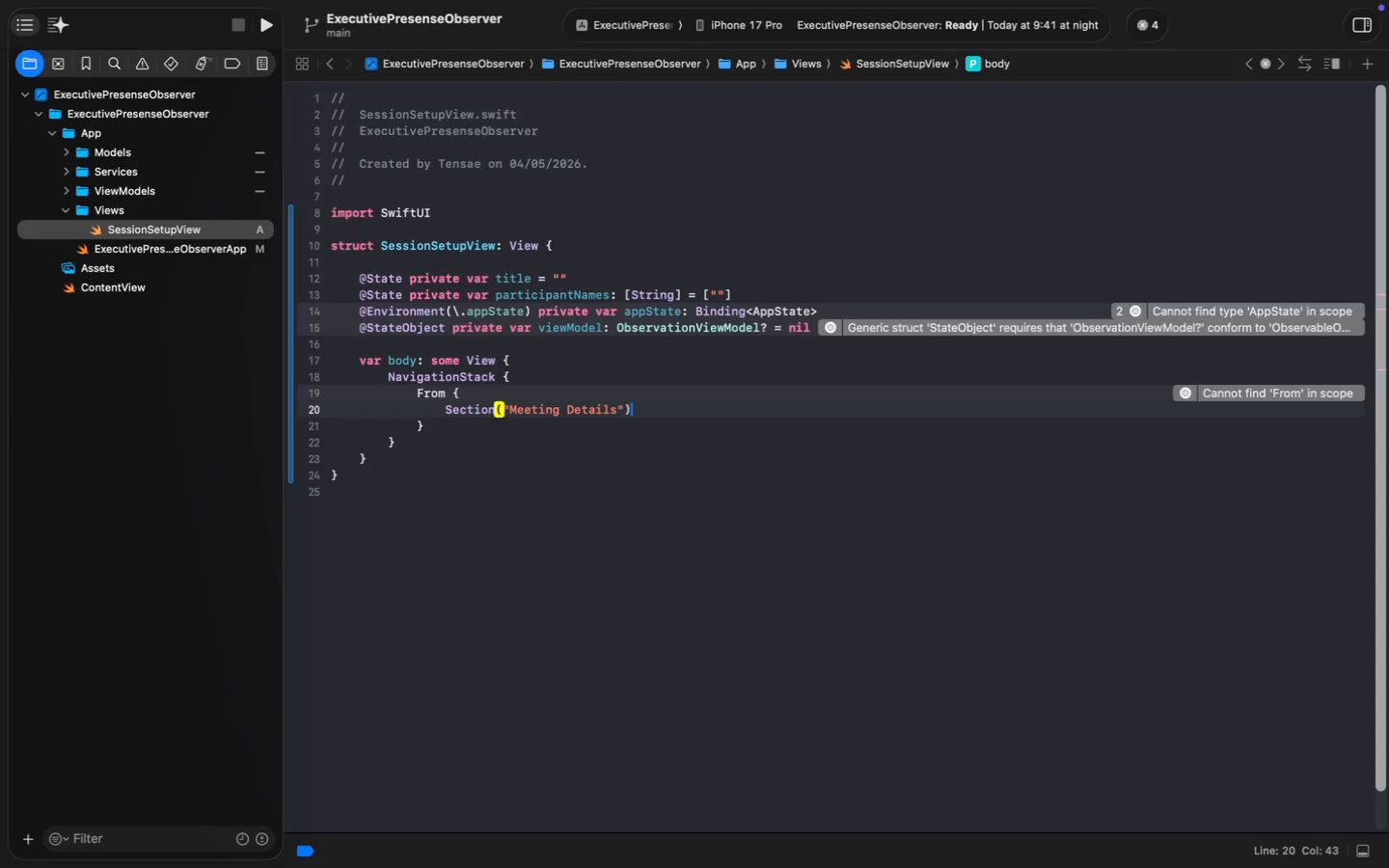 
key(Space)
 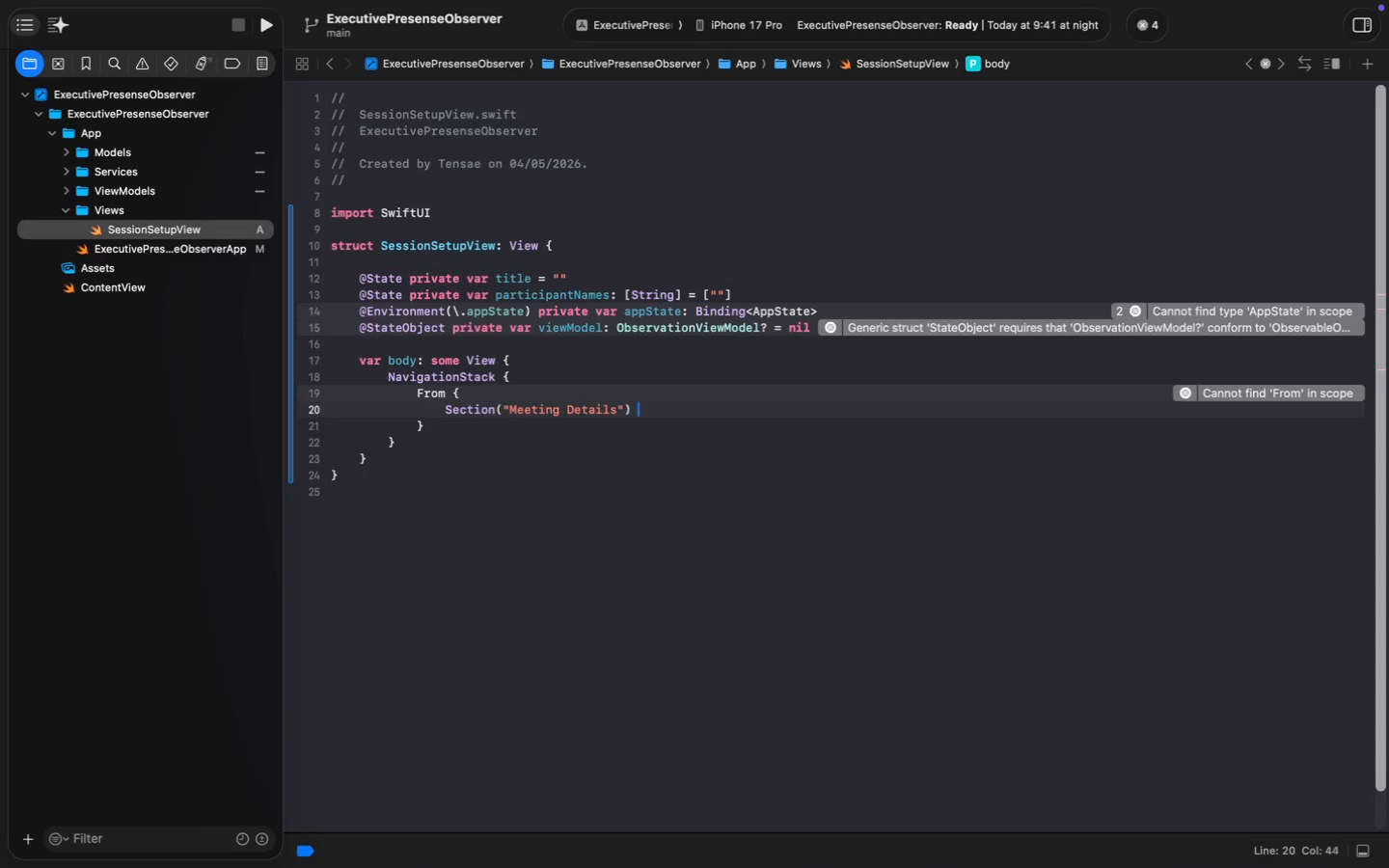 
key(Shift+ShiftLeft)
 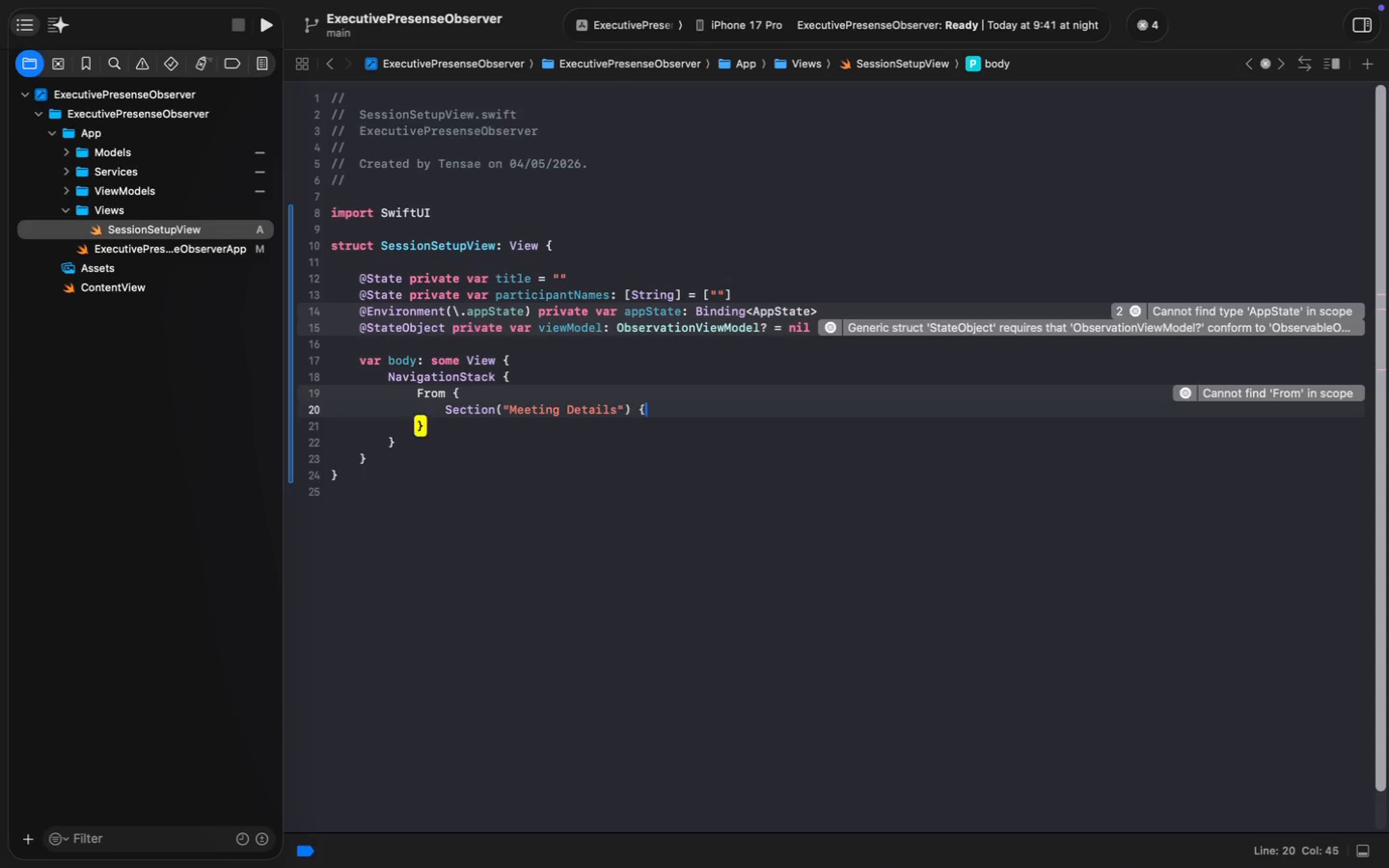 
key(Shift+BracketLeft)
 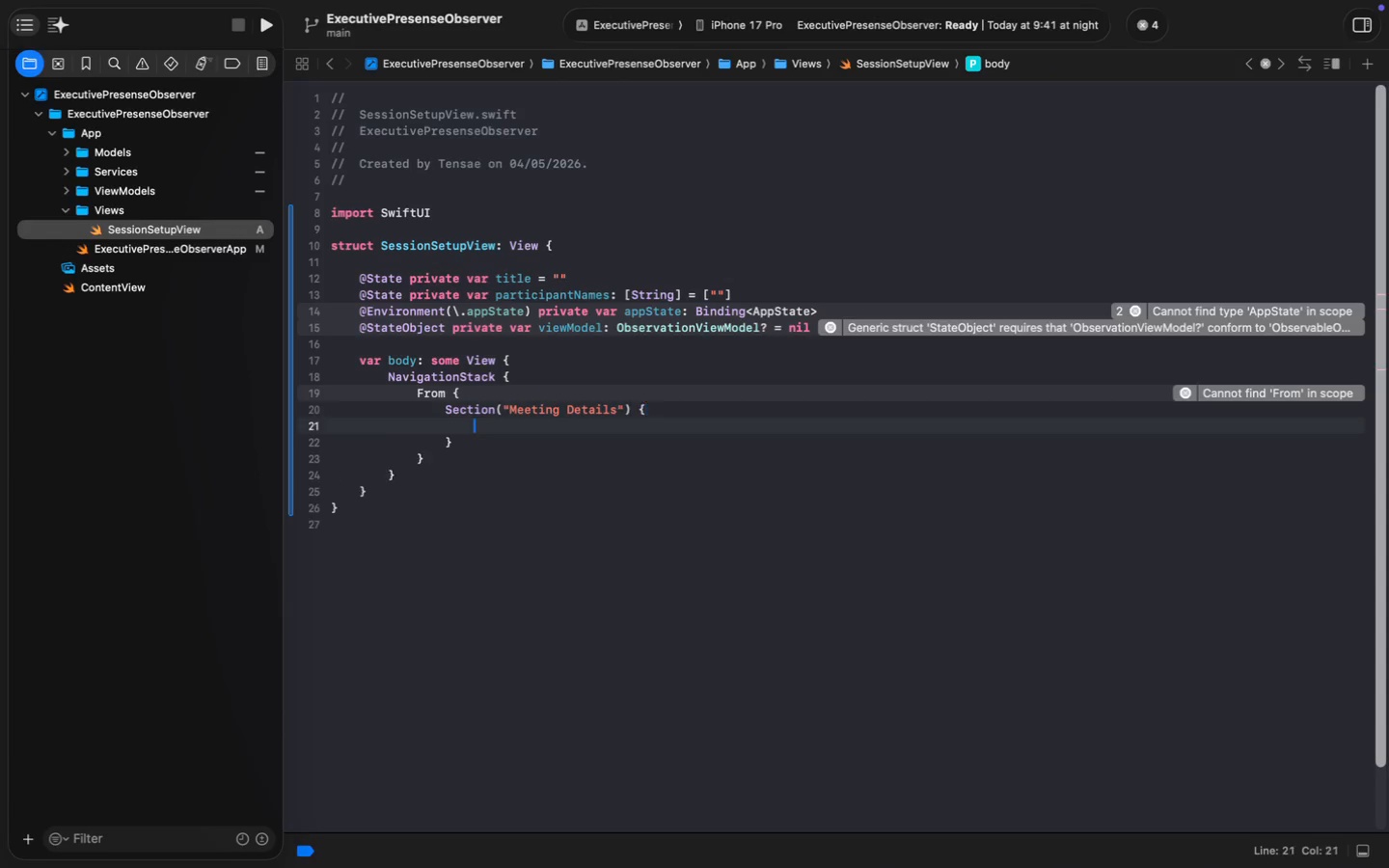 
key(Enter)
 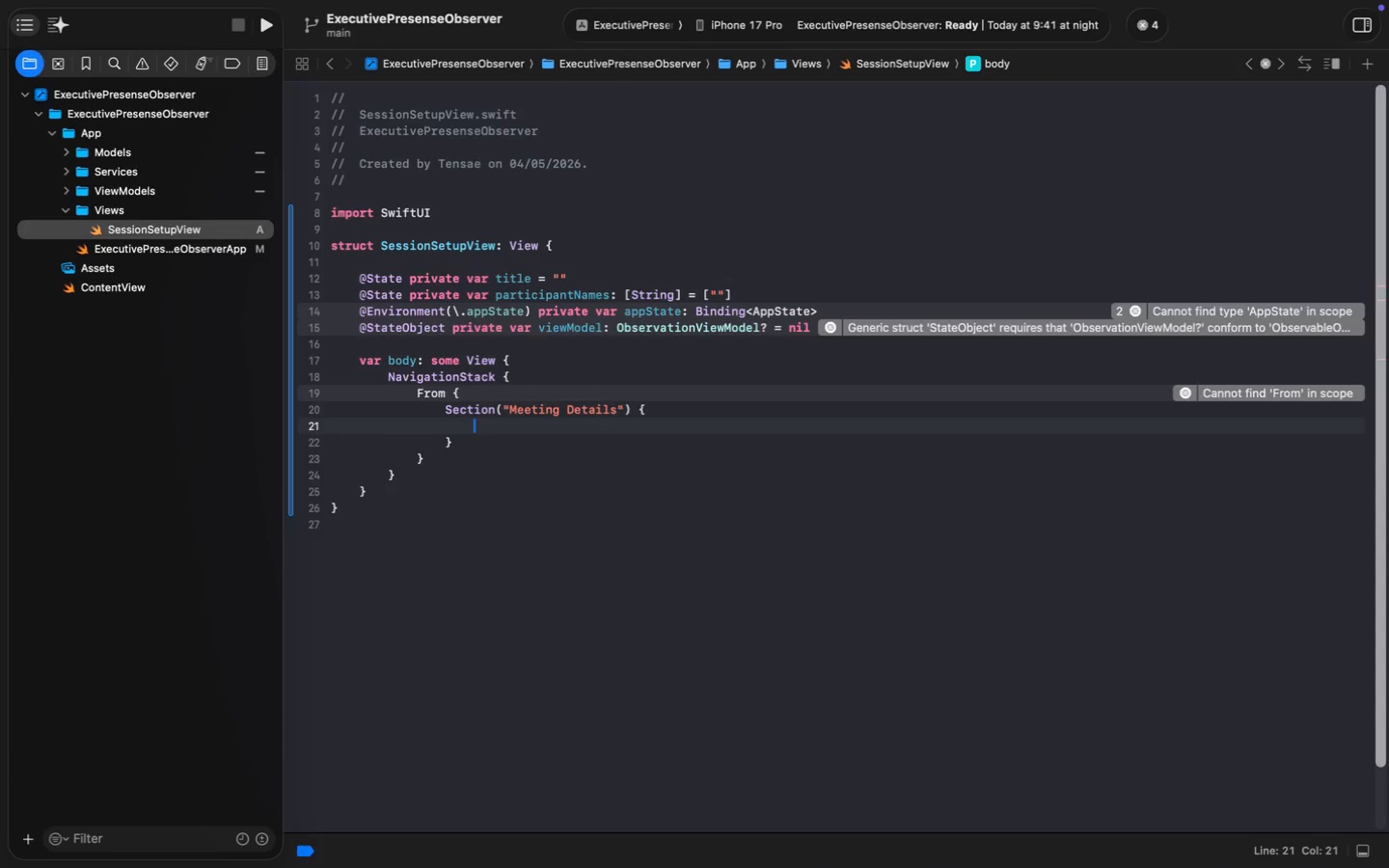 
type(TEct)
key(Backspace)
key(Backspace)
key(Backspace)
type(extF)
 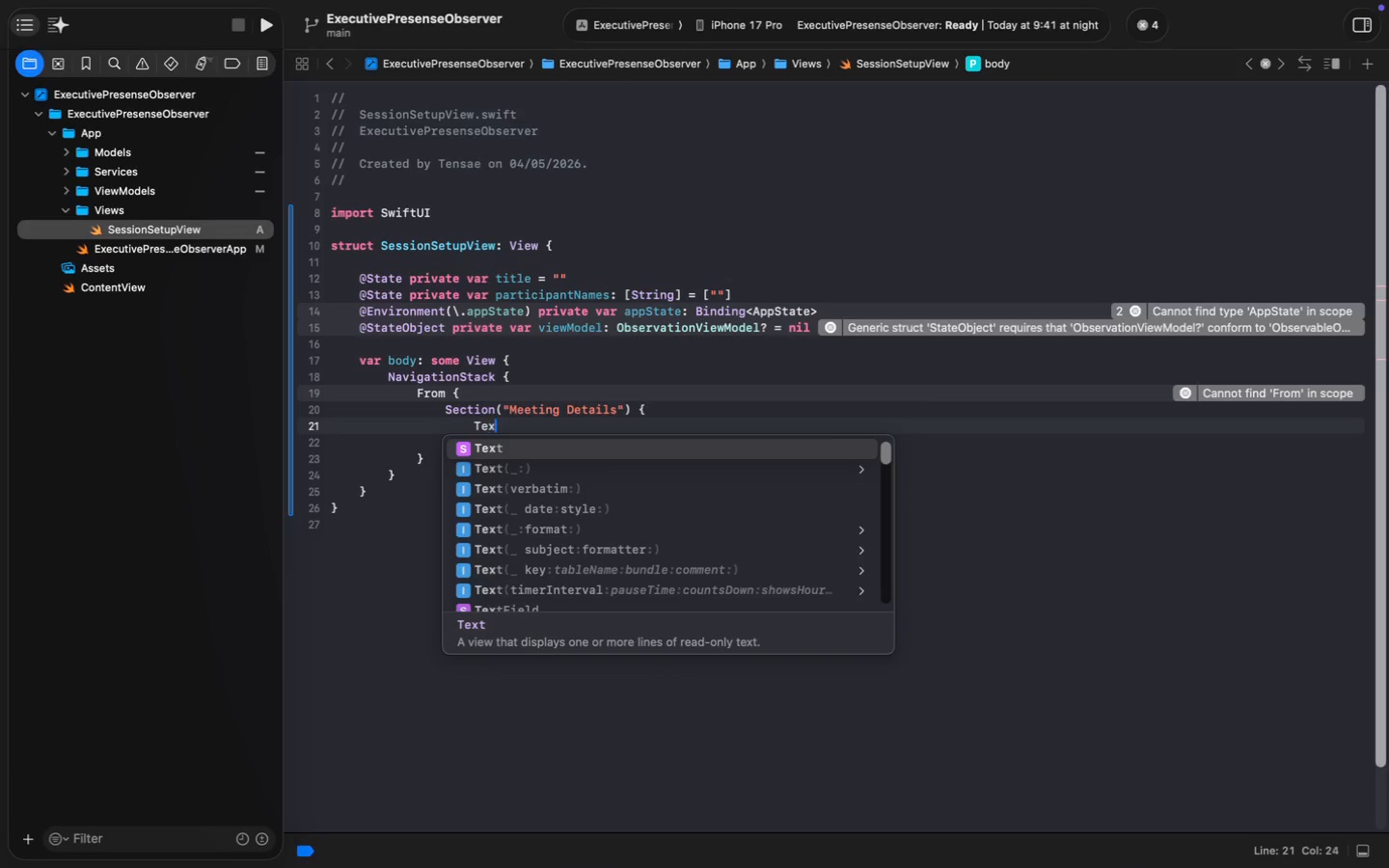 
key(ArrowDown)
 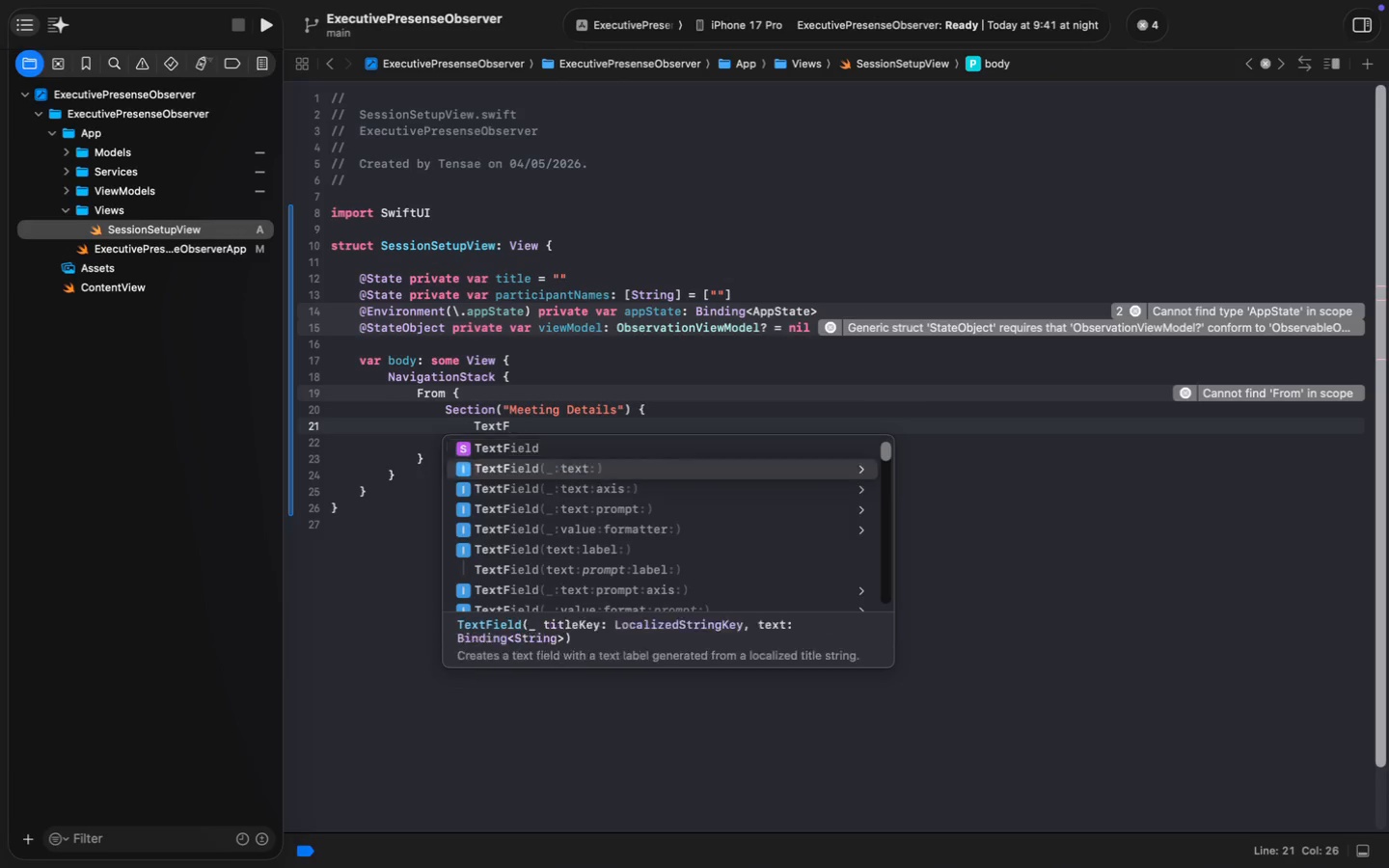 
key(Enter)
 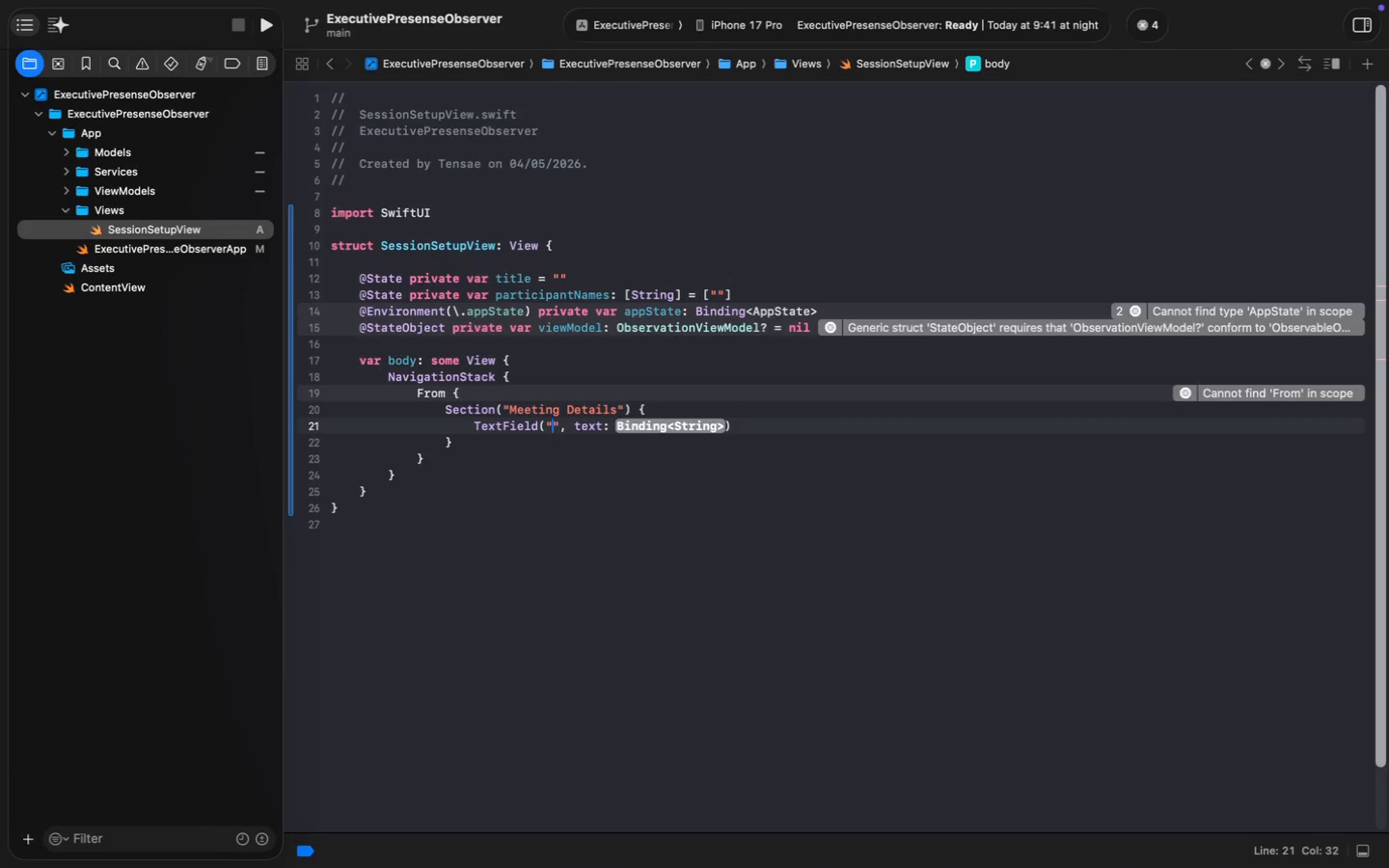 
type("Meeting TItle)
 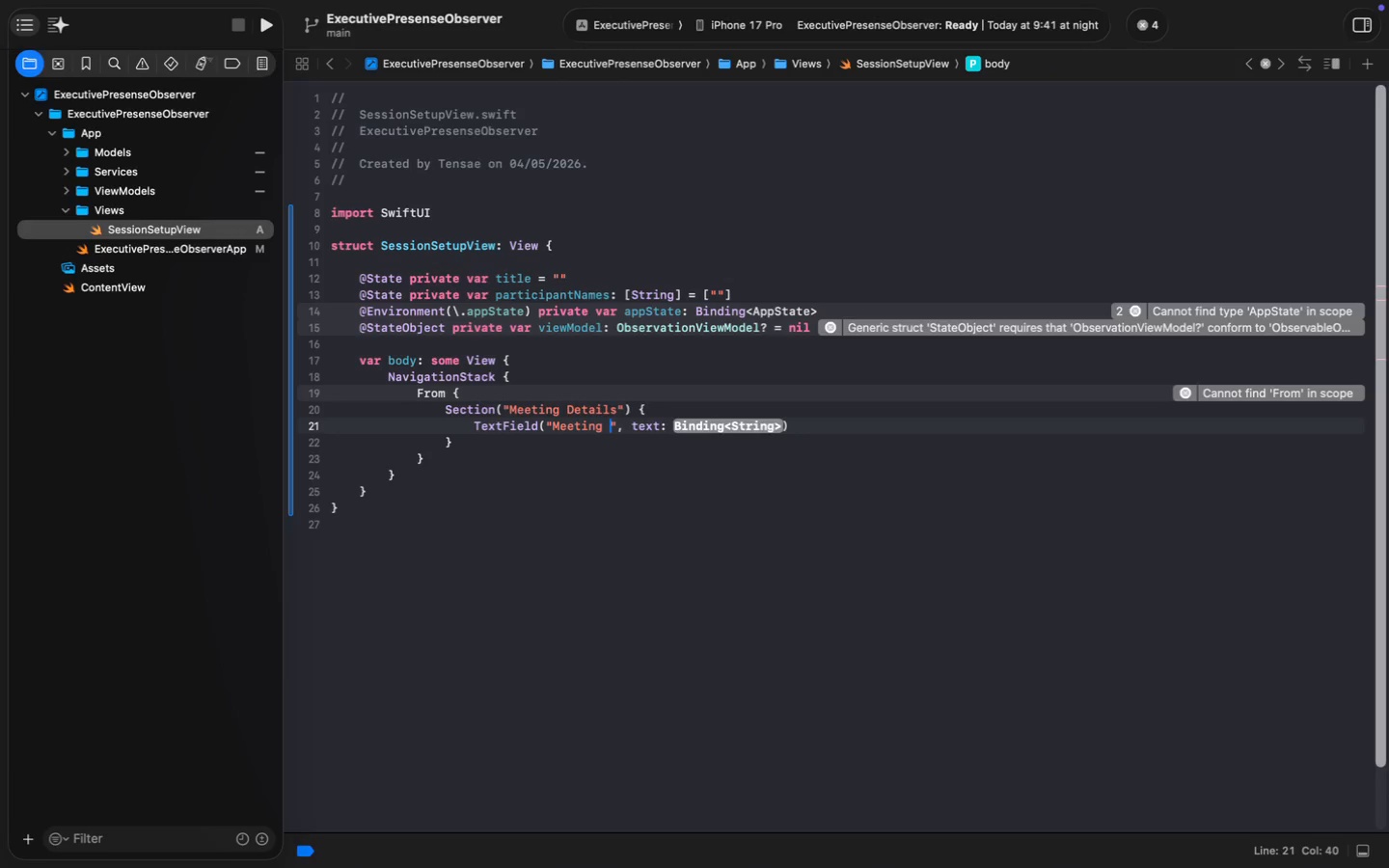 
 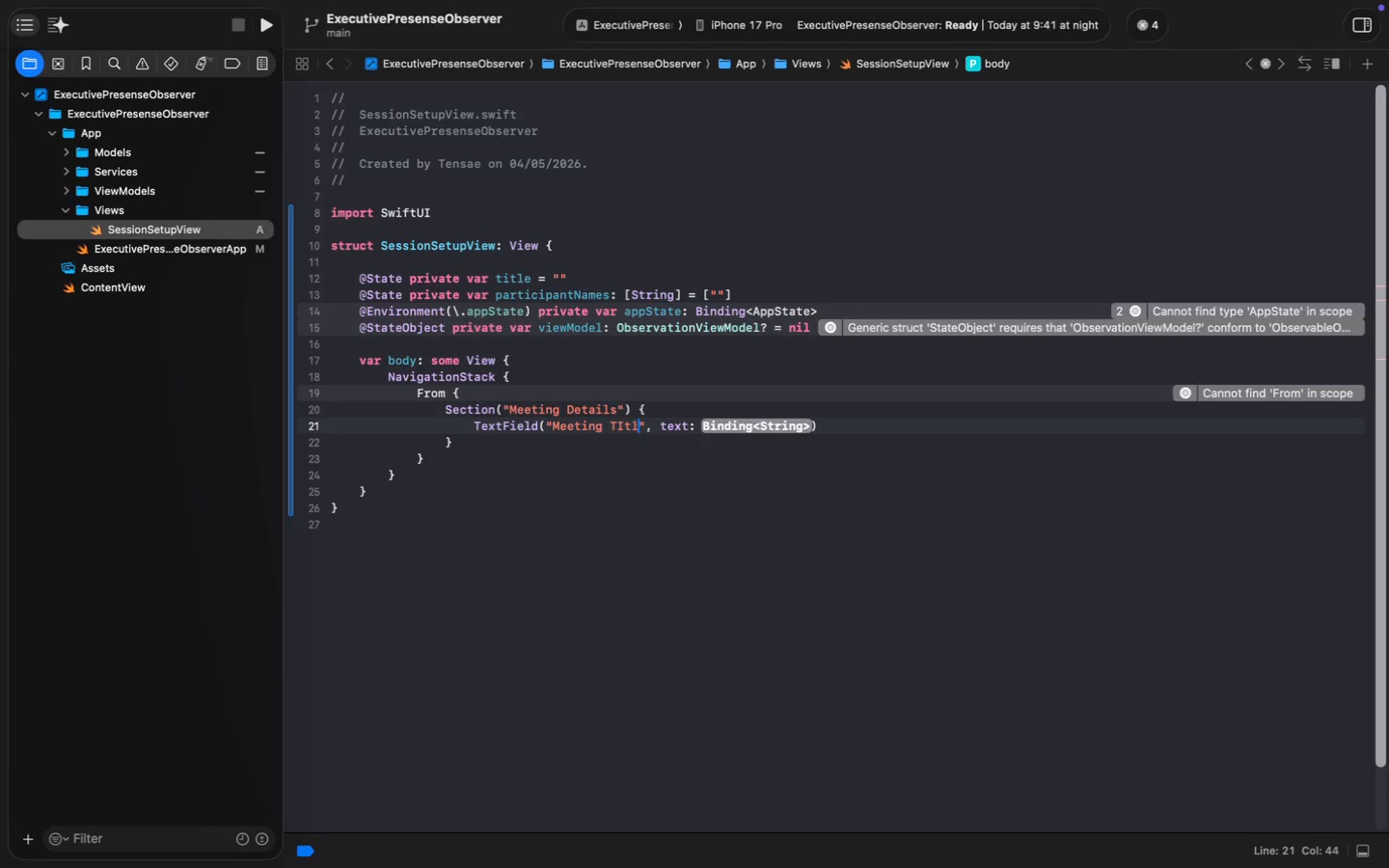 
key(ArrowLeft)
 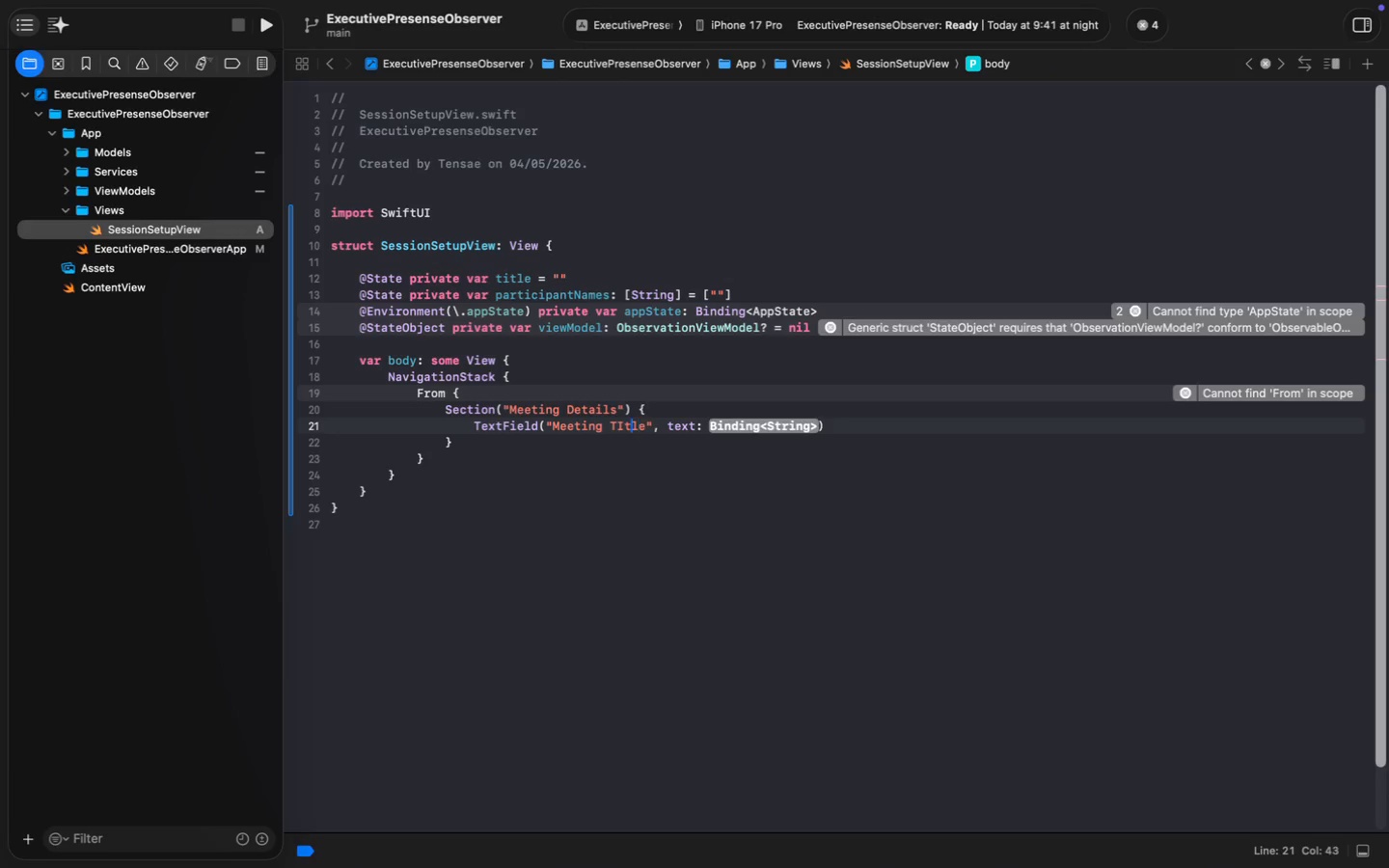 
key(ArrowLeft)
 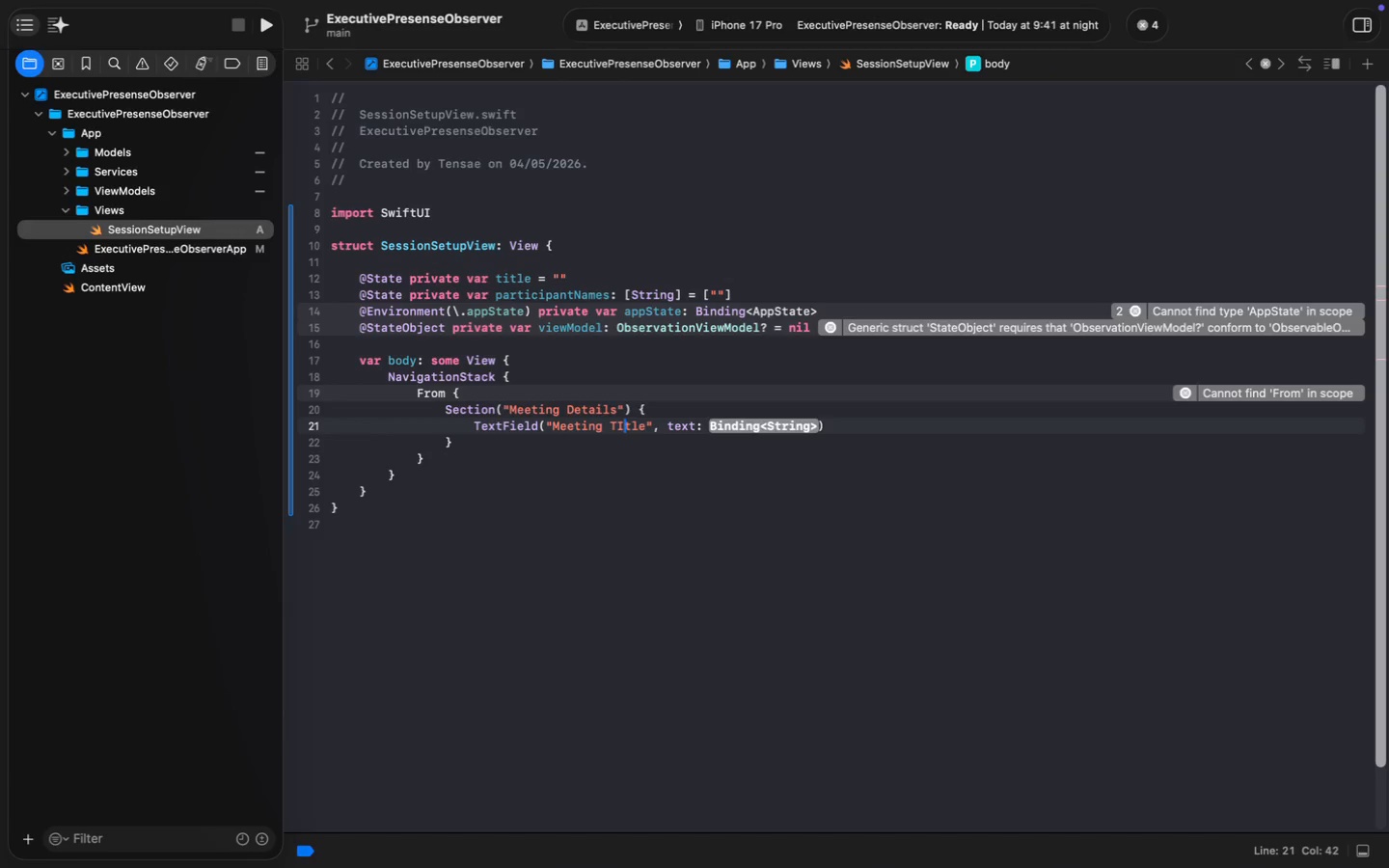 
key(ArrowLeft)
 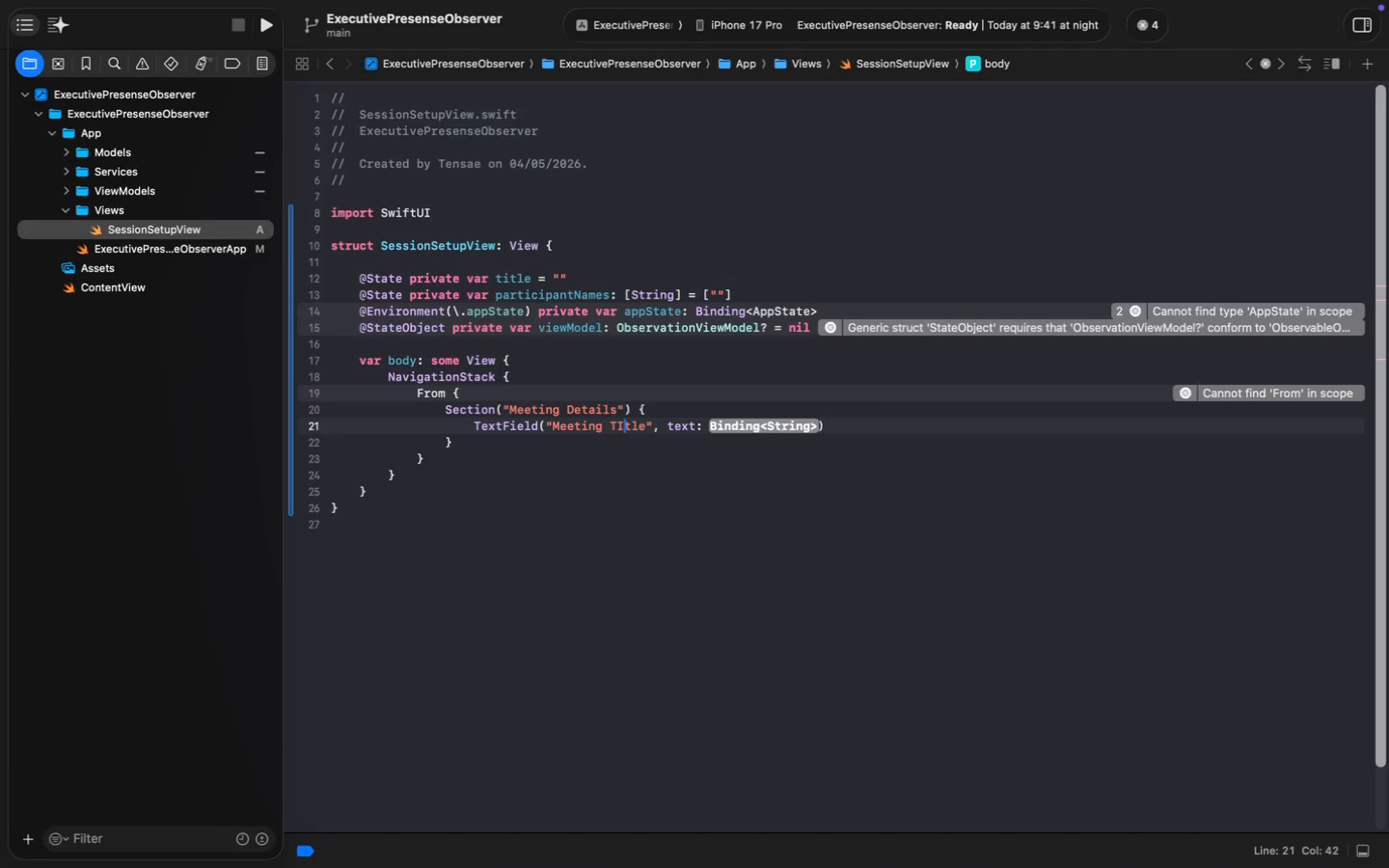 
key(Backspace)
 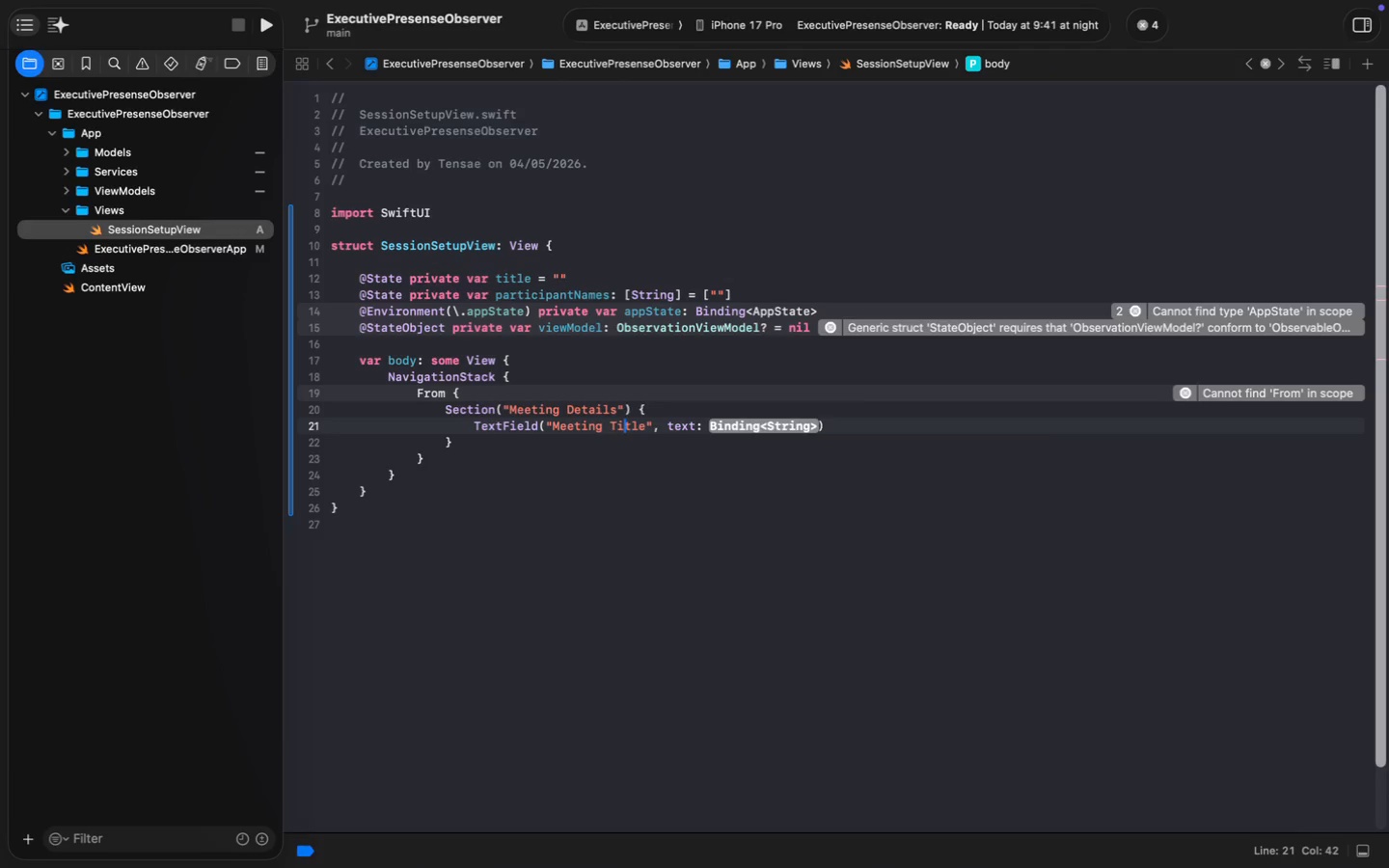 
key(I)
 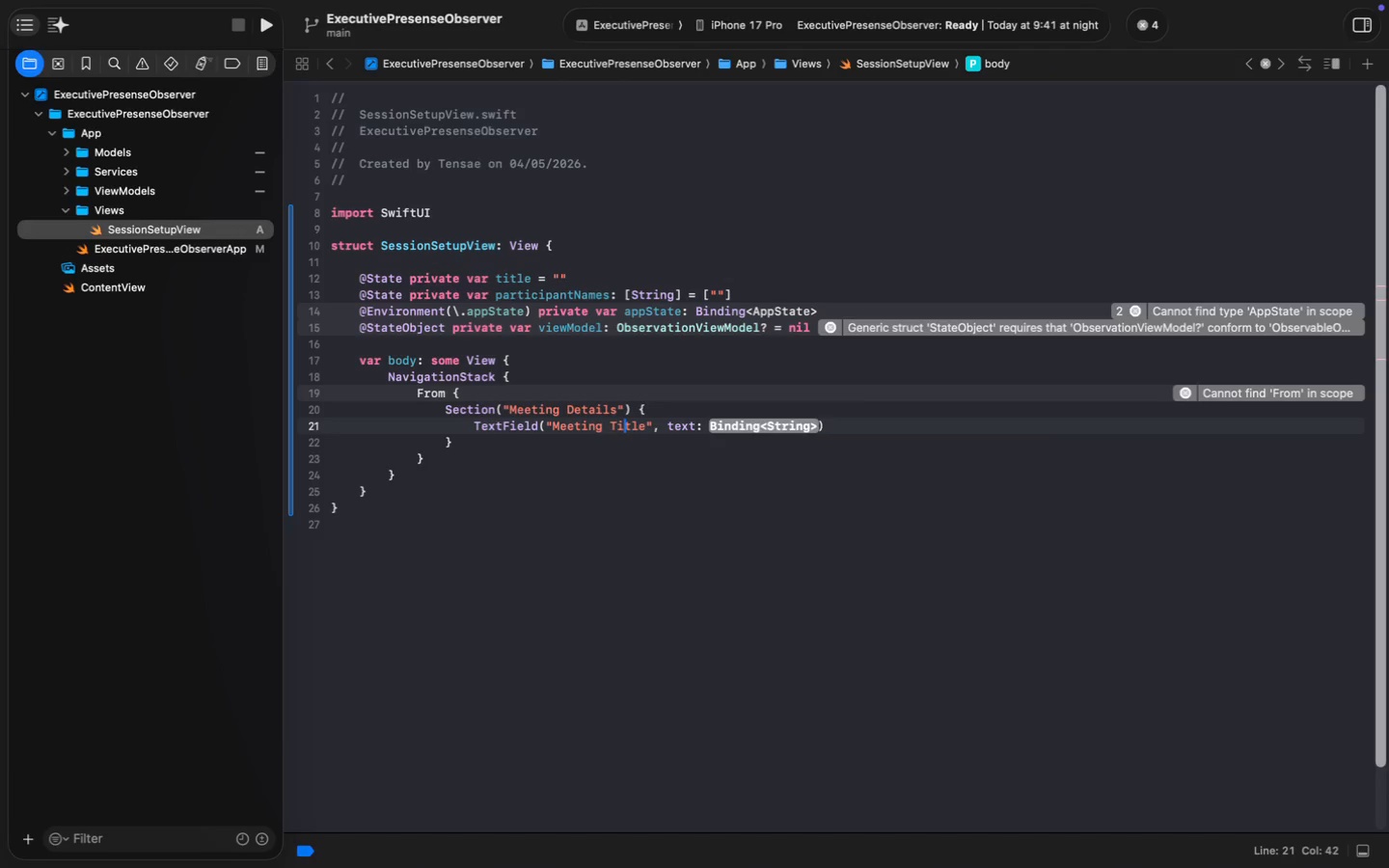 
key(ArrowRight)
 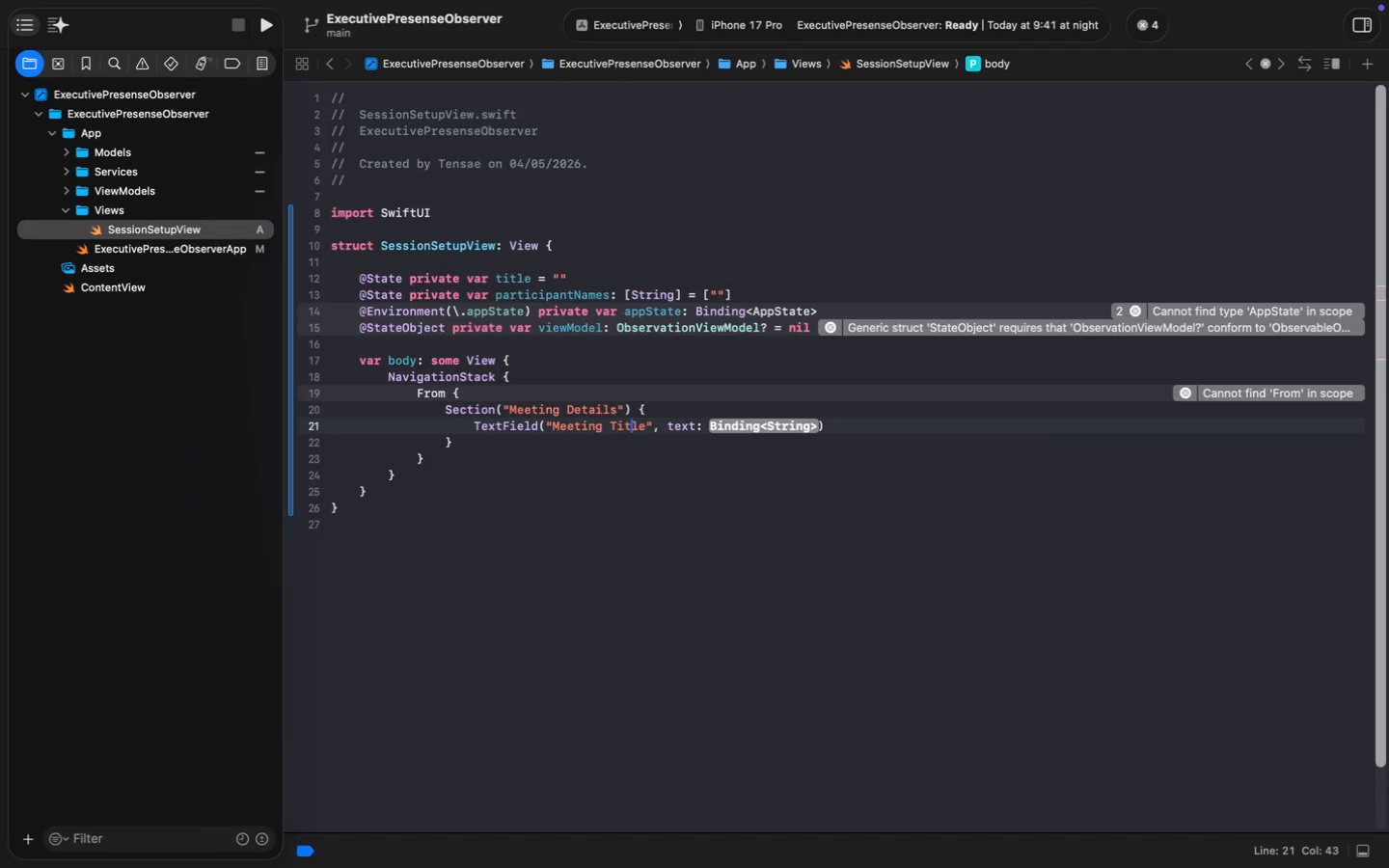 
key(ArrowRight)
 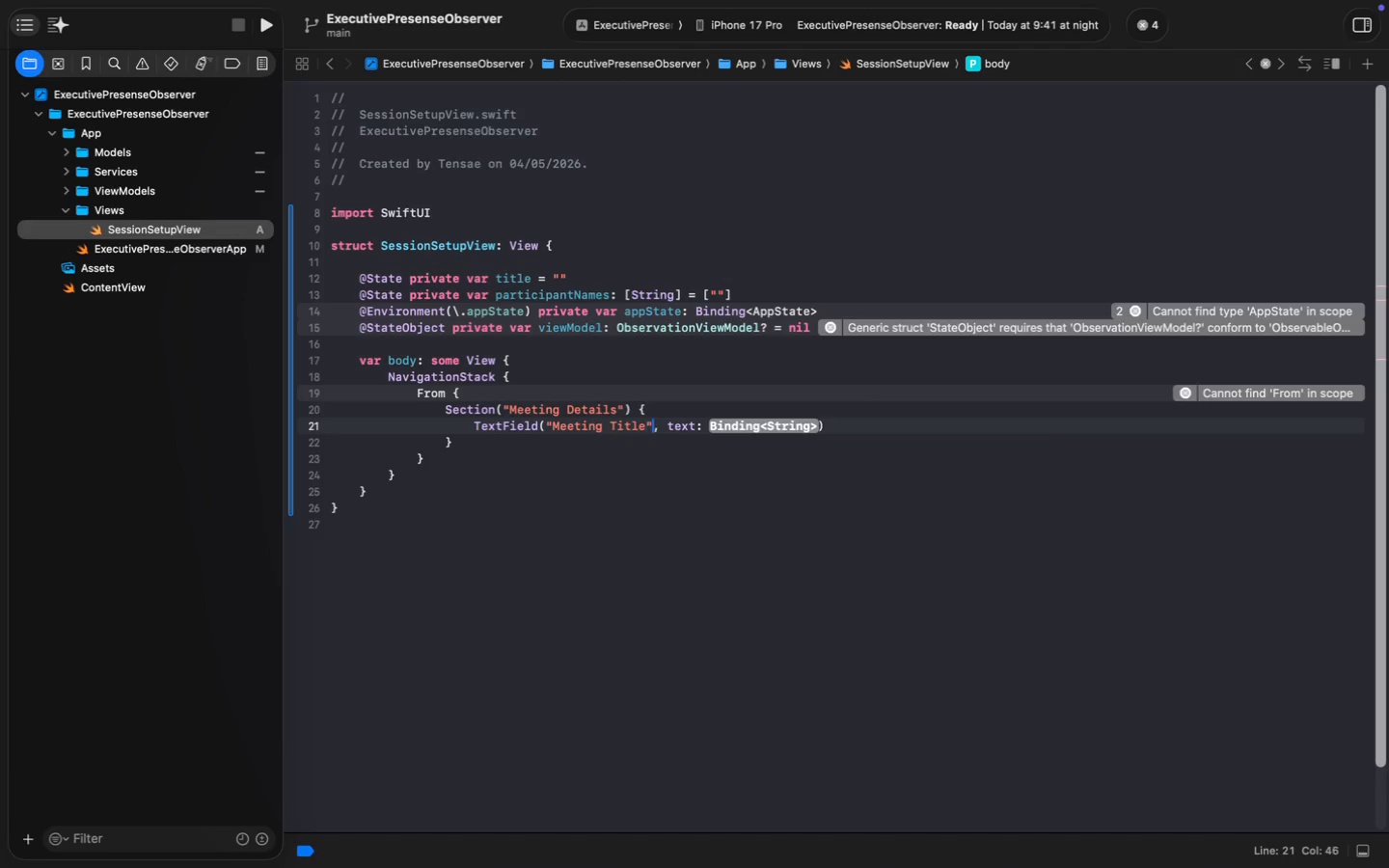 
hold_key(key=ArrowRight, duration=0.32)
 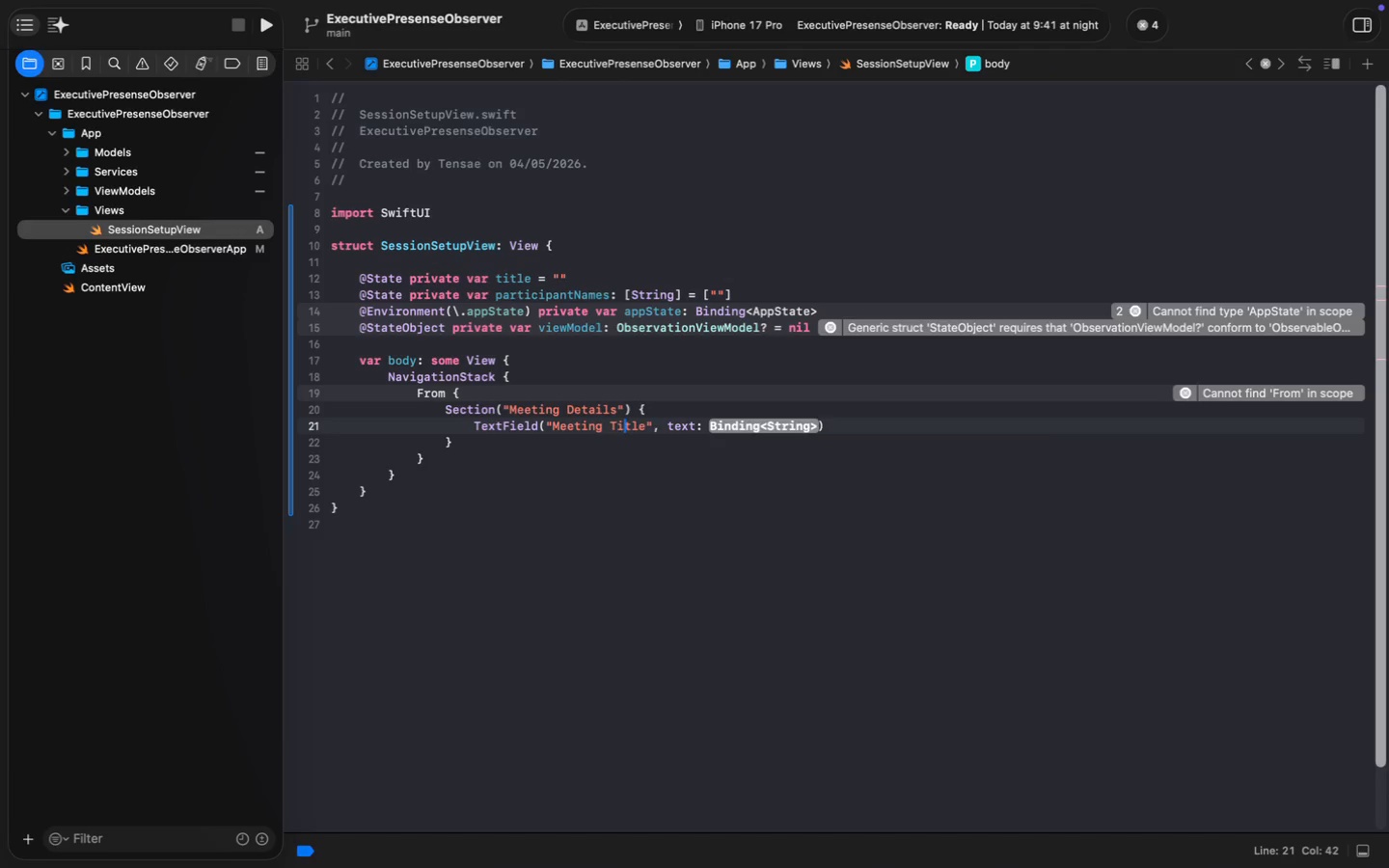 
key(ArrowRight)
 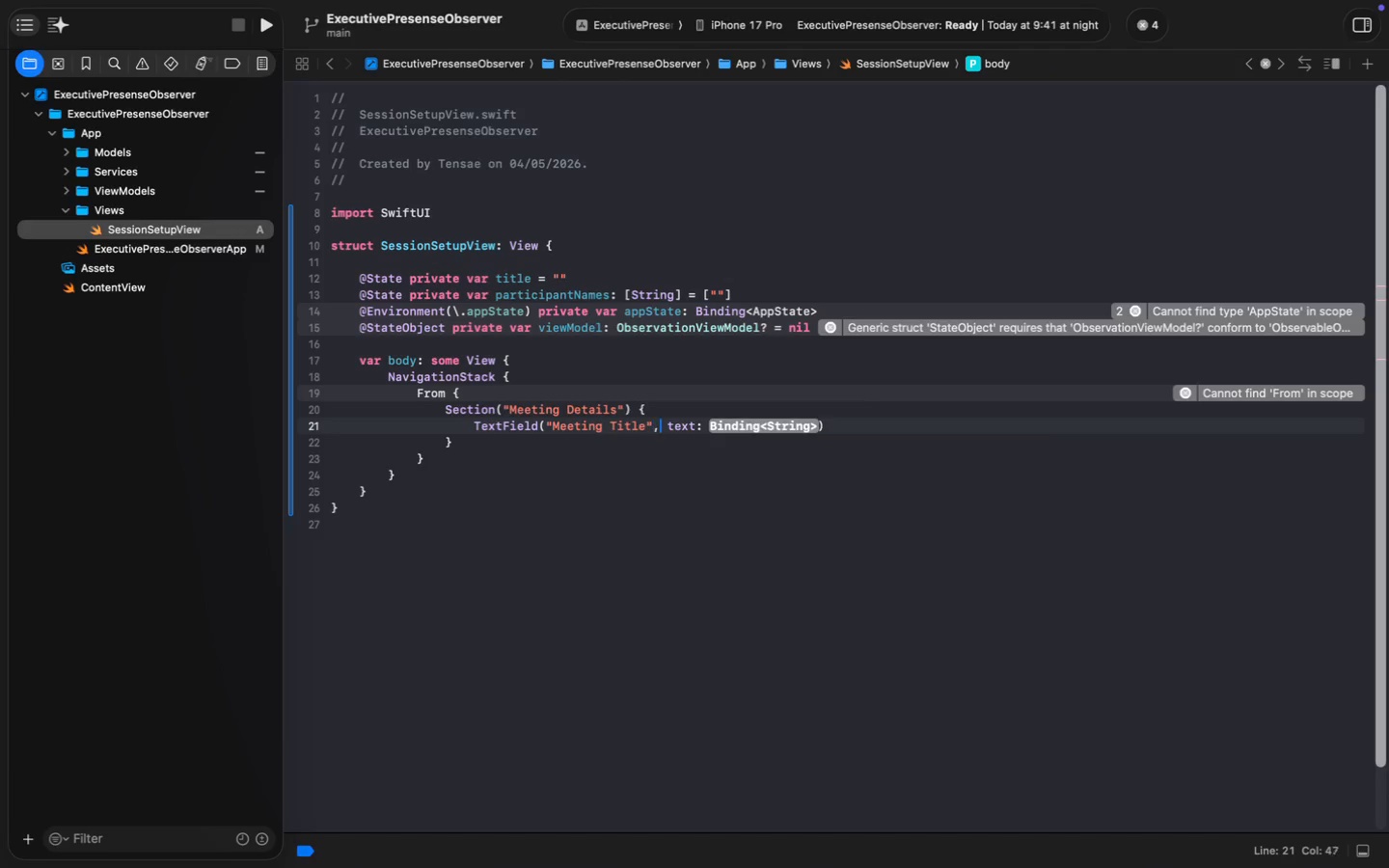 
key(ArrowRight)
 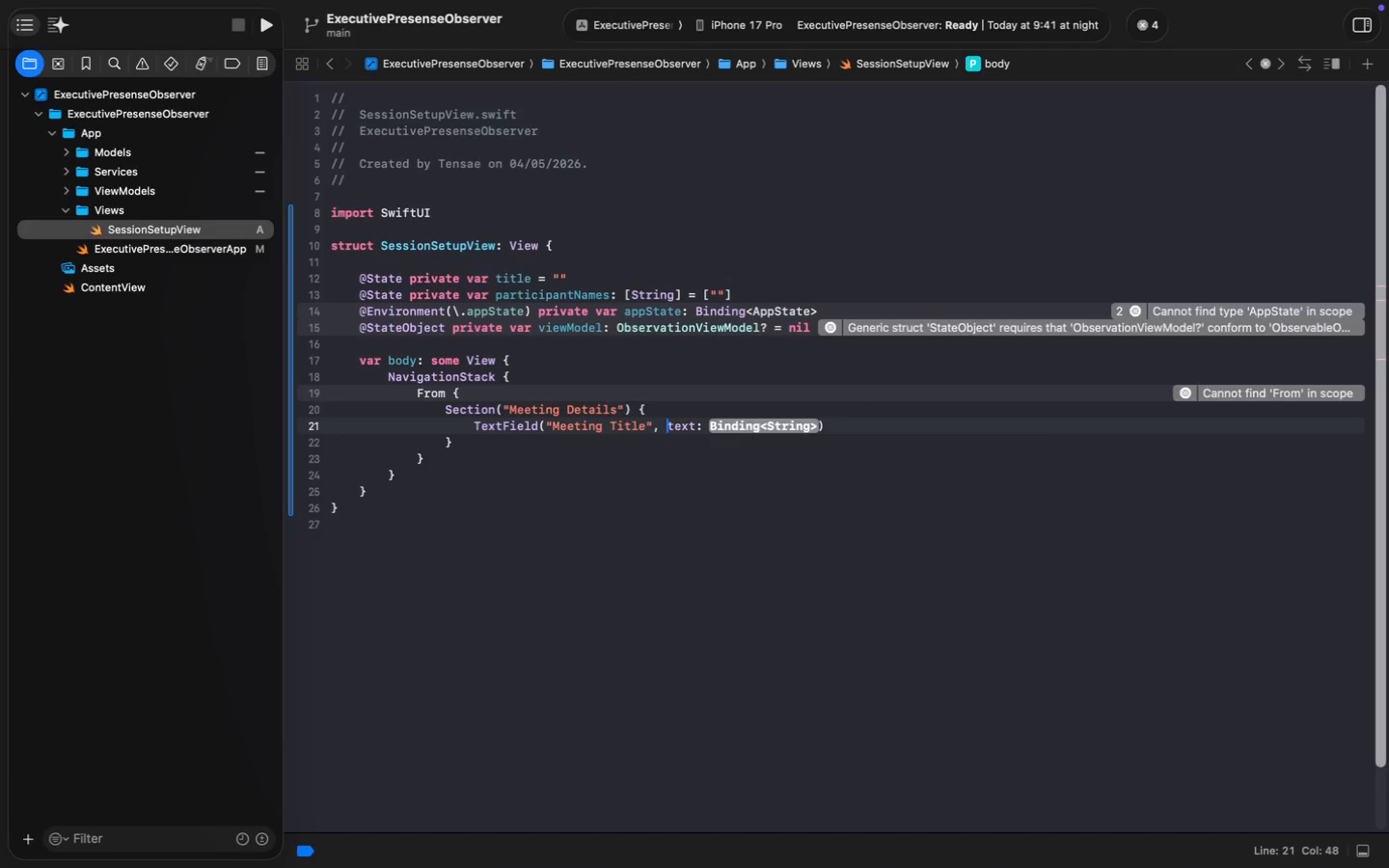 
key(ArrowRight)
 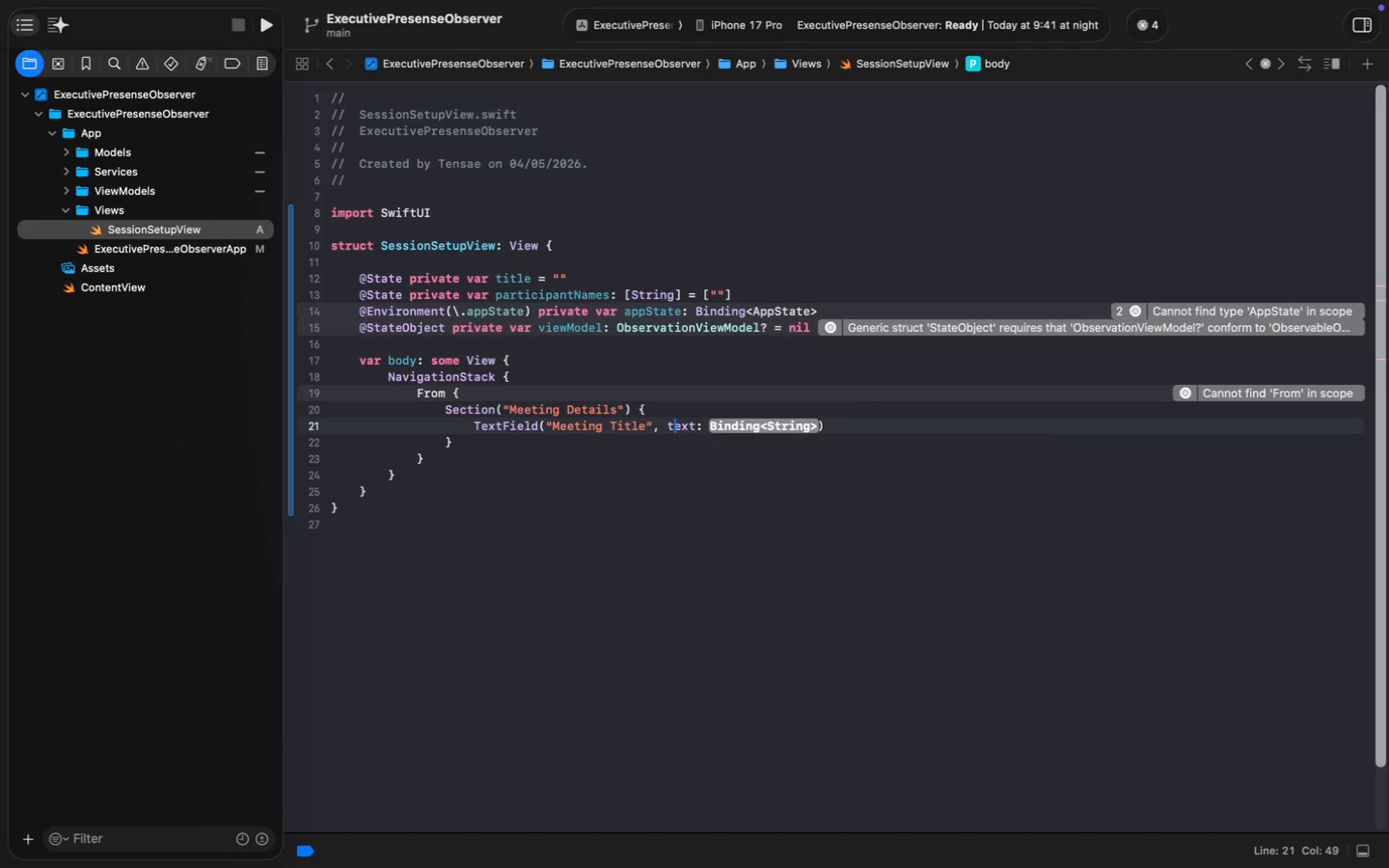 
key(ArrowRight)
 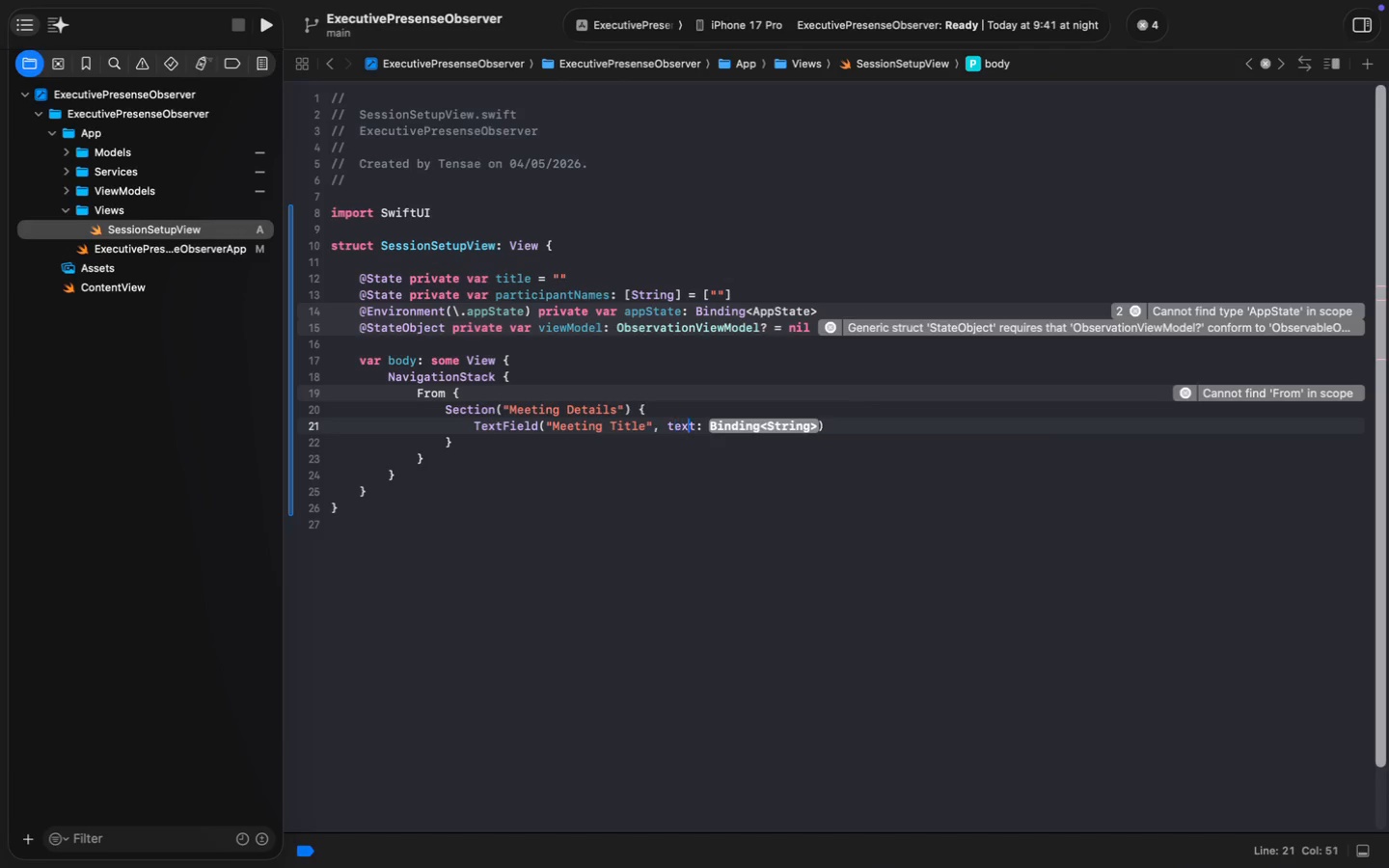 
key(ArrowRight)
 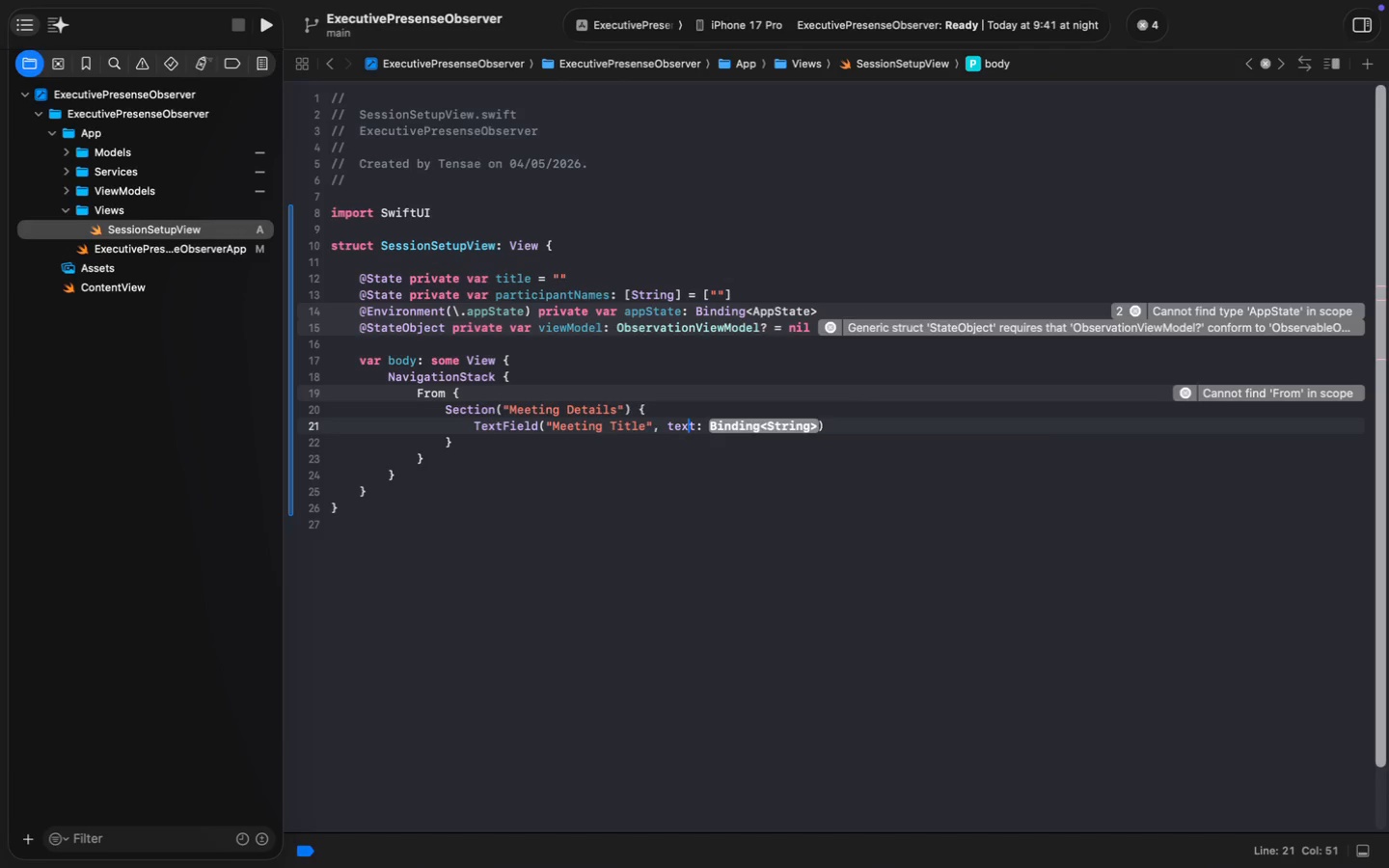 
key(ArrowRight)
 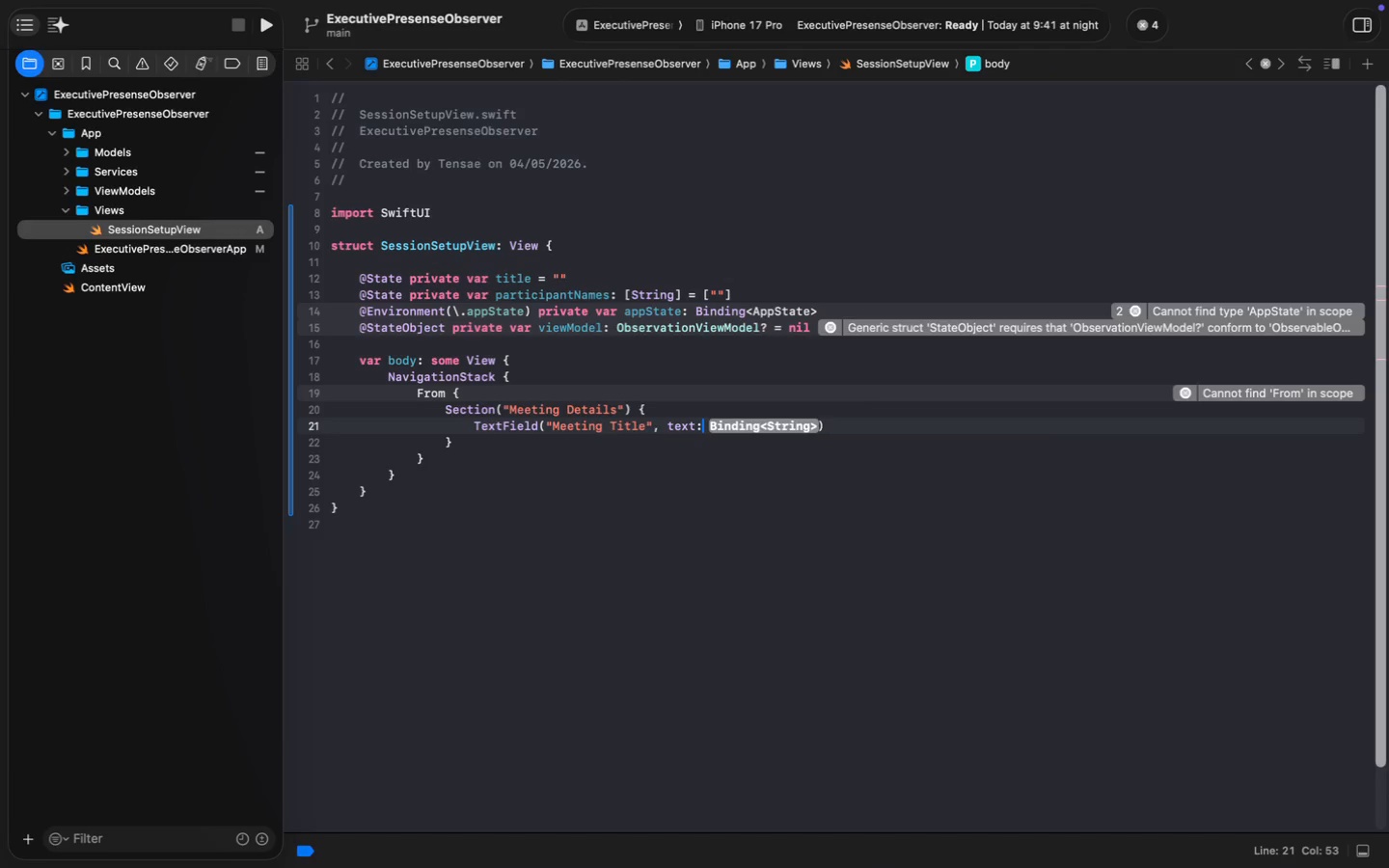 
key(ArrowRight)
 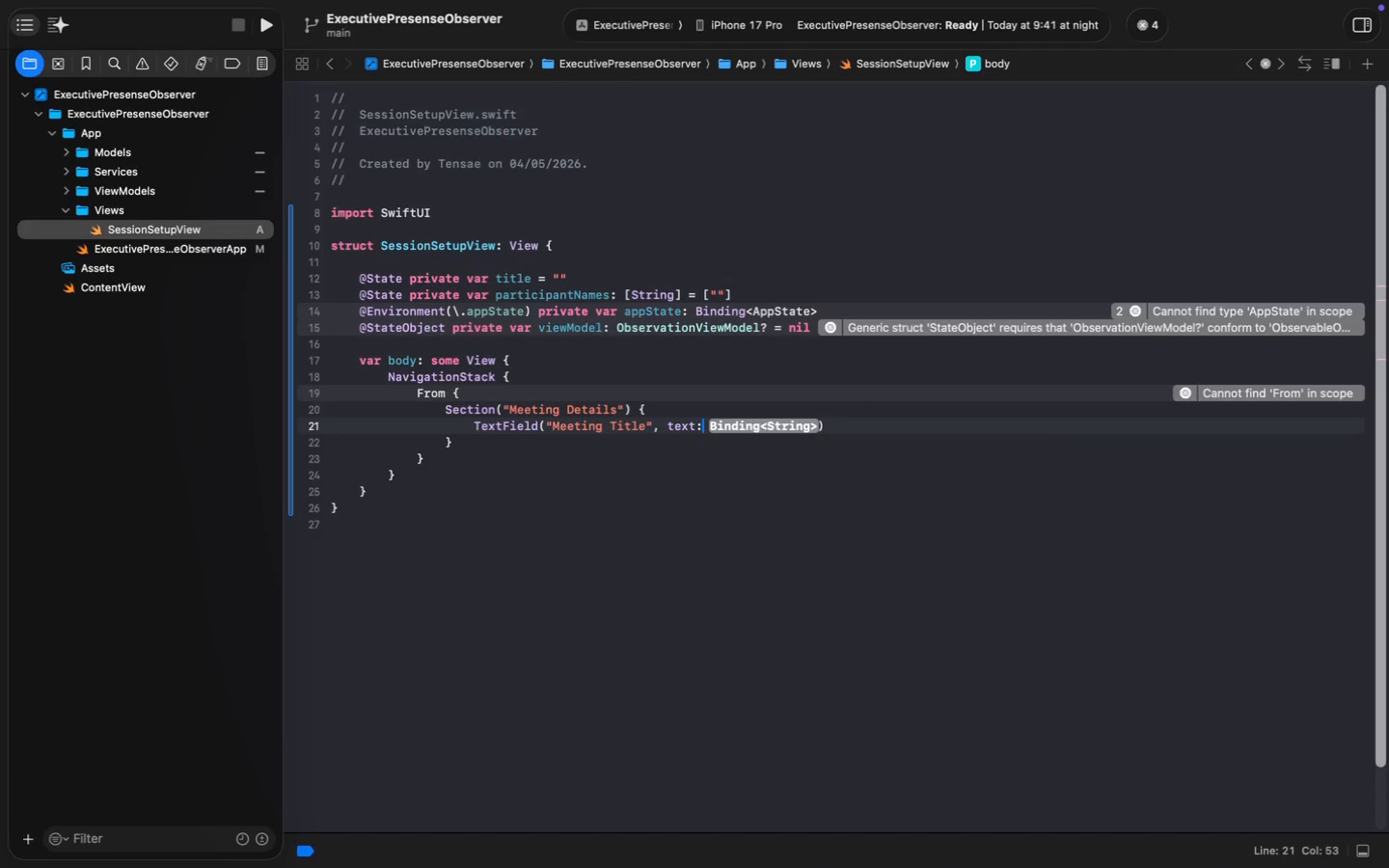 
key(ArrowRight)
 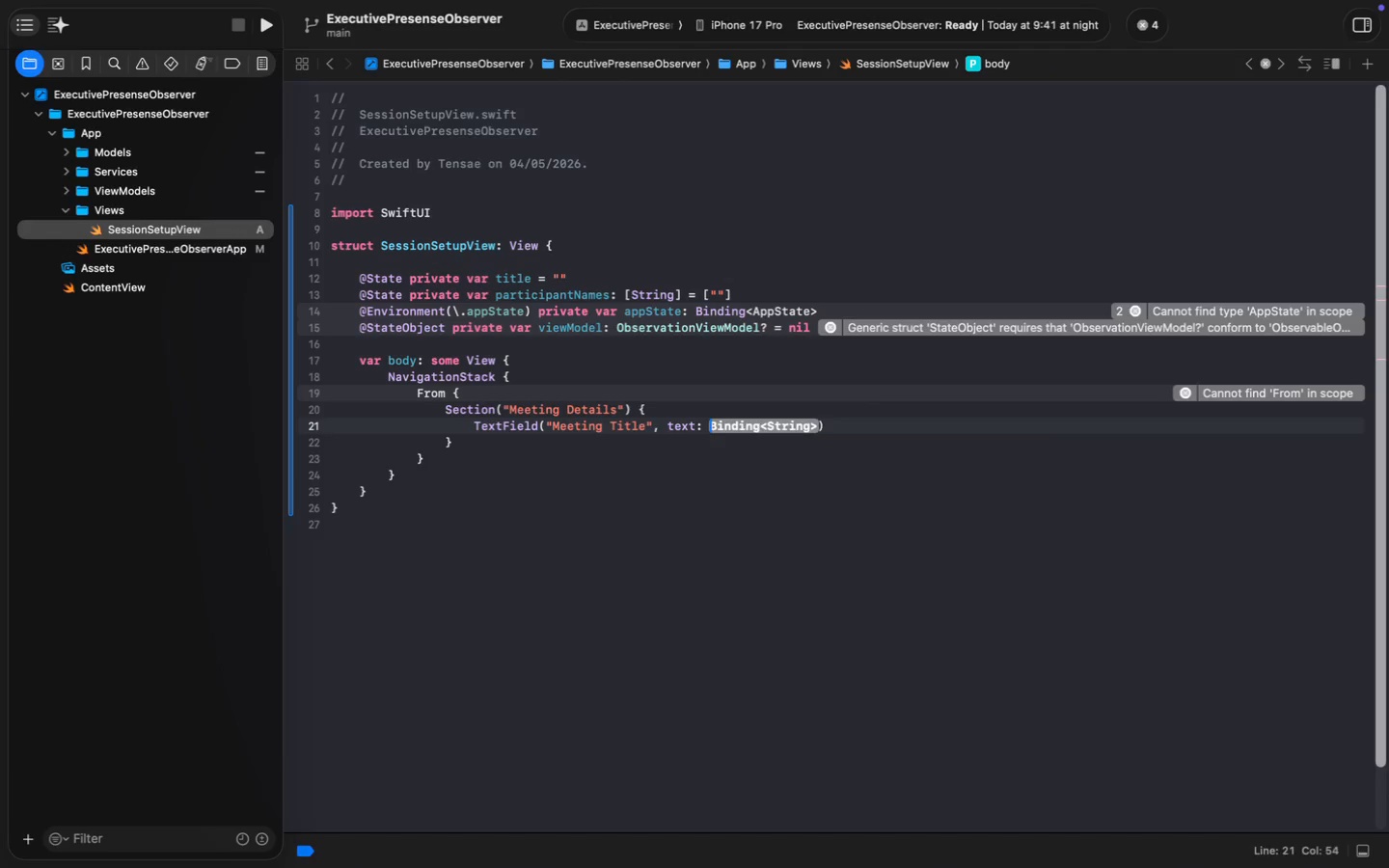 
key(ArrowRight)
 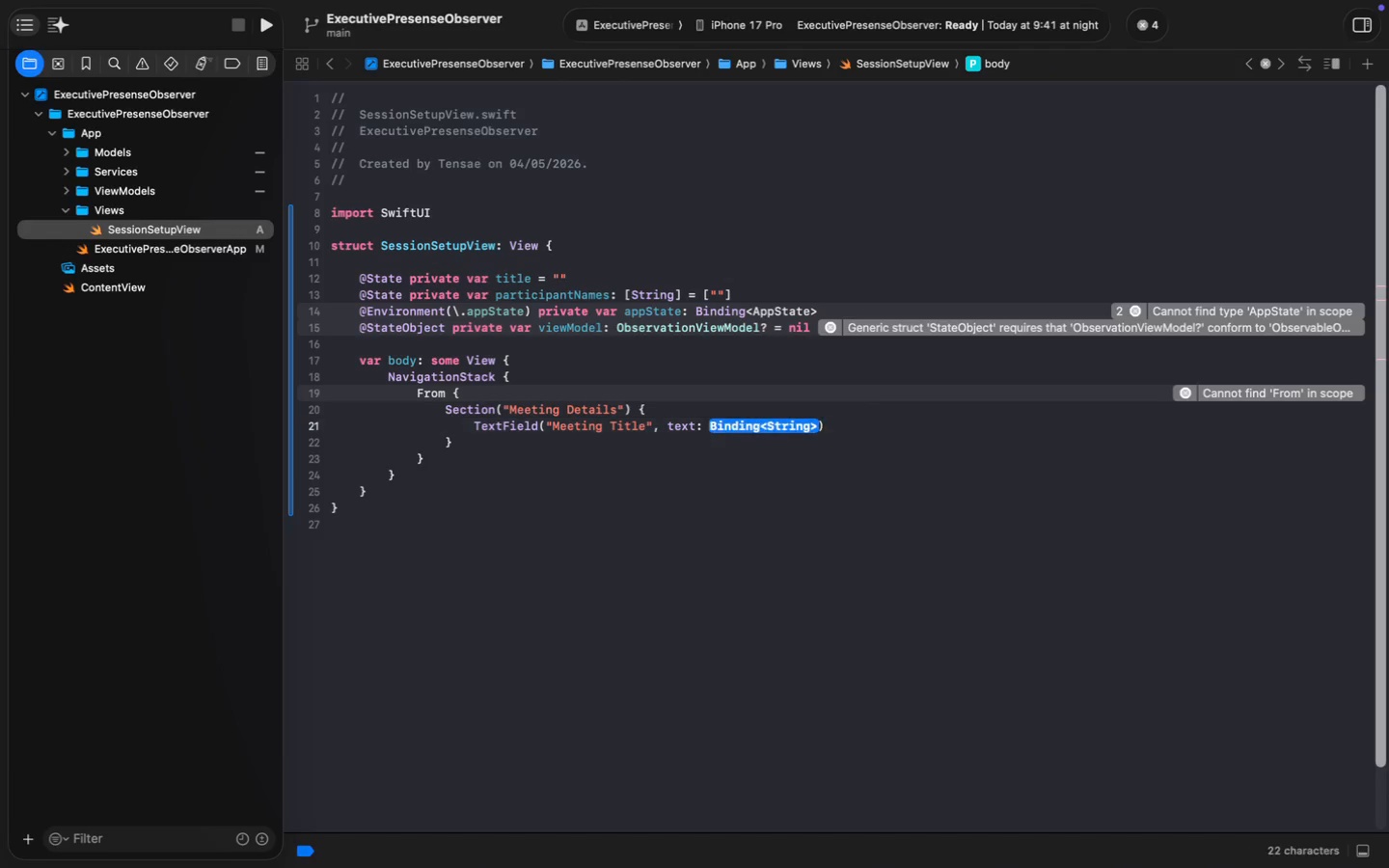 
key(ArrowRight)
 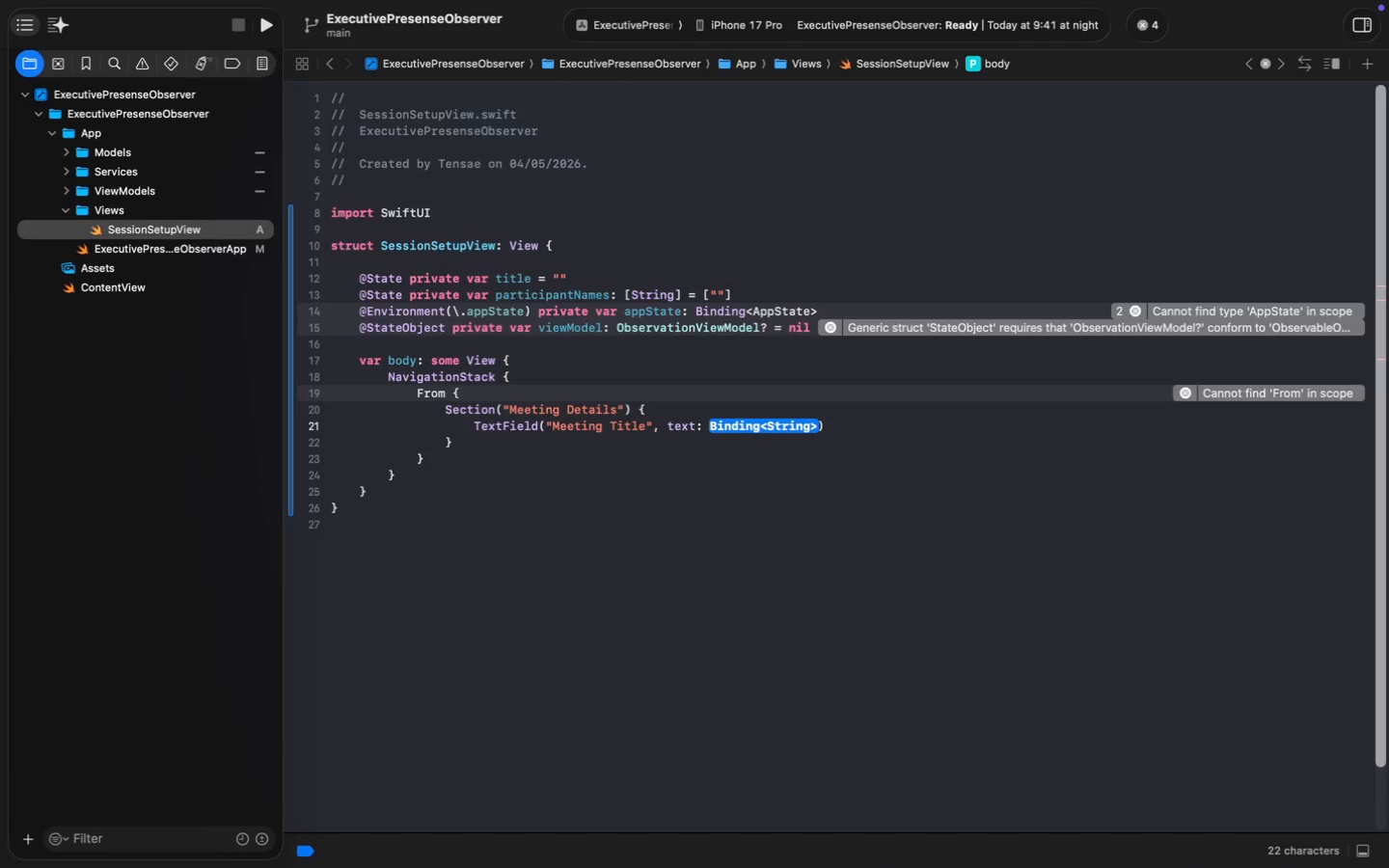 
type($title)
 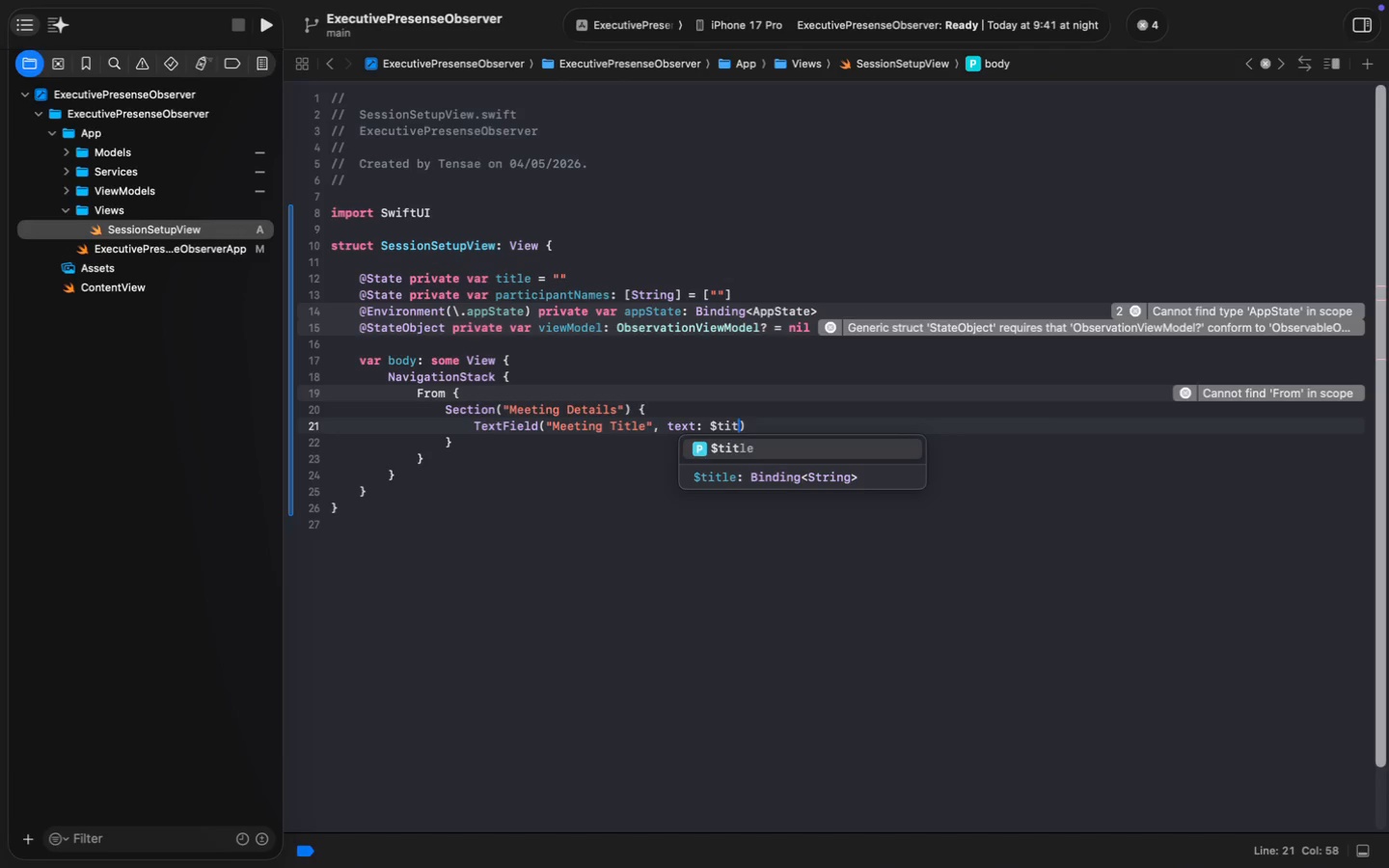 
key(Enter)
 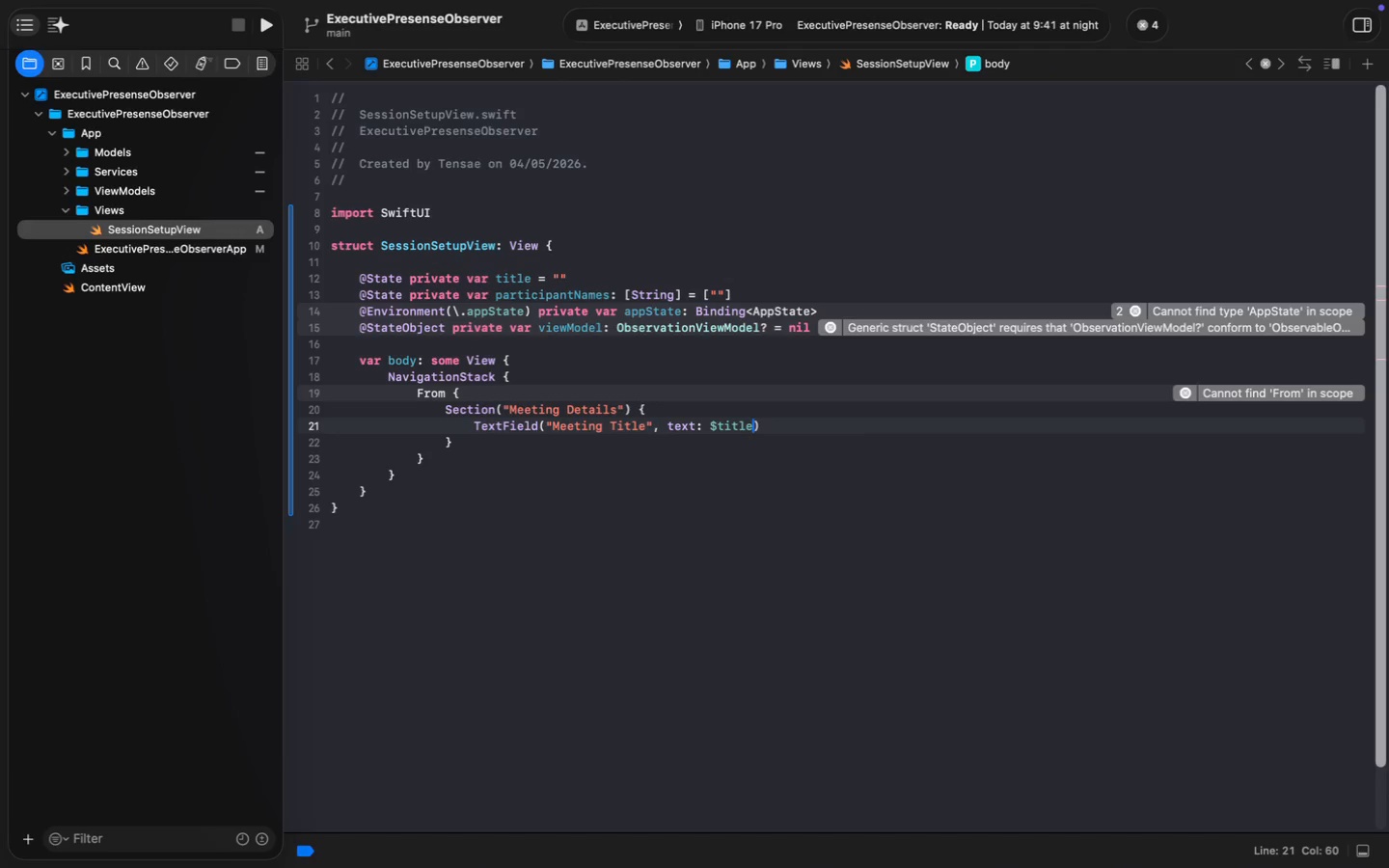 
key(Meta+ArrowRight)
 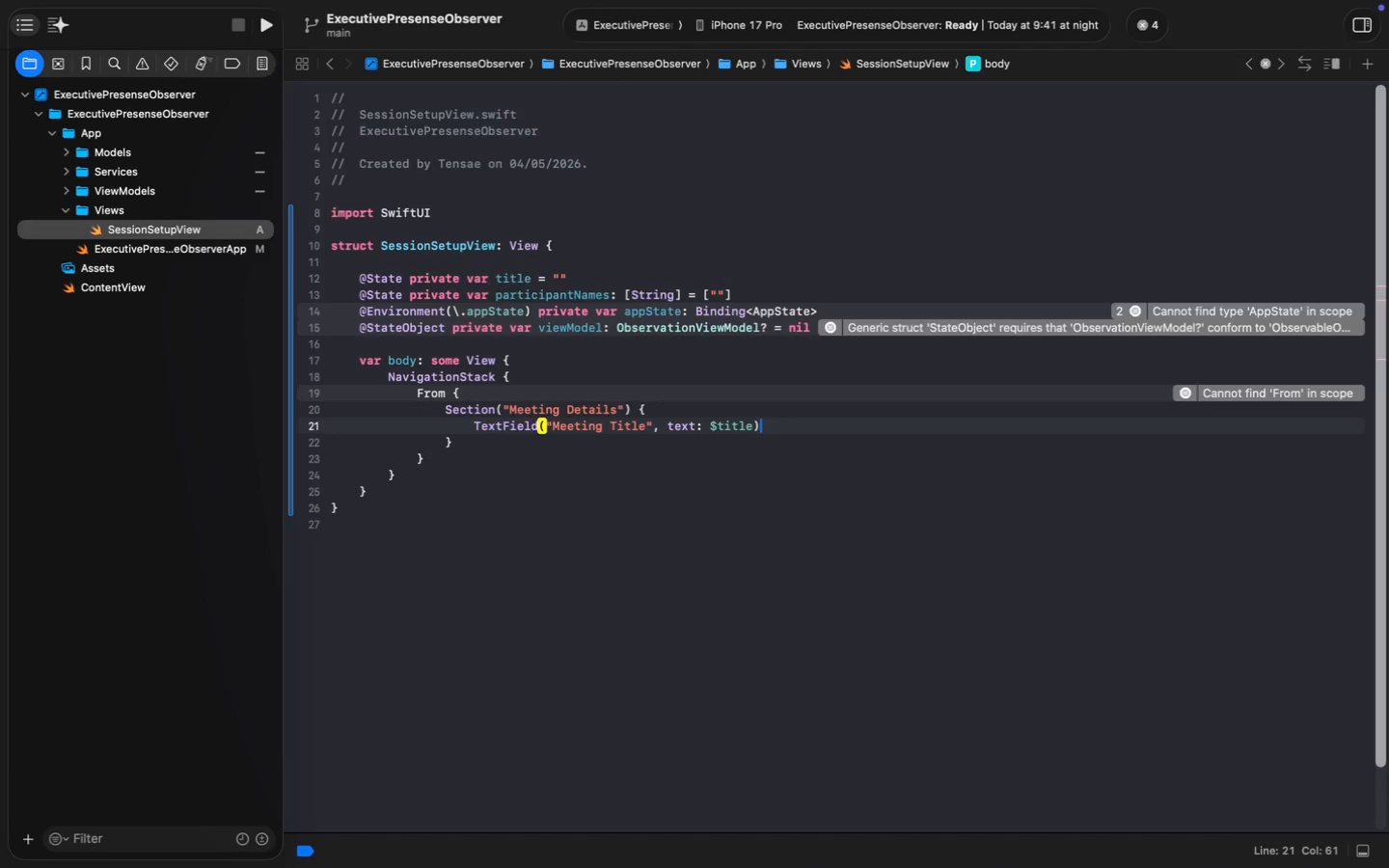 
type(.aut)
 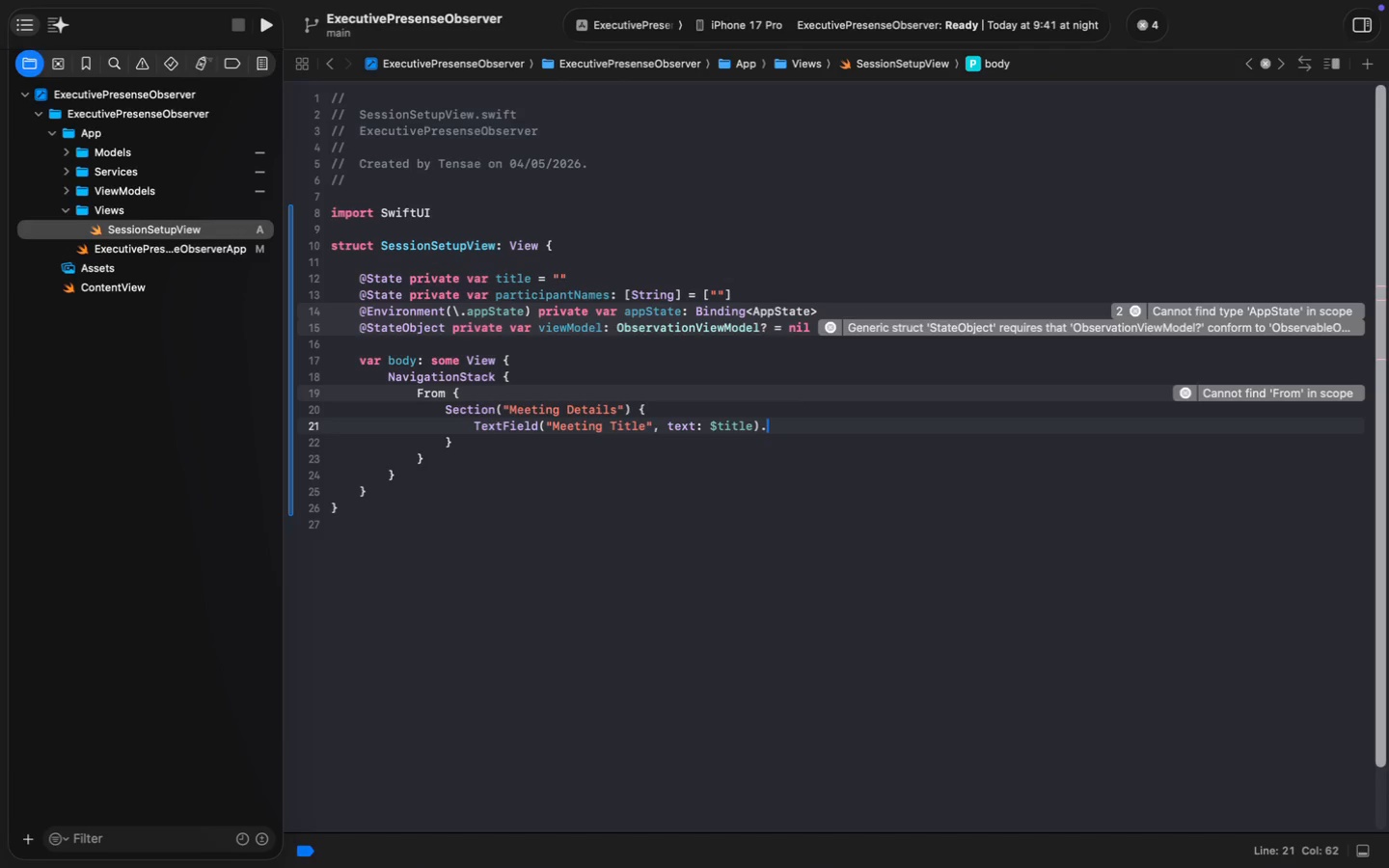 
key(Enter)
 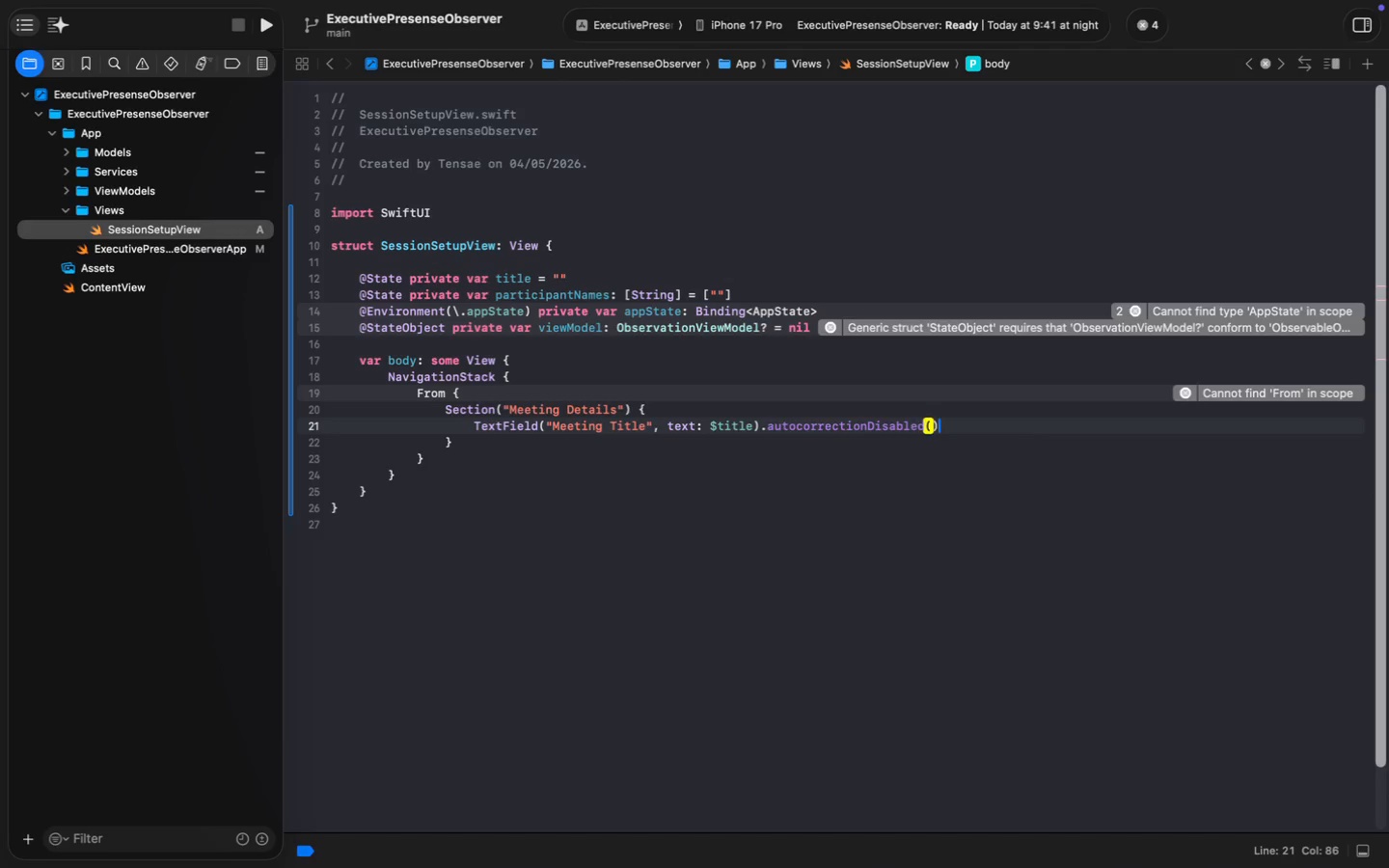 
key(Meta+Z)
 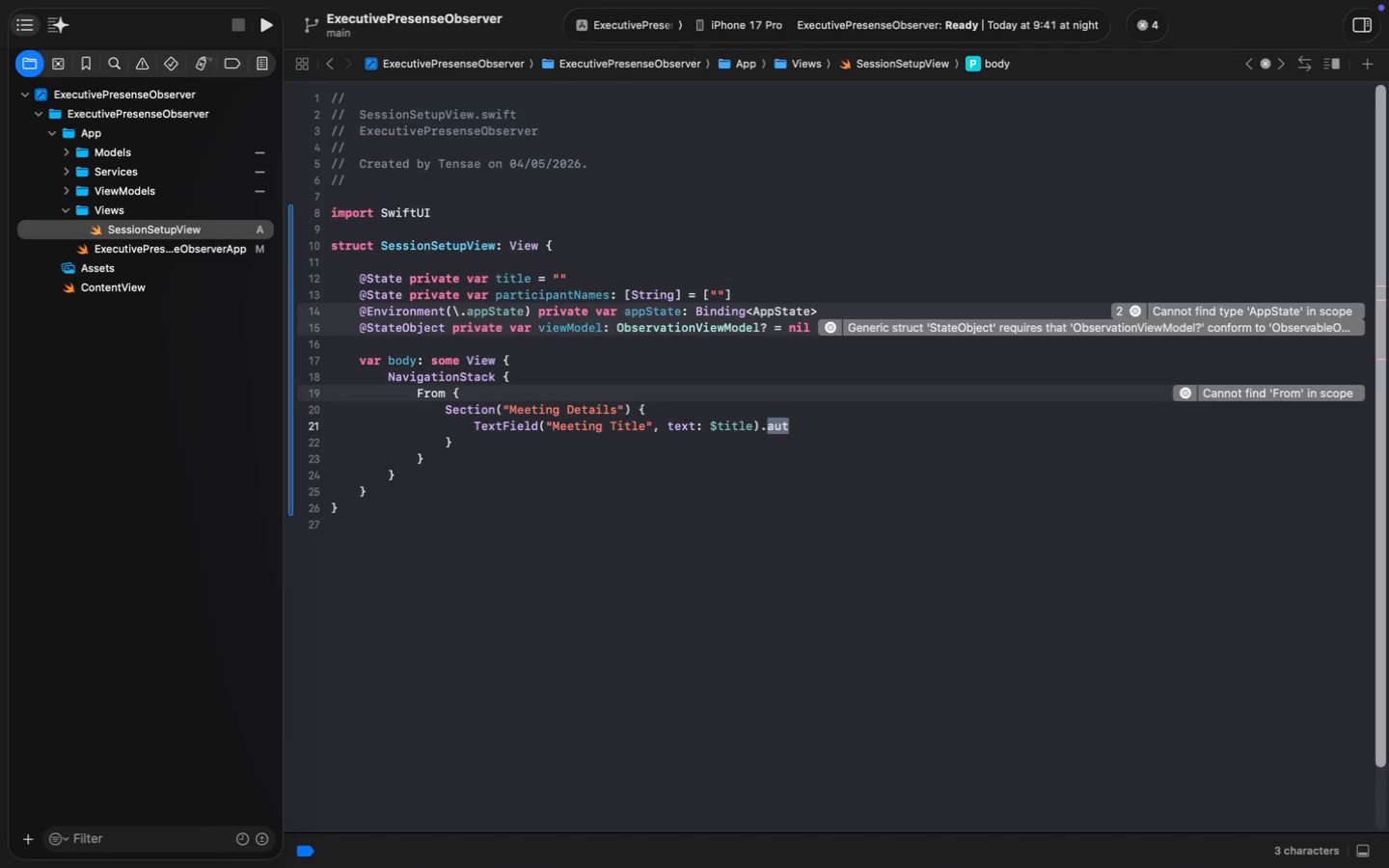 
key(ArrowRight)
 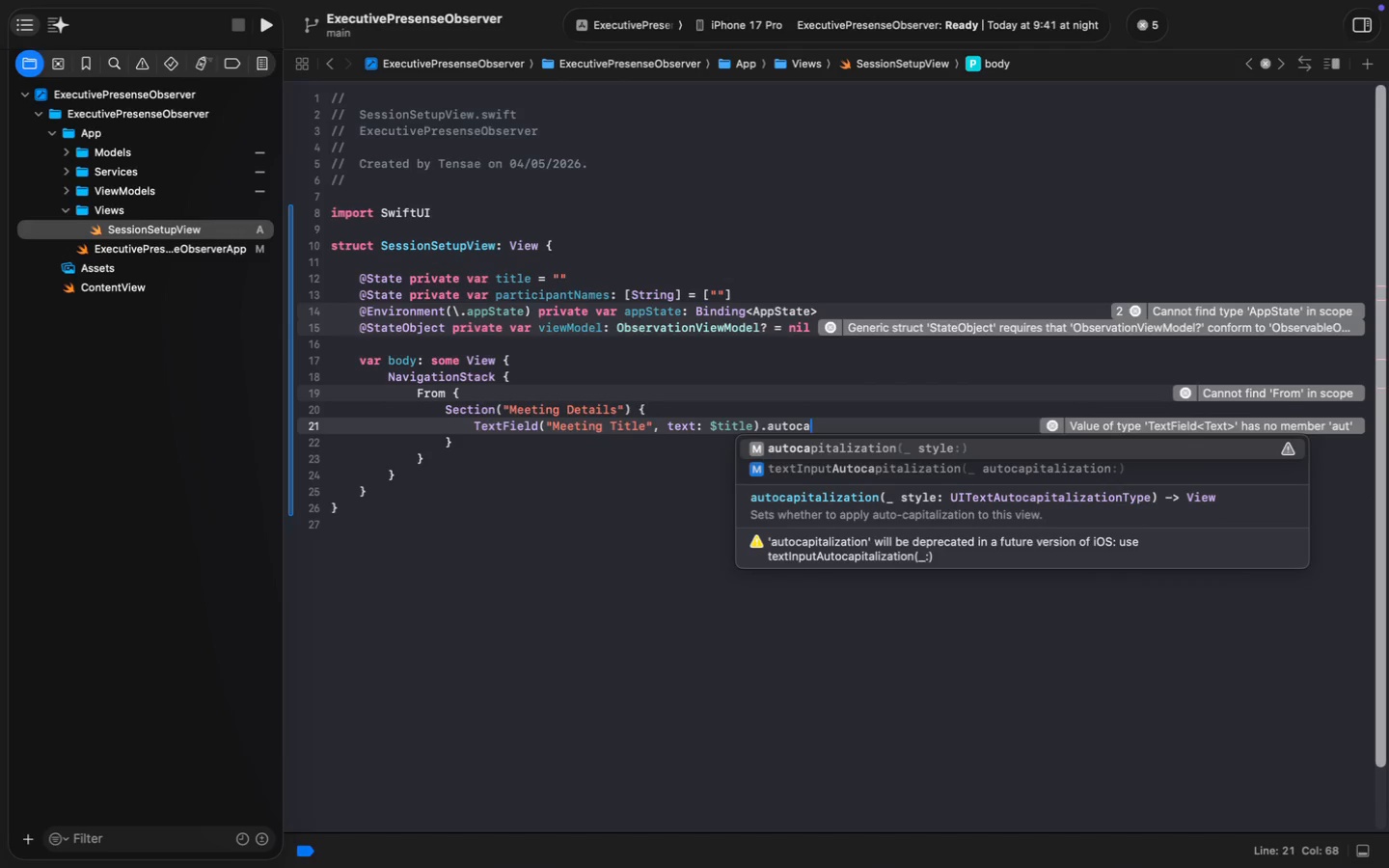 
type(oca)
 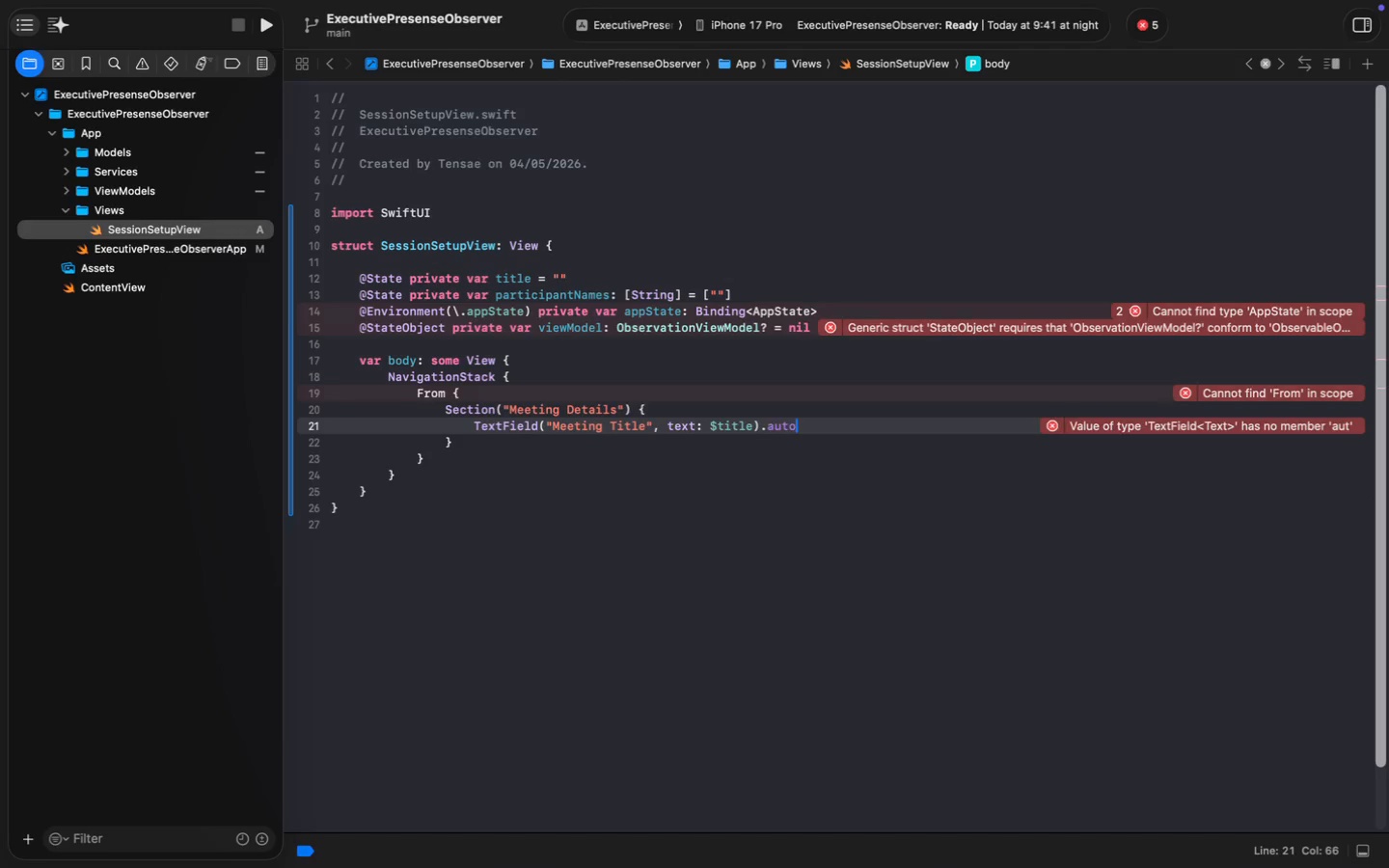 
key(Enter)
 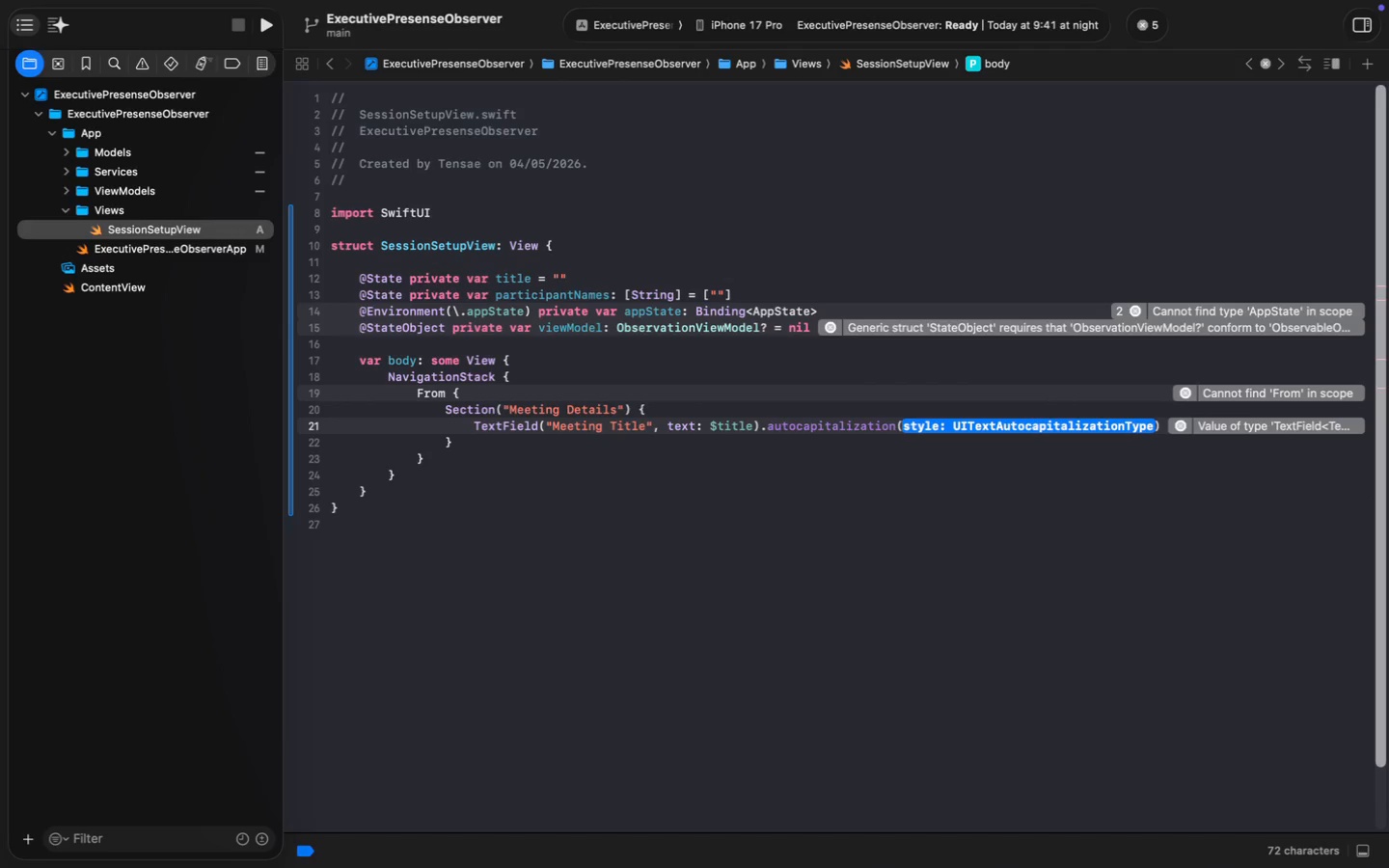 
type(.words)
key(Escape)
 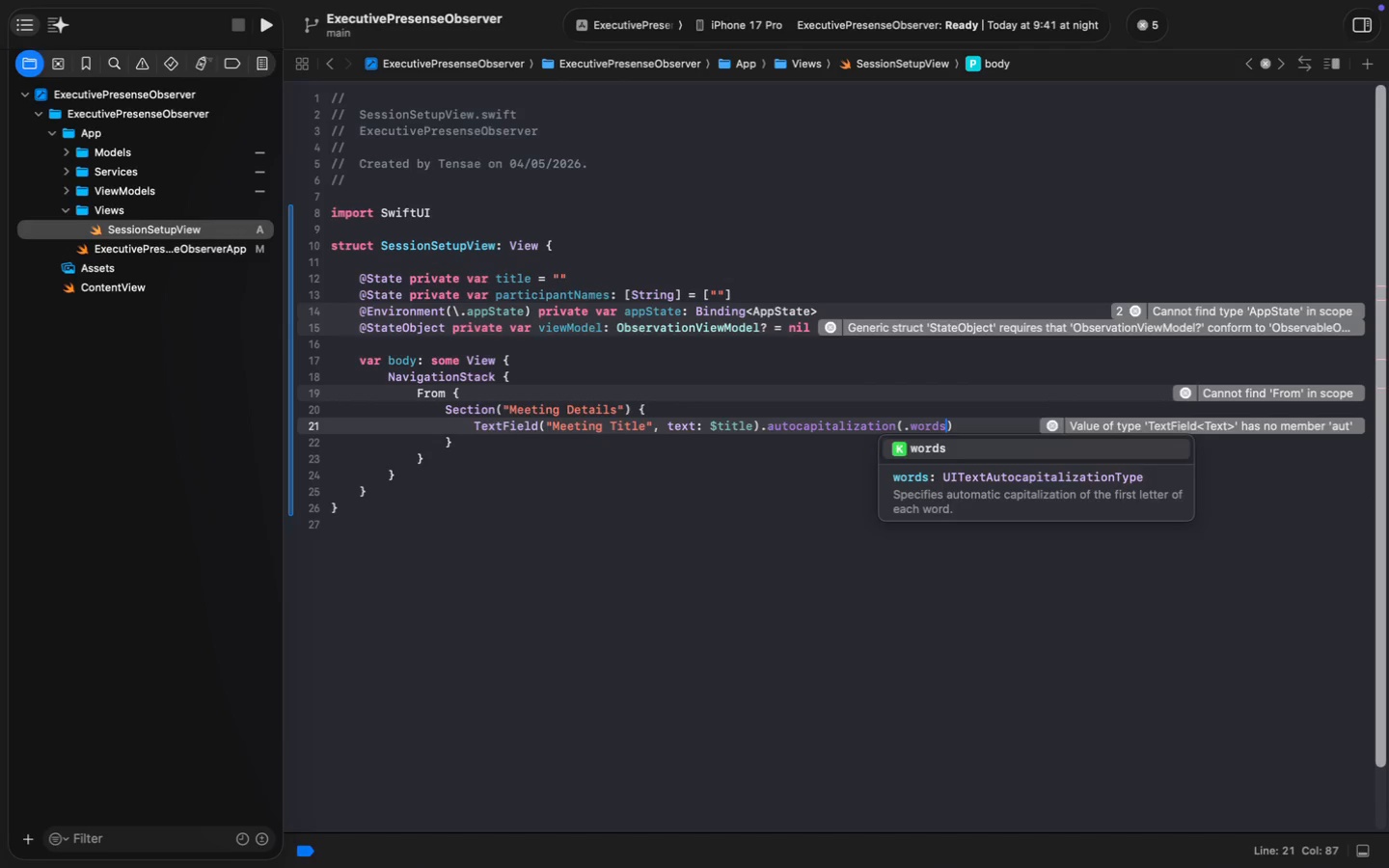 
key(ArrowRight)
 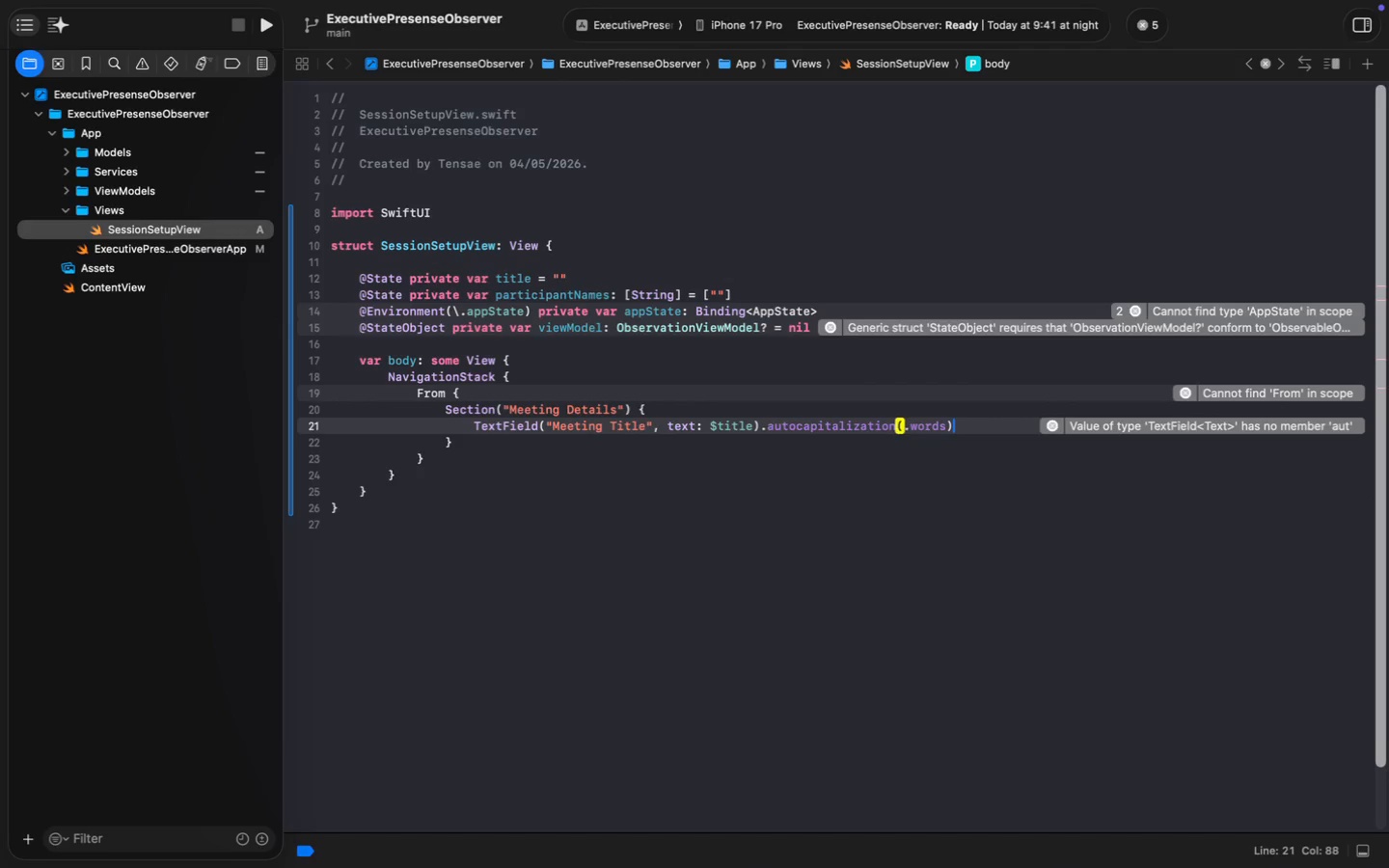 
key(Enter)
 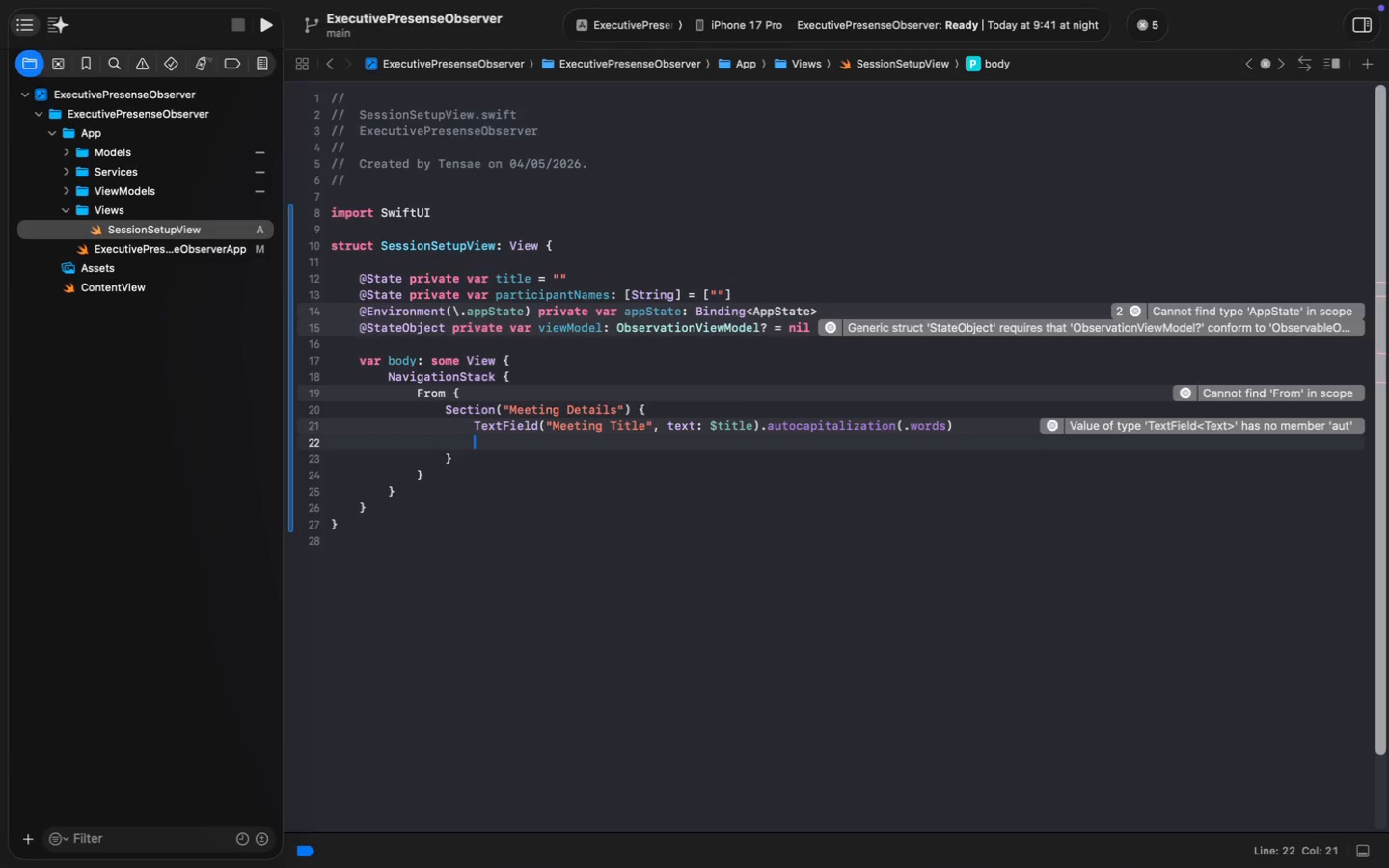 
key(Meta+Z)
 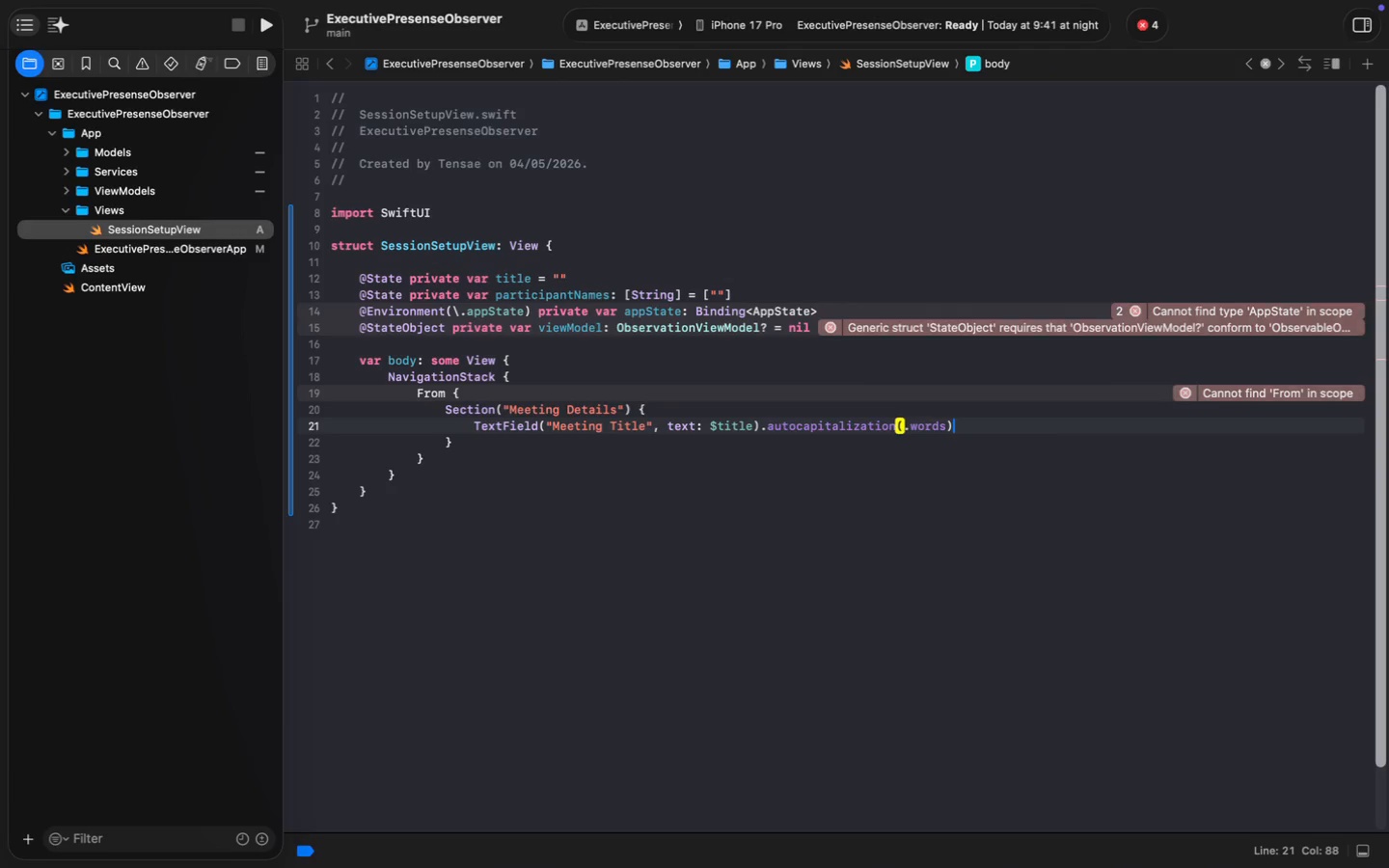 
key(ArrowDown)
 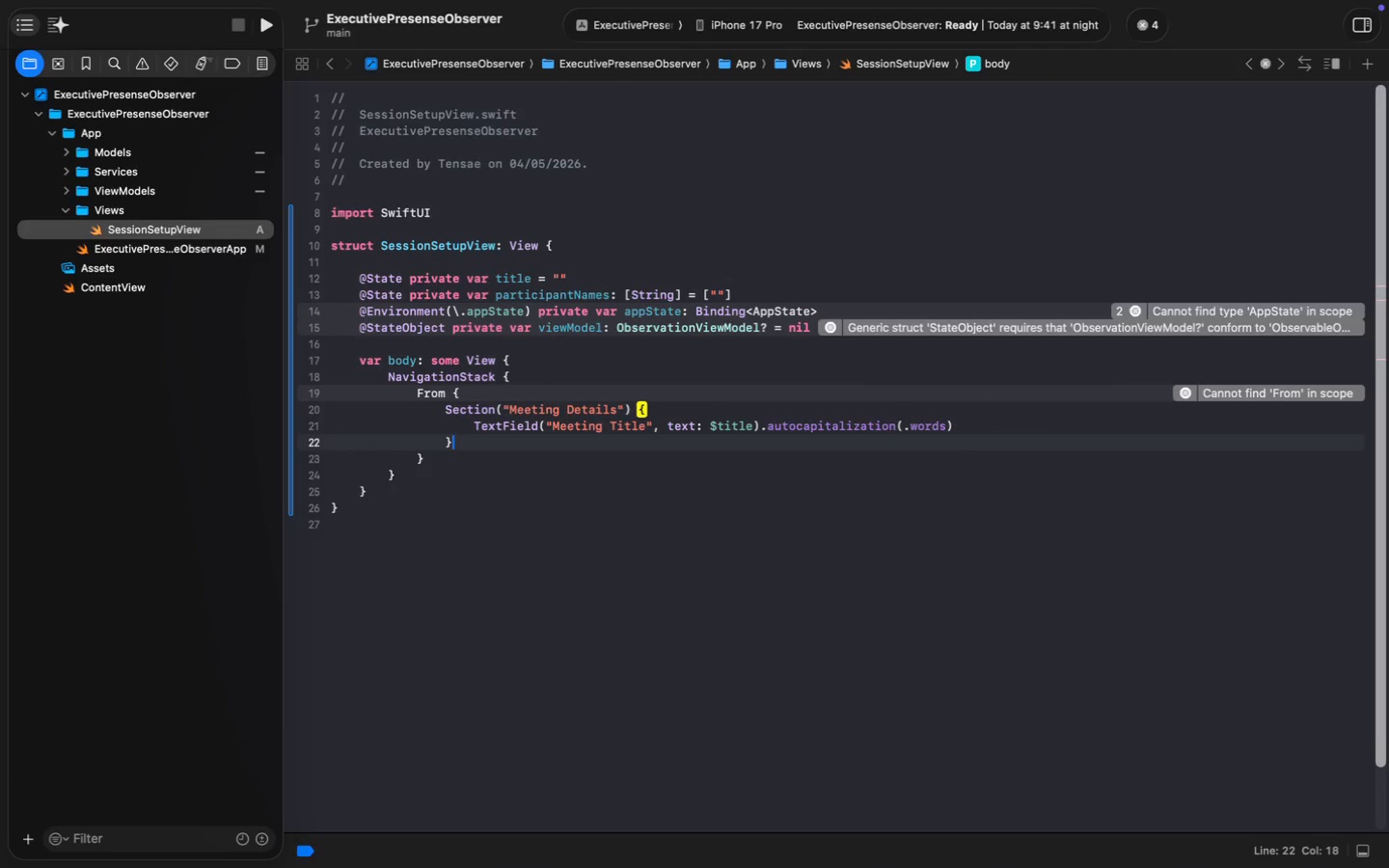 
key(Enter)
 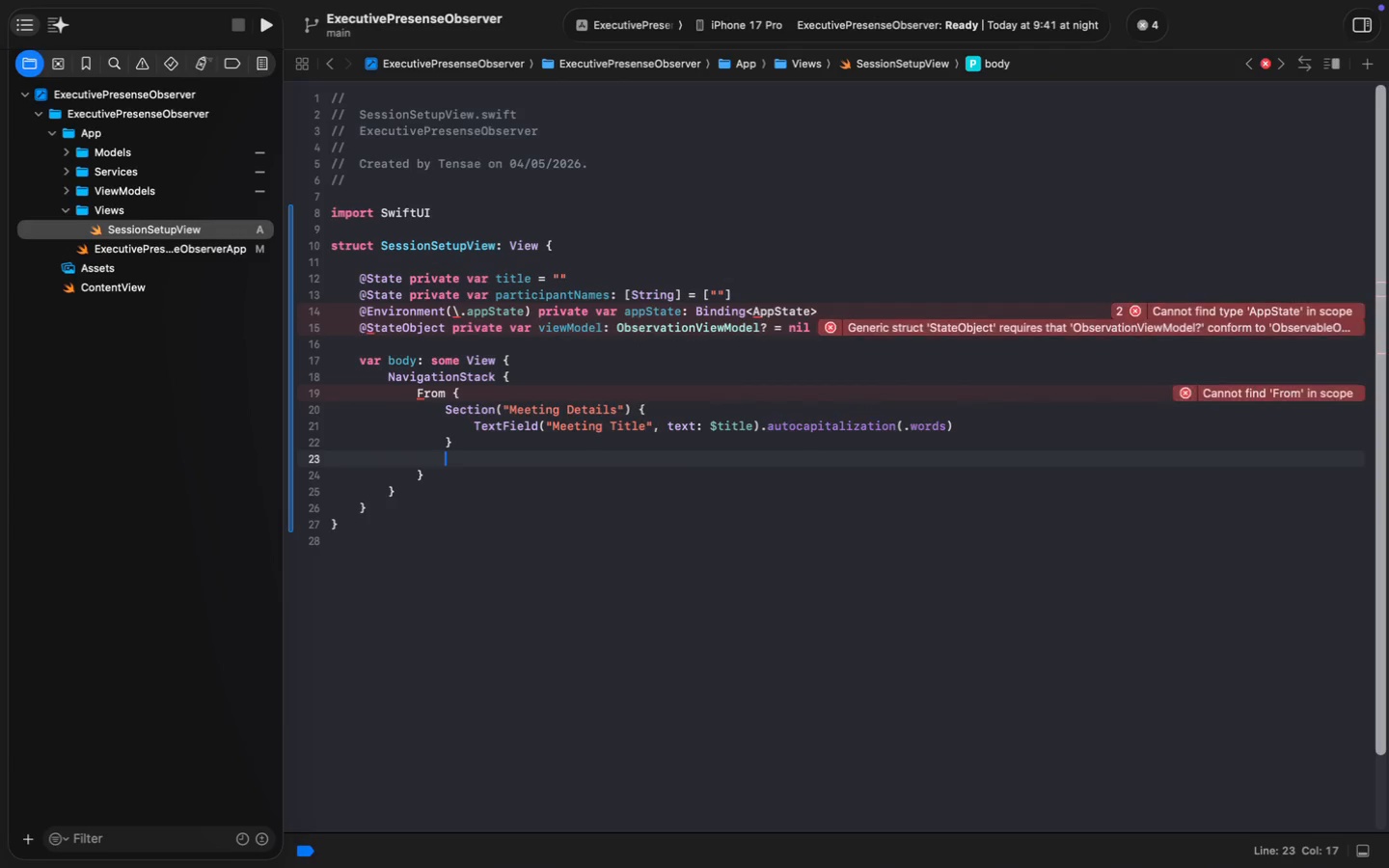 
key(Enter)
 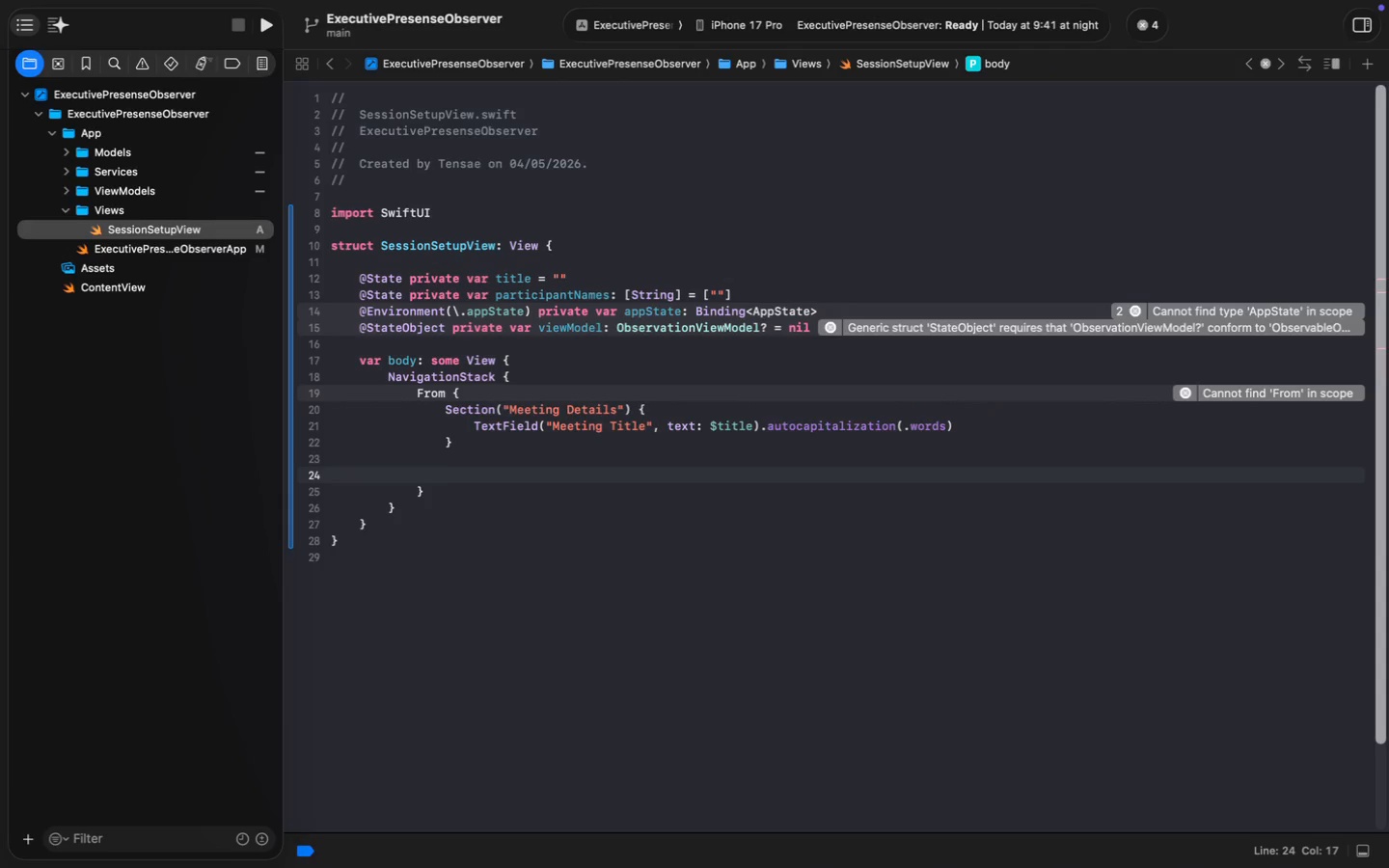 
key(ArrowUp)
 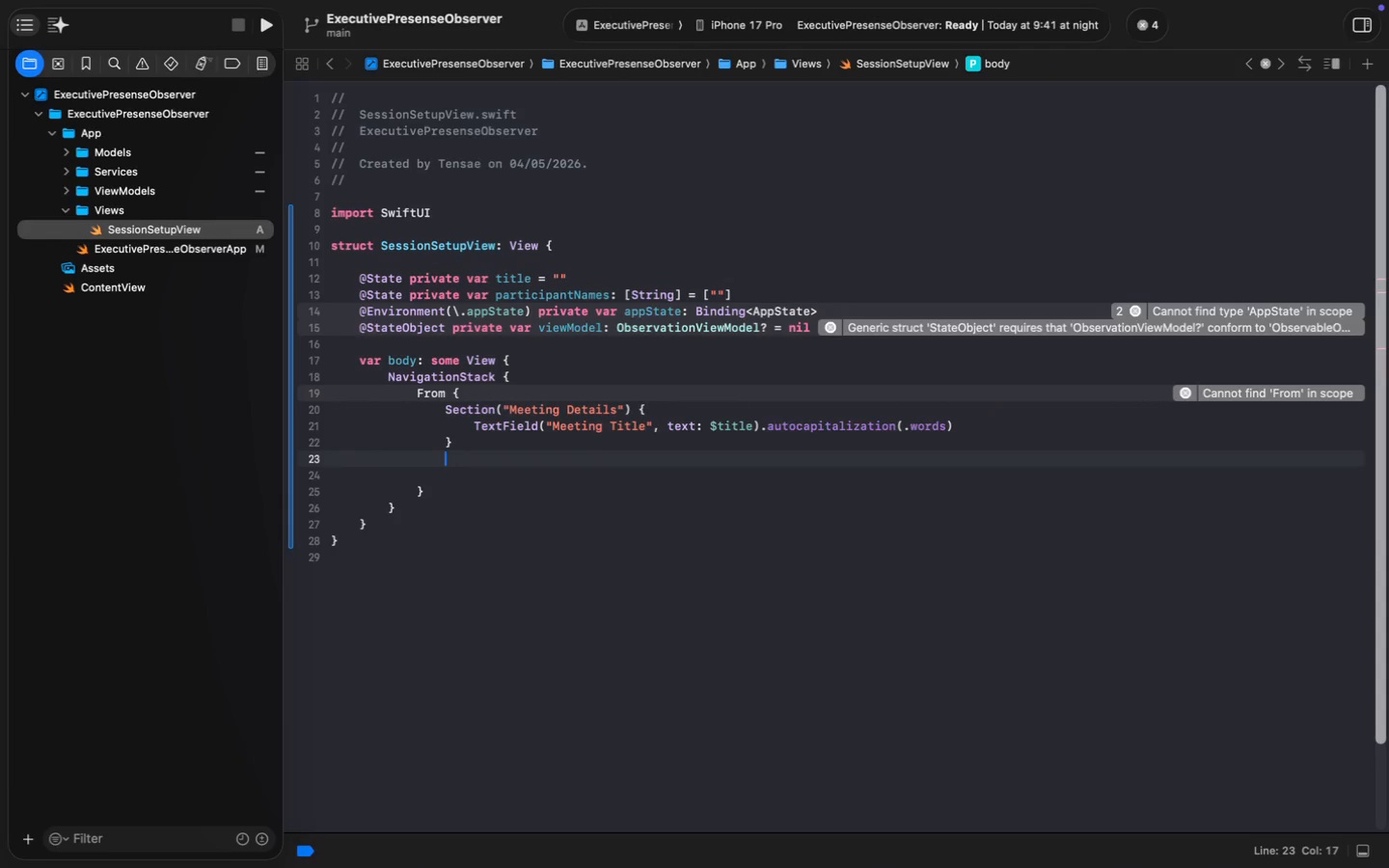 
key(ArrowUp)
 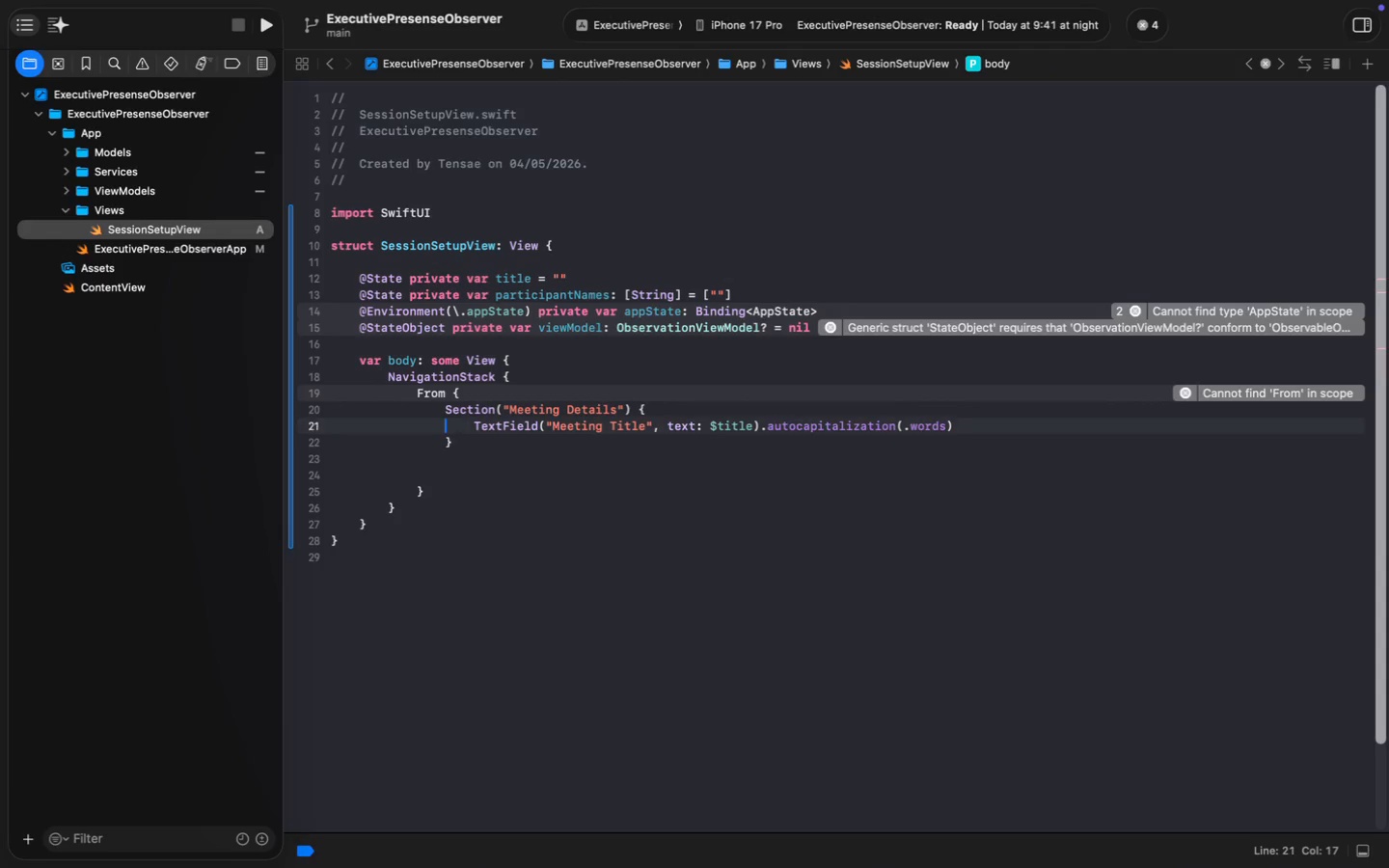 
key(ArrowUp)
 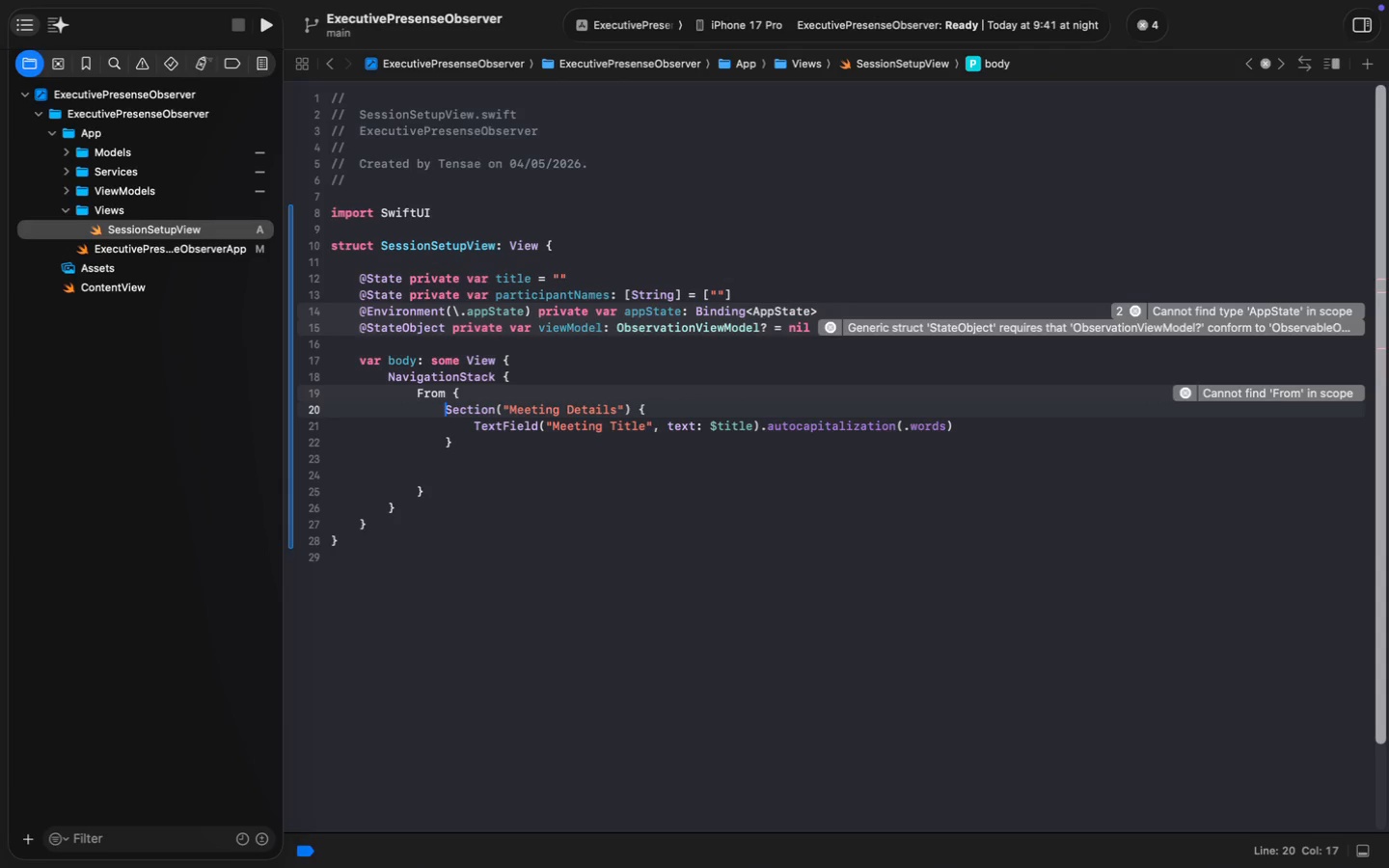 
key(ArrowUp)
 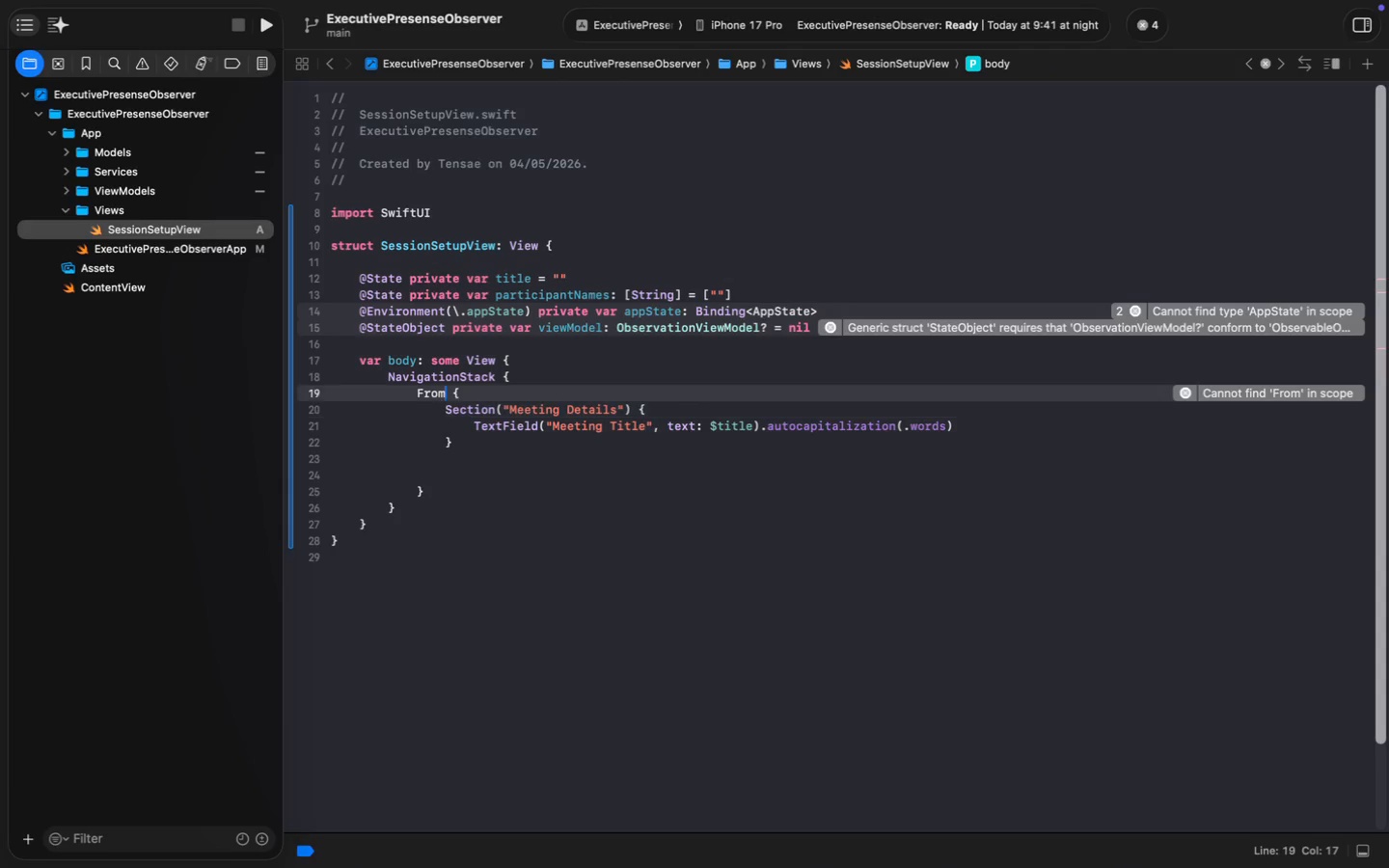 
key(ArrowUp)
 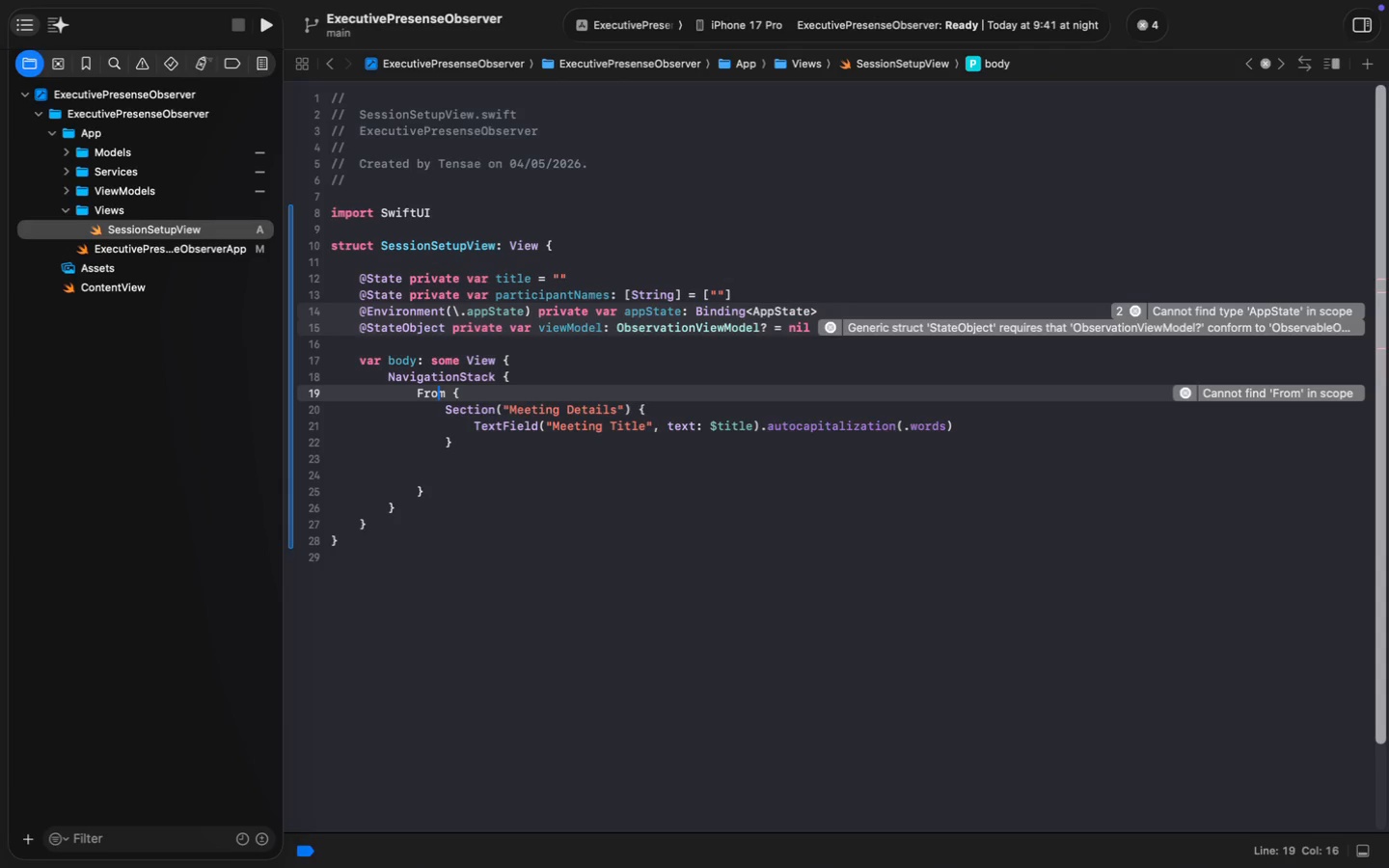 
key(ArrowLeft)
 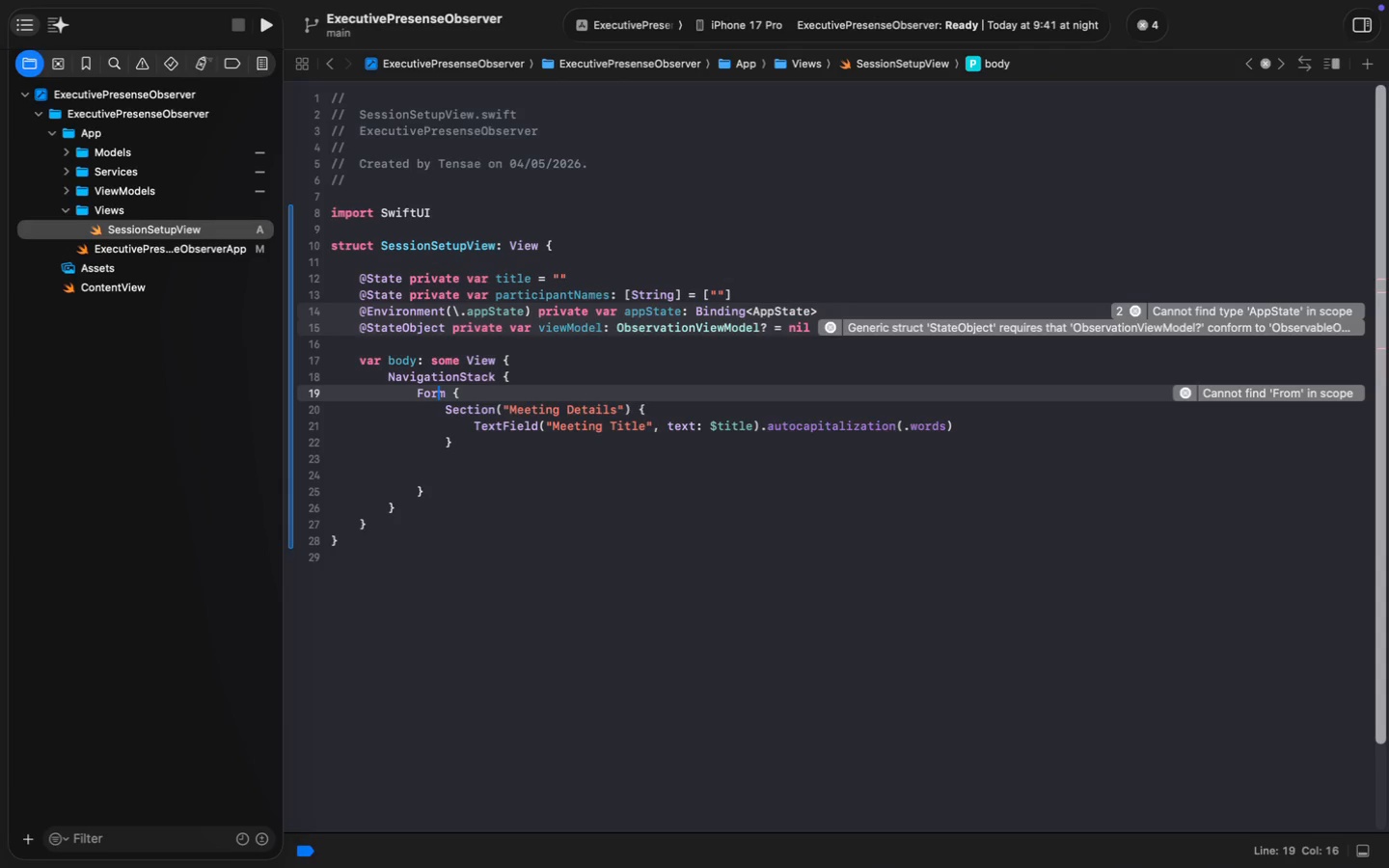 
key(Backspace)
key(Backspace)
type(or)
 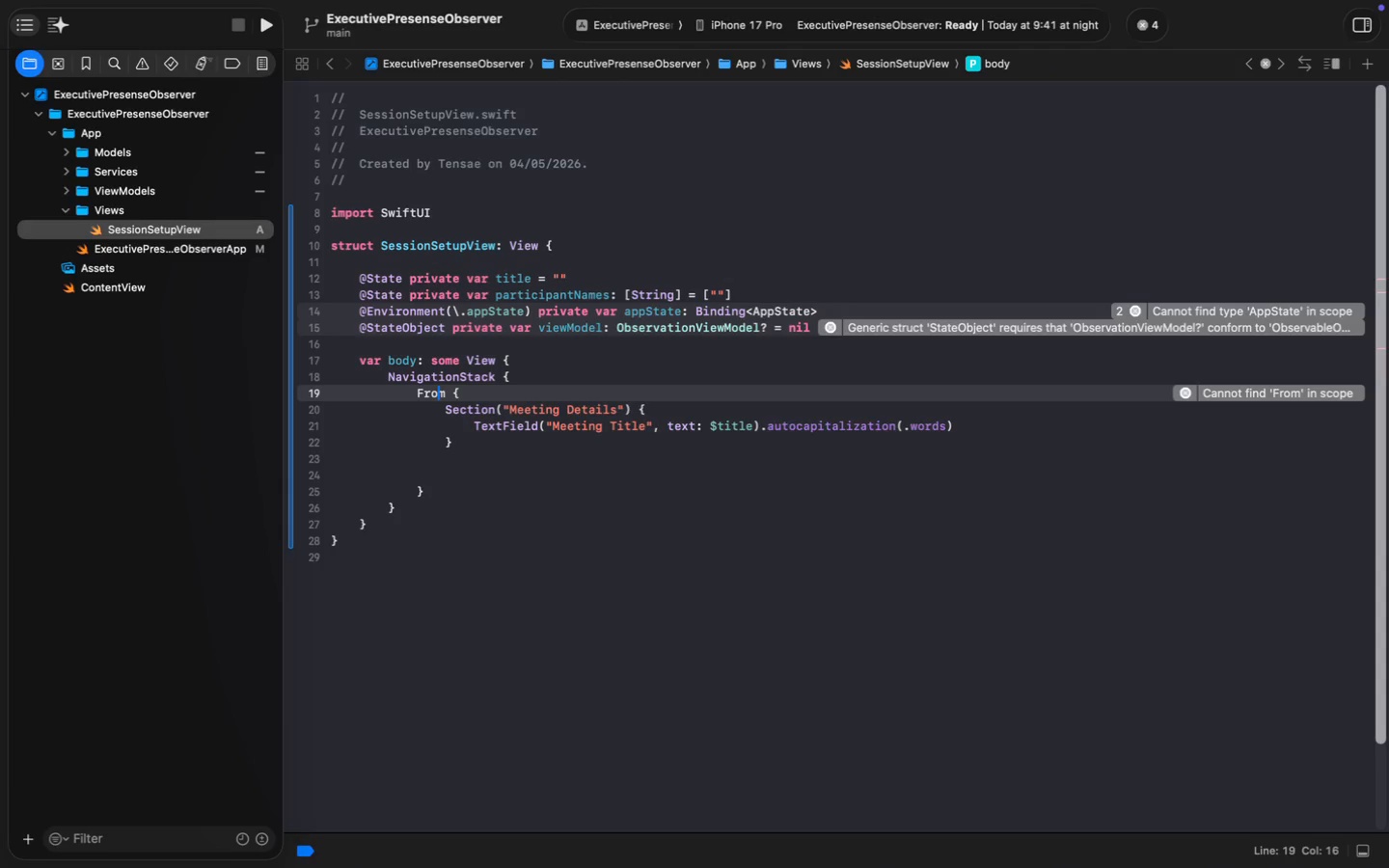 
key(ArrowDown)
 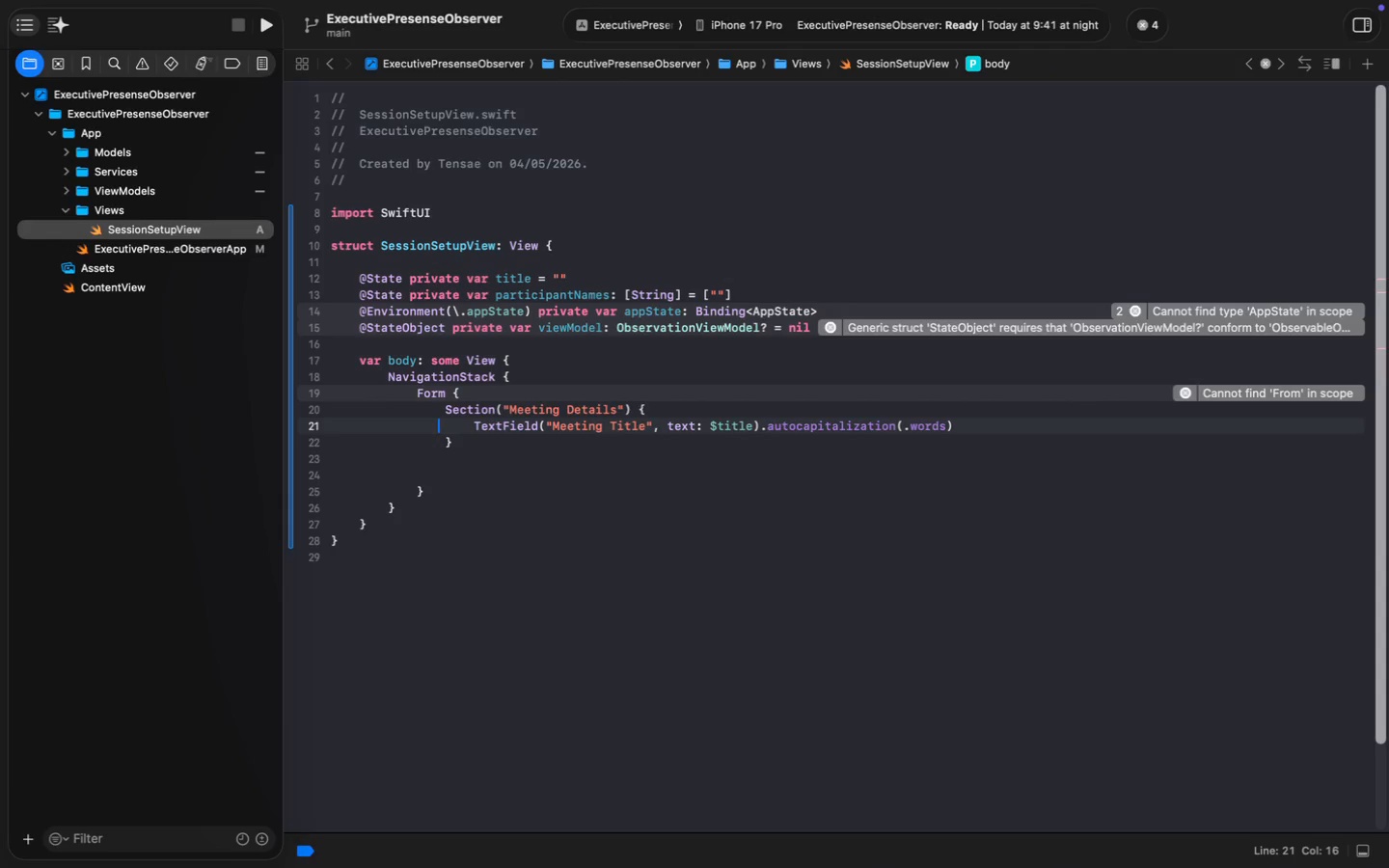 
key(ArrowDown)
 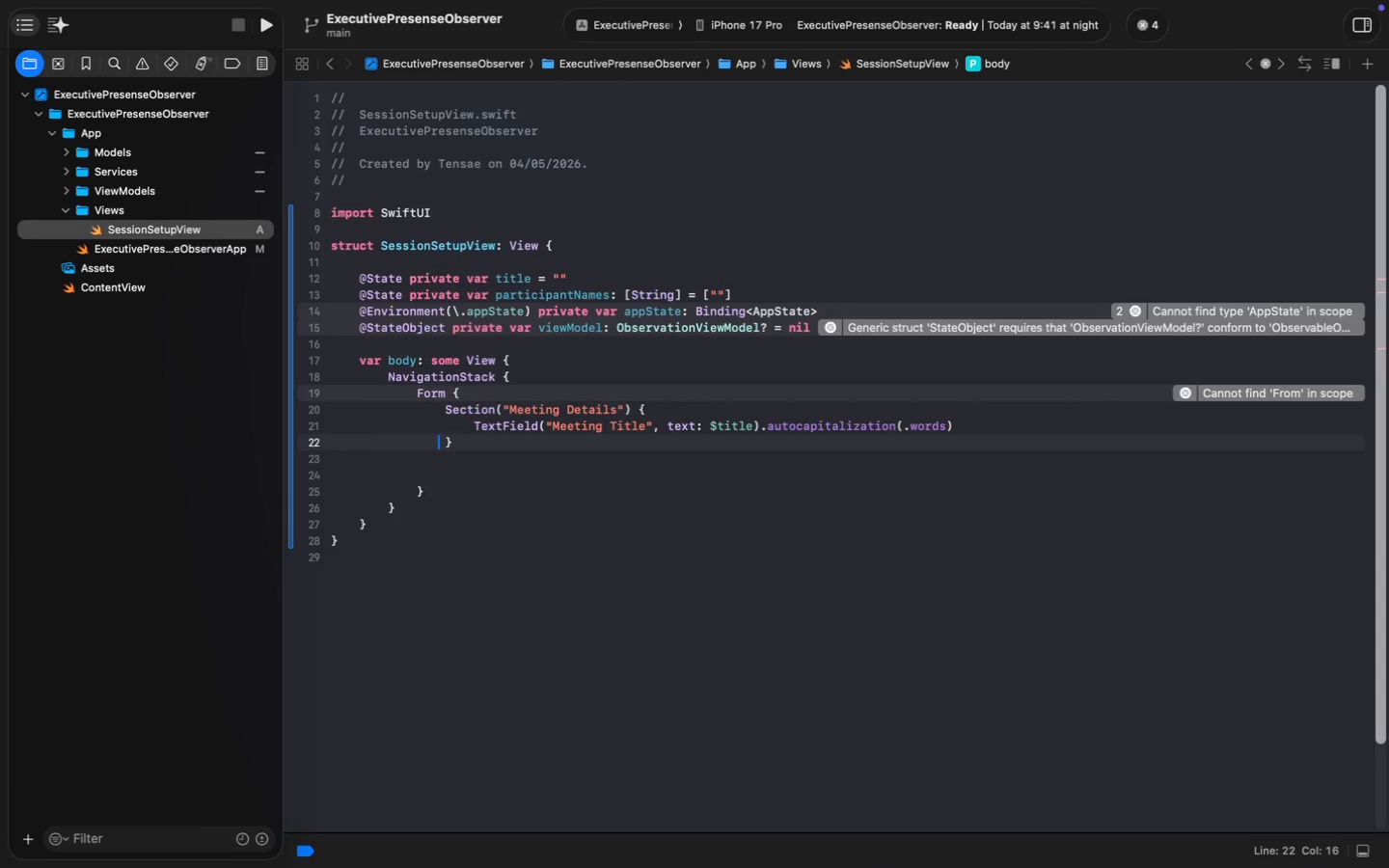 
key(ArrowDown)
 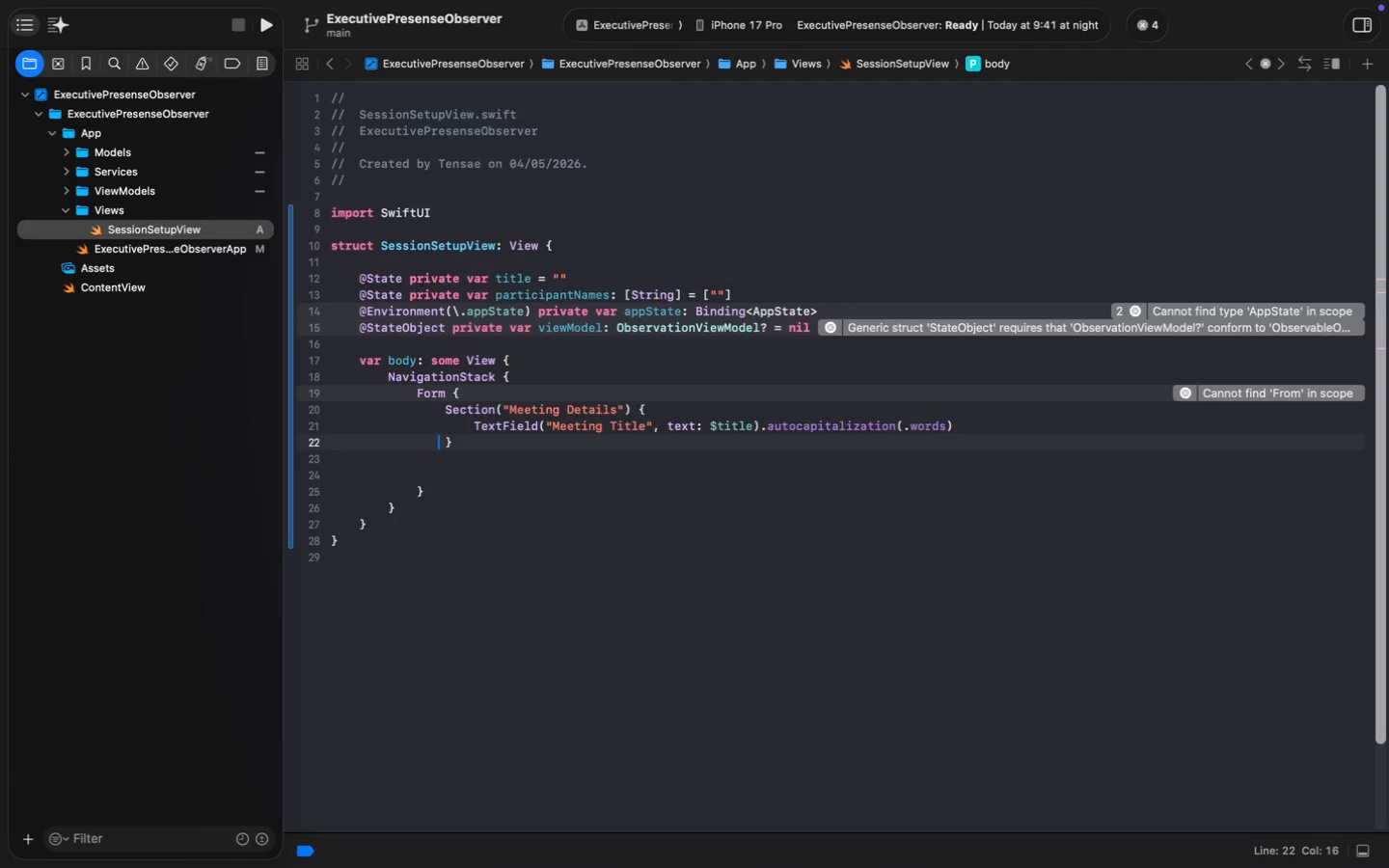 
key(ArrowDown)
 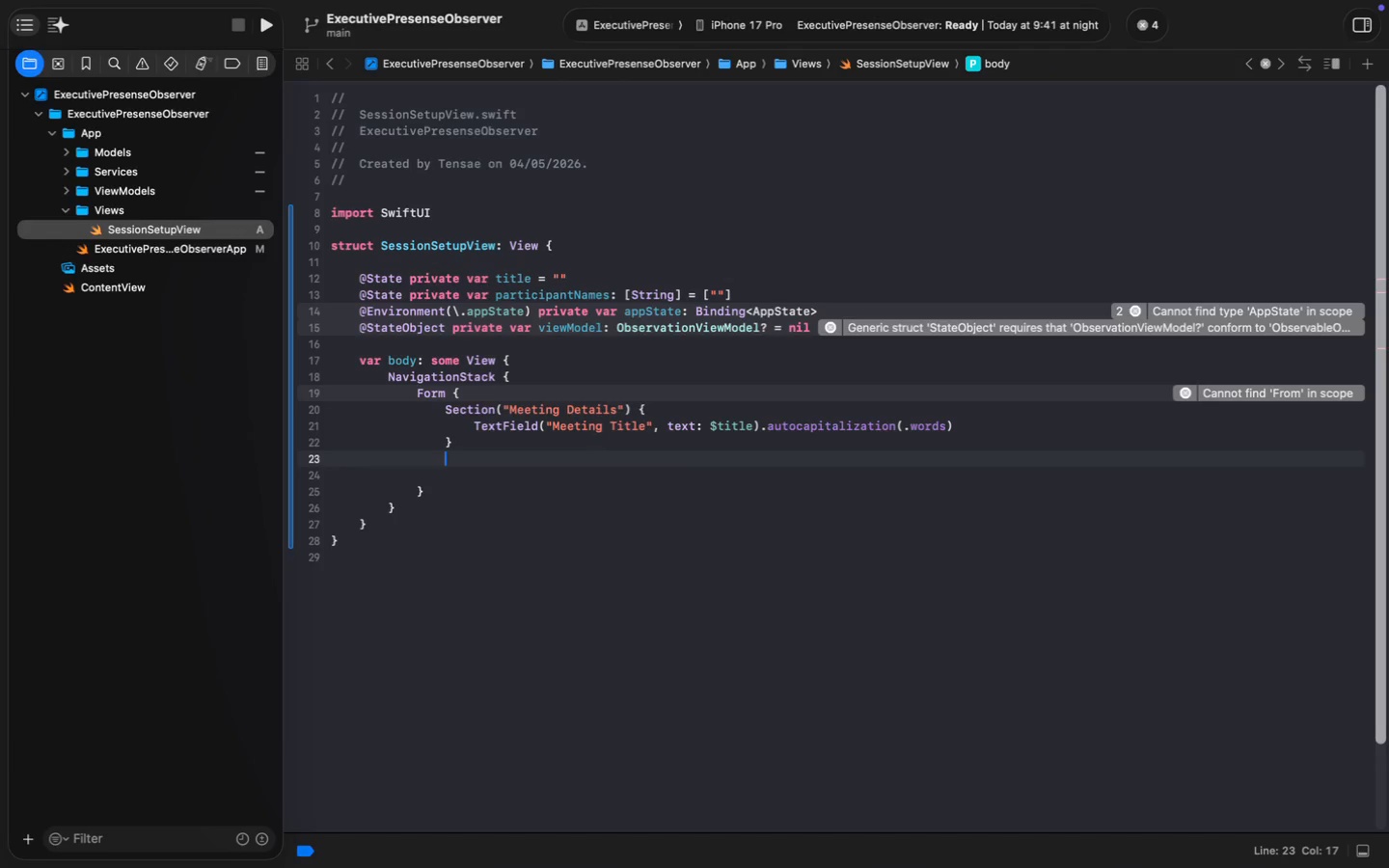 
key(ArrowRight)
 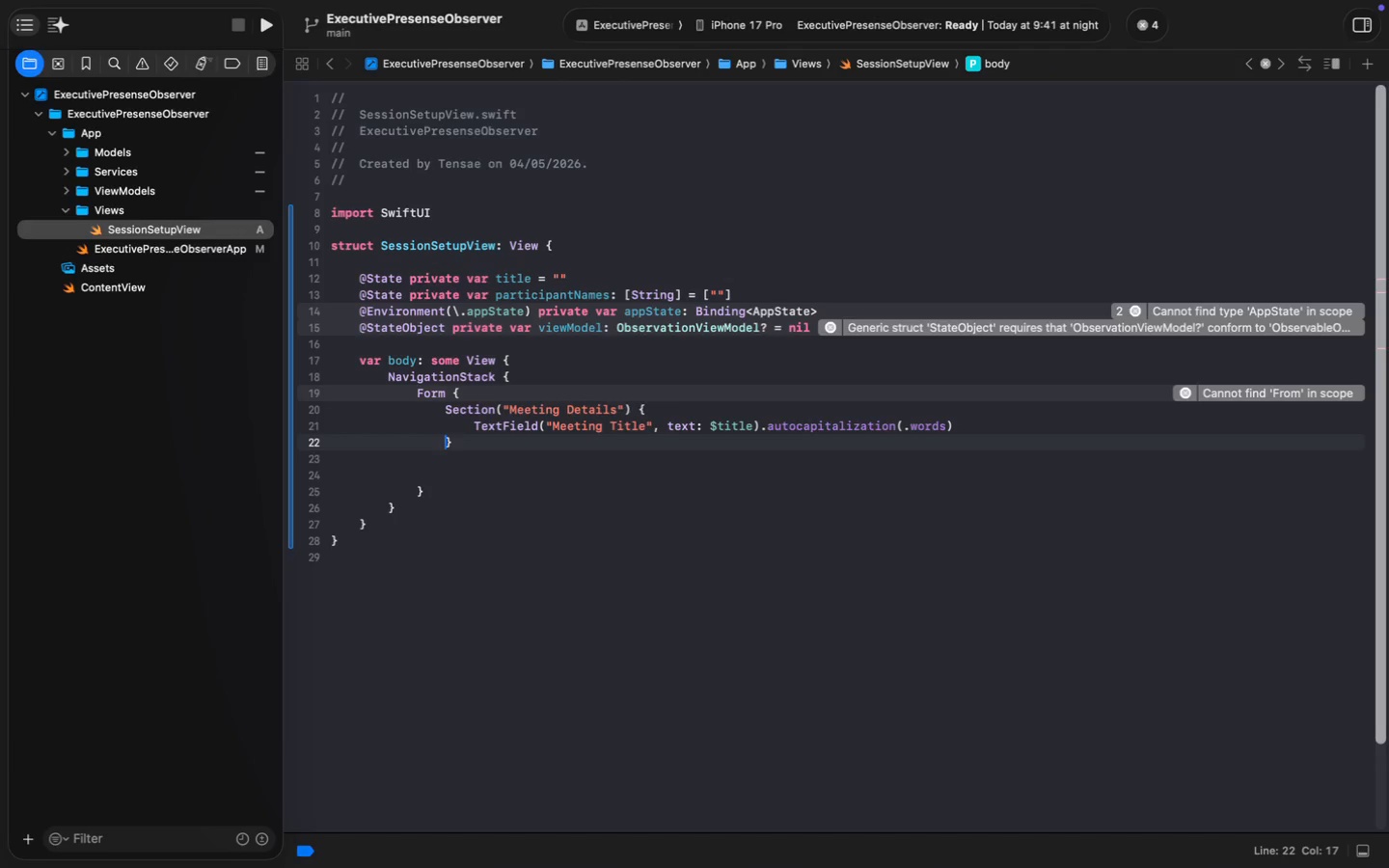 
key(ArrowUp)
 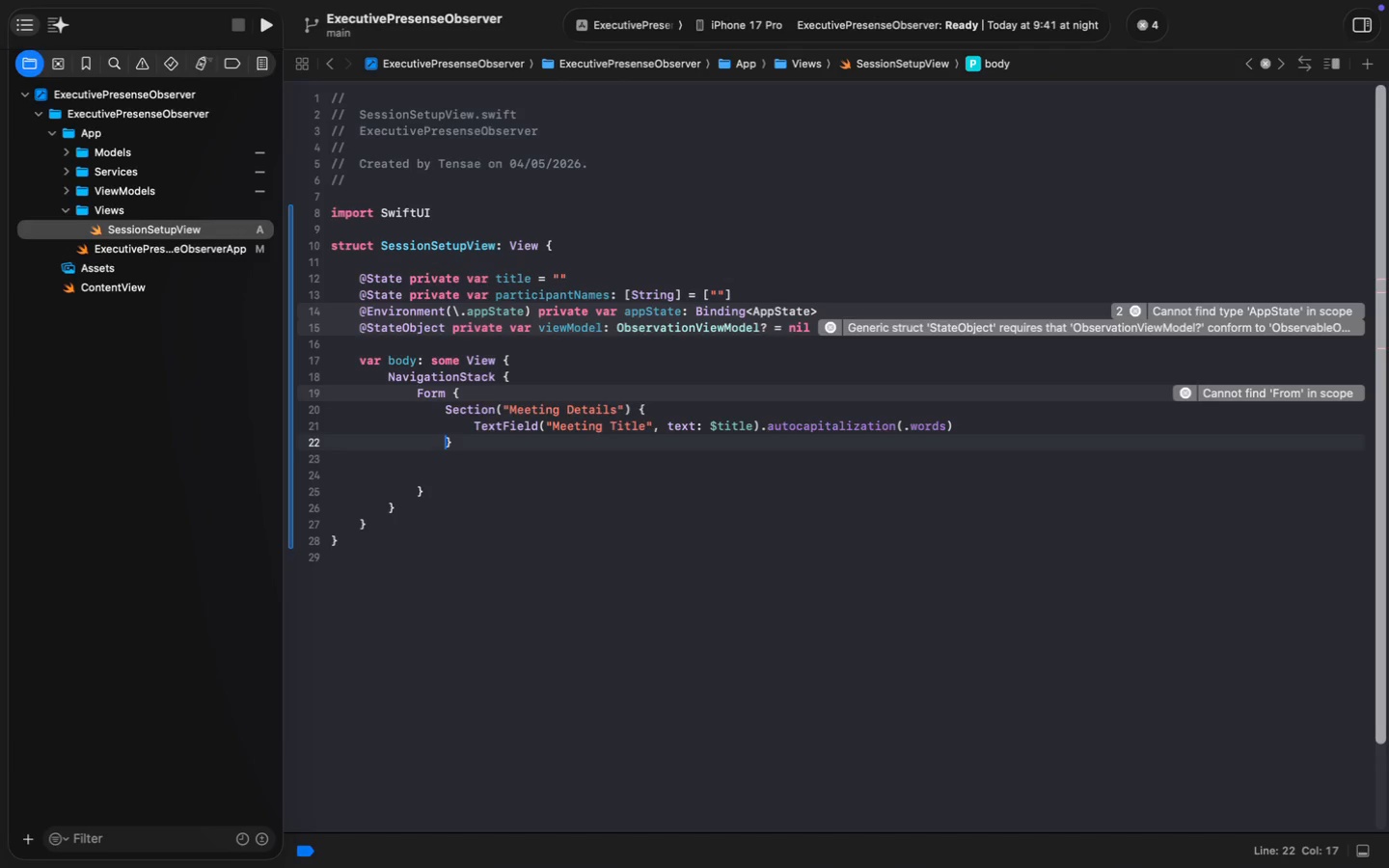 
key(ArrowDown)
 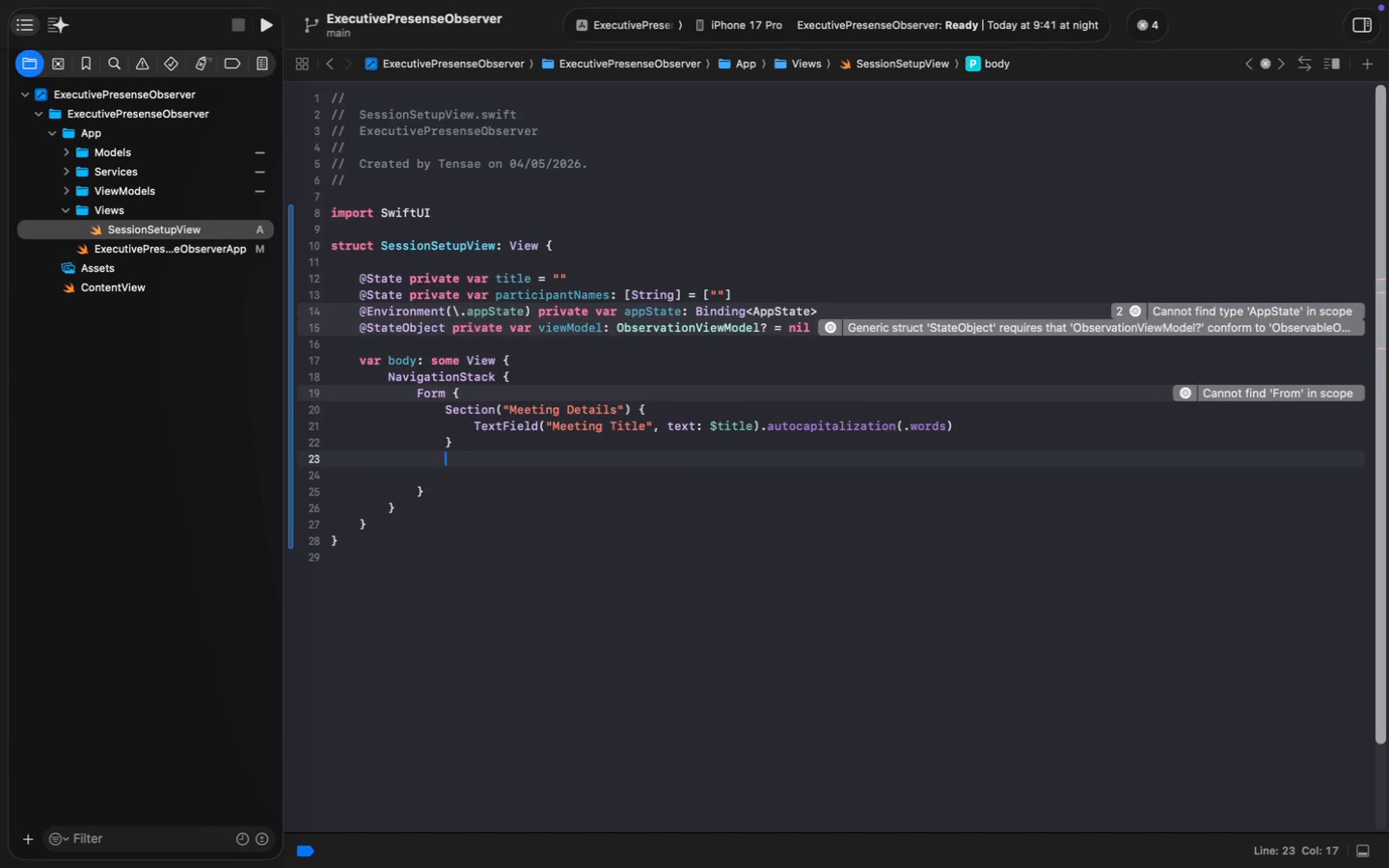 
key(Backspace)
 